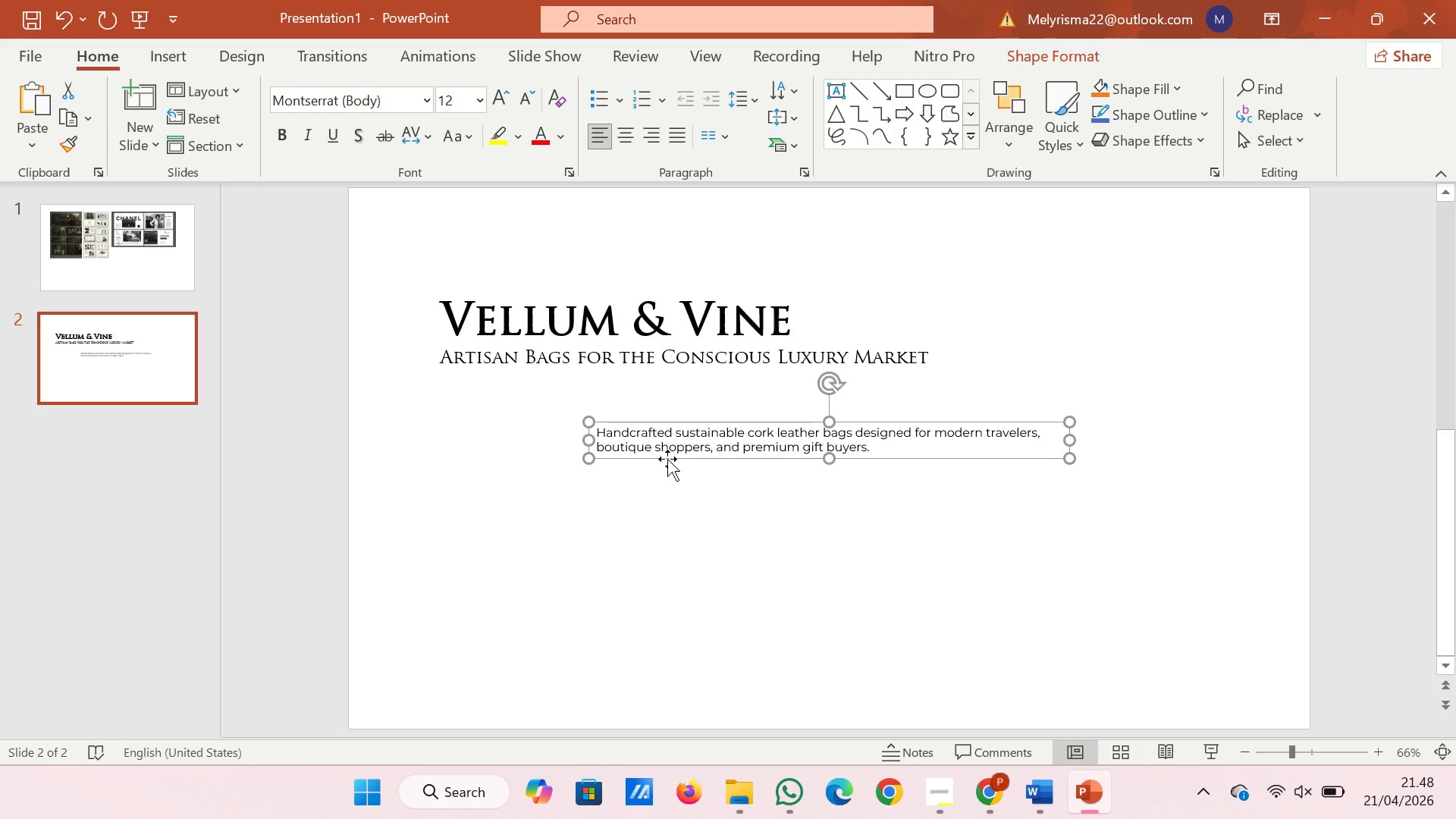 
left_click_drag(start_coordinate=[670, 457], to_coordinate=[551, 444])
 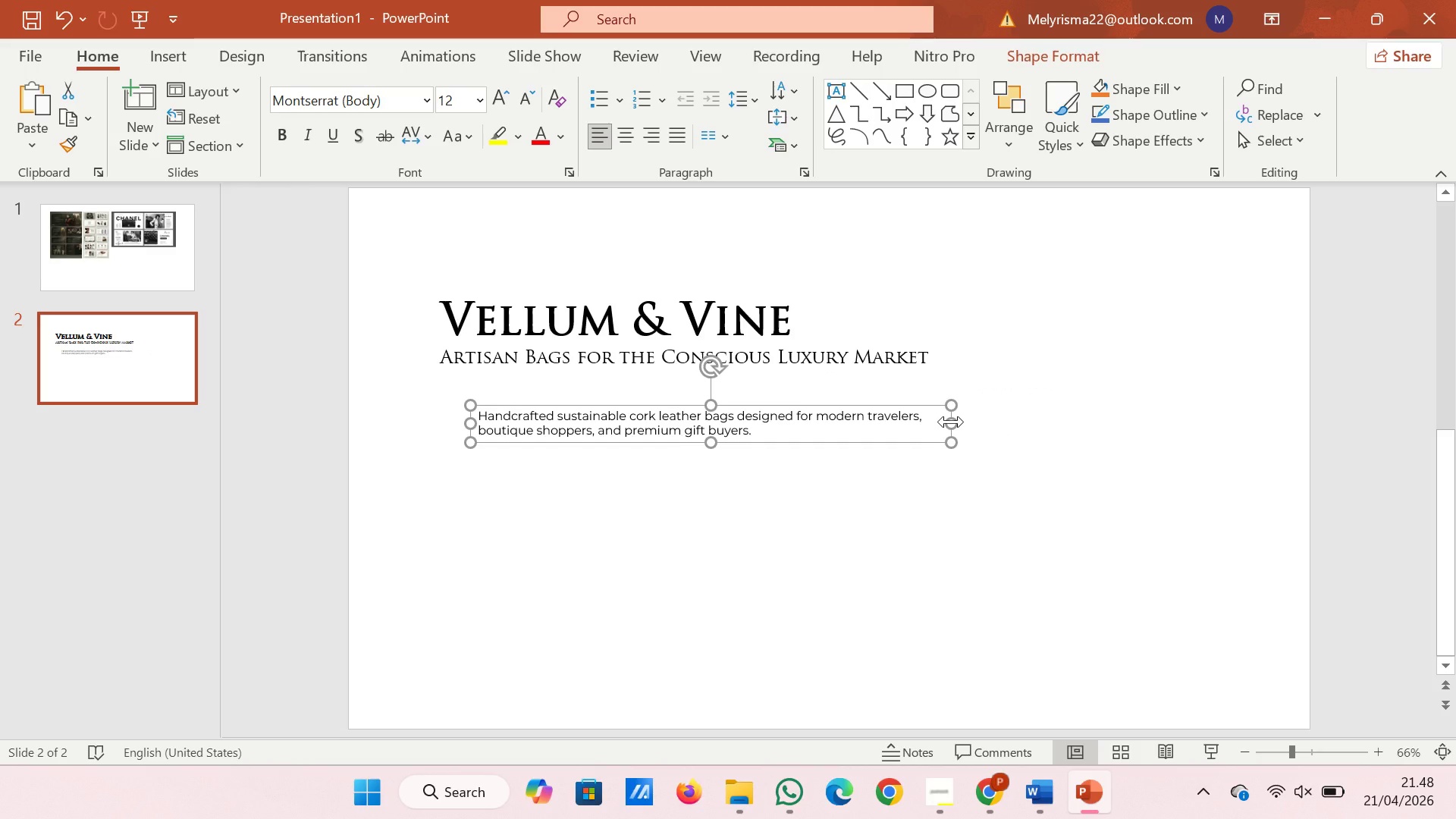 
left_click_drag(start_coordinate=[949, 422], to_coordinate=[905, 422])
 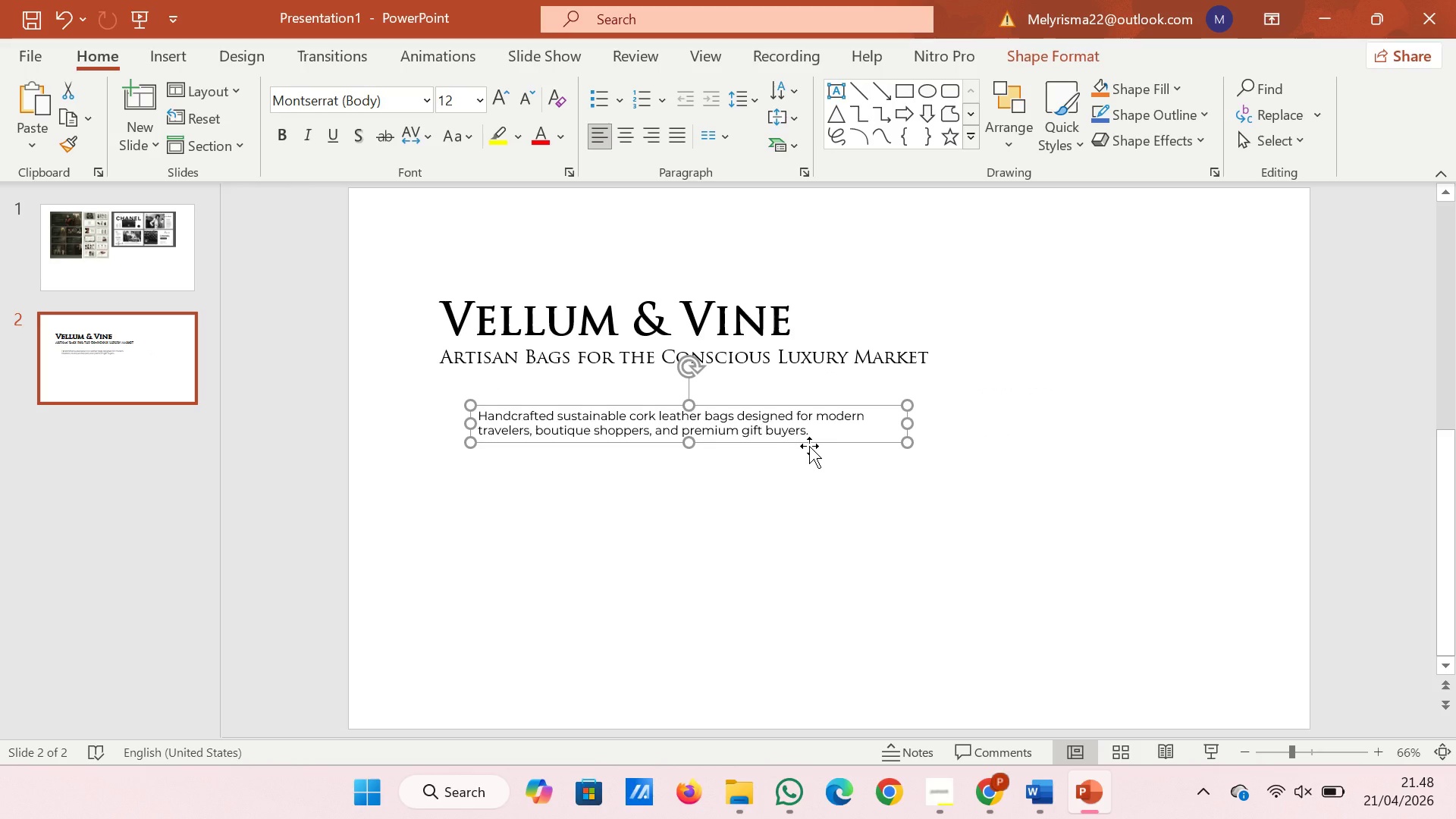 
left_click_drag(start_coordinate=[809, 446], to_coordinate=[774, 595])
 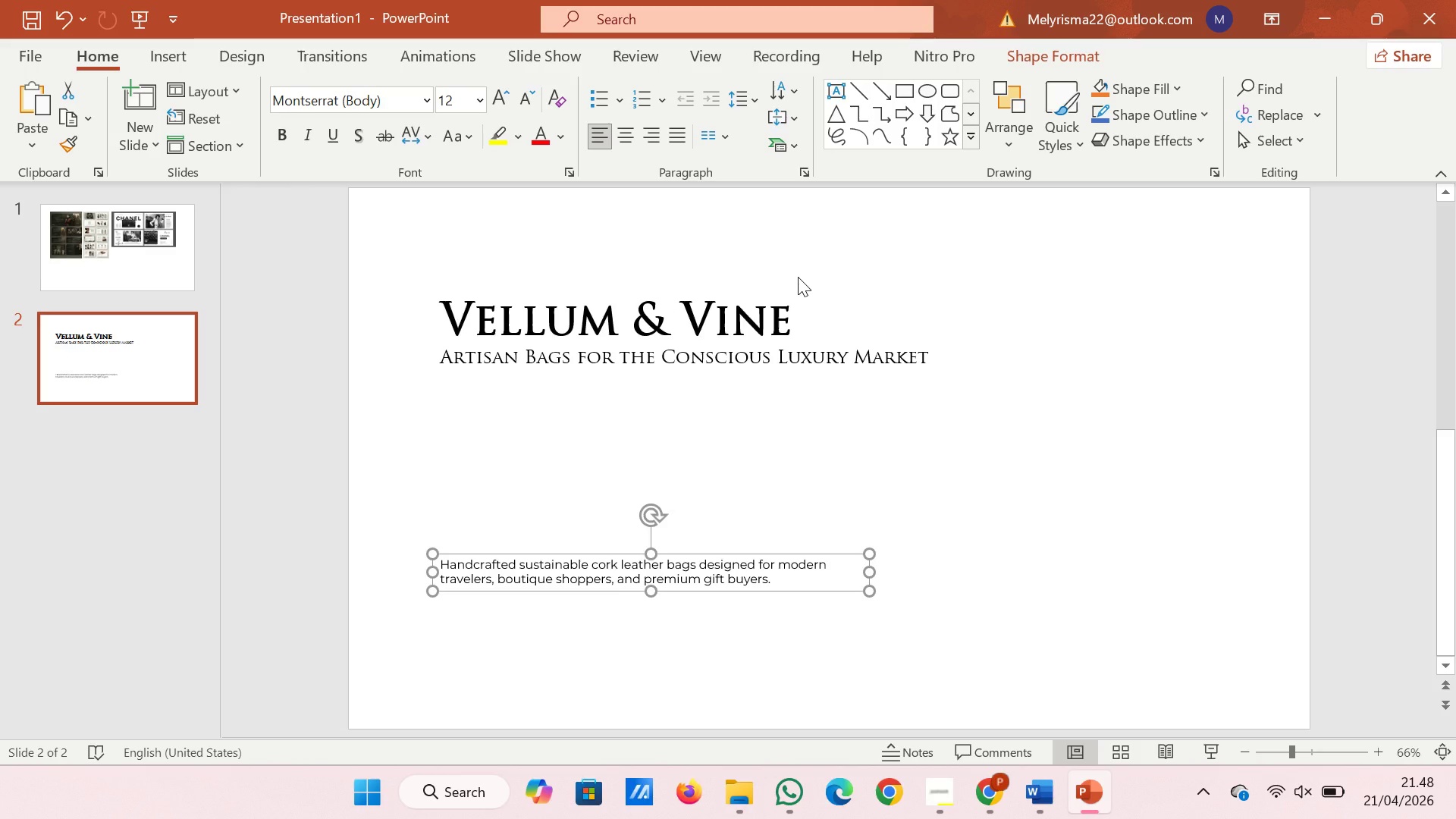 
left_click([798, 292])
 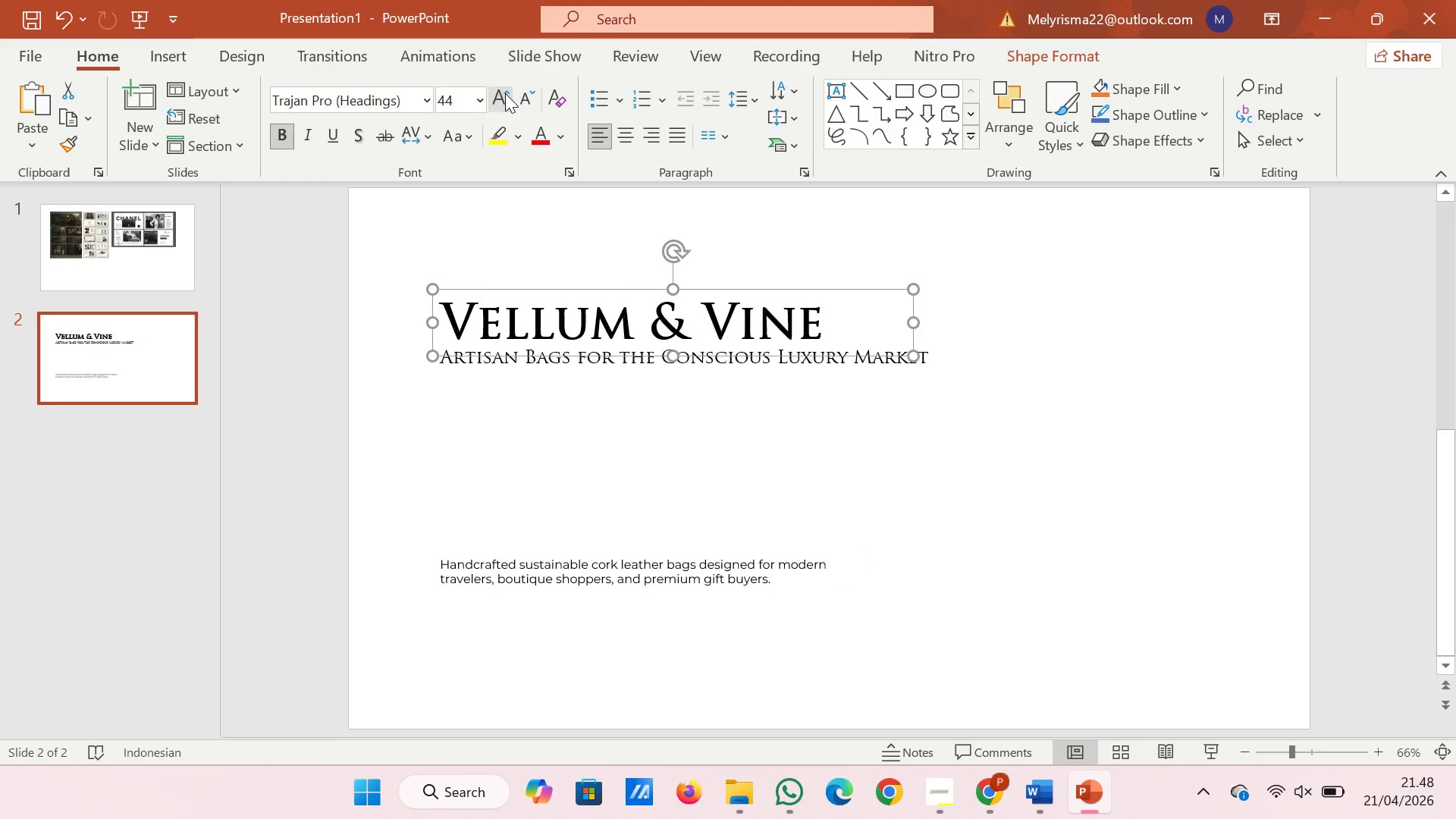 
double_click([505, 93])
 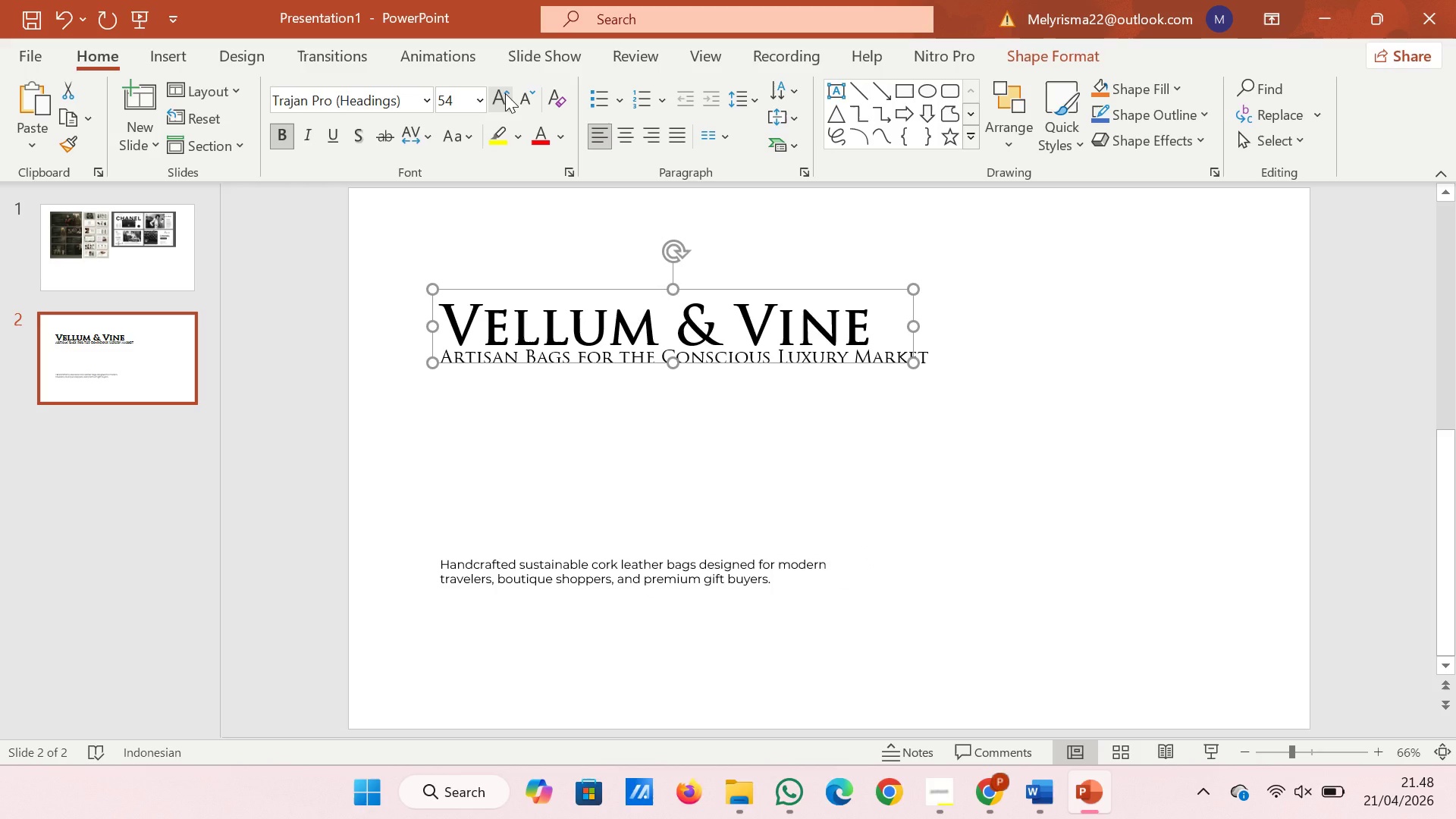 
left_click([505, 93])
 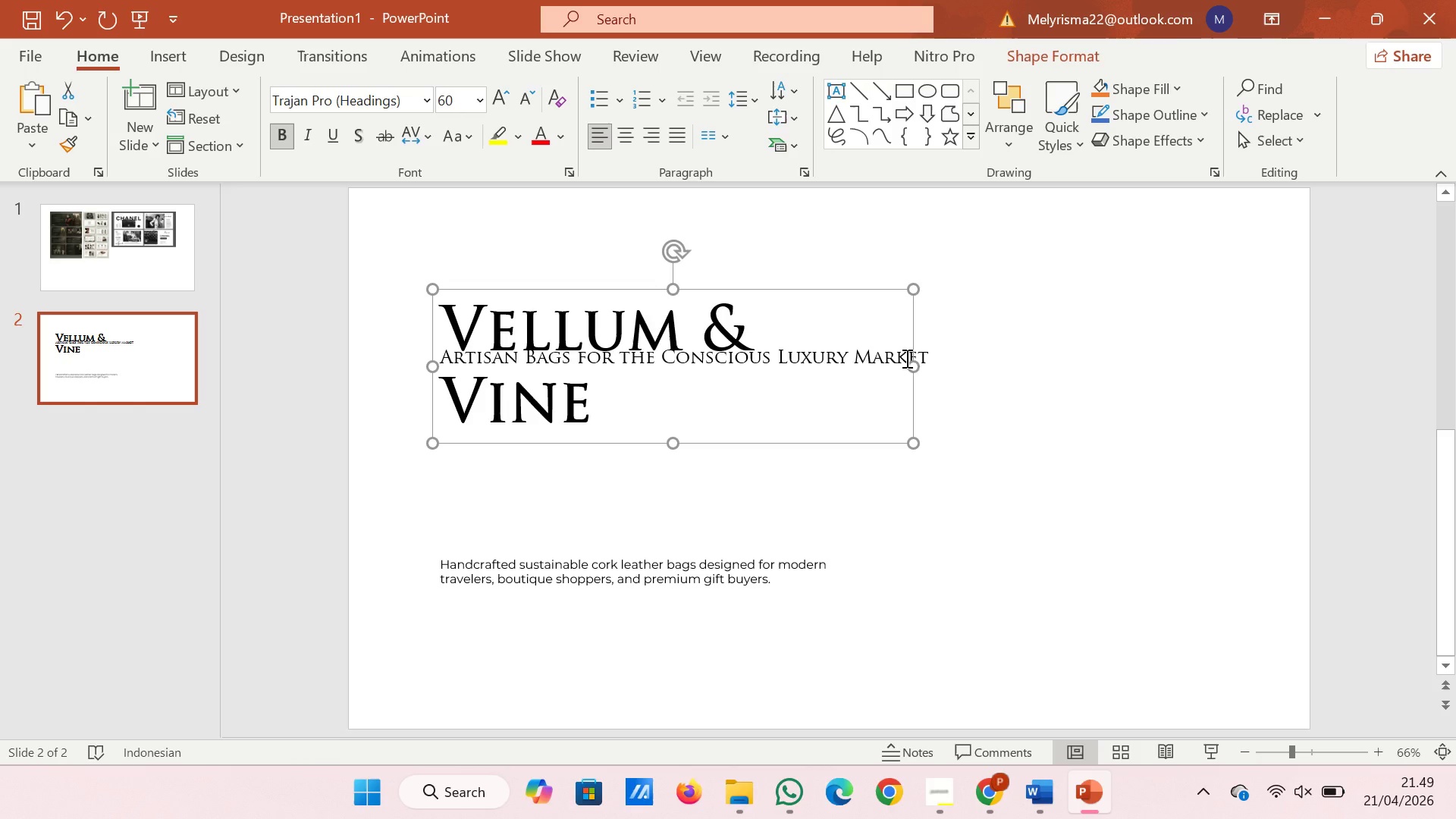 
left_click_drag(start_coordinate=[912, 363], to_coordinate=[941, 363])
 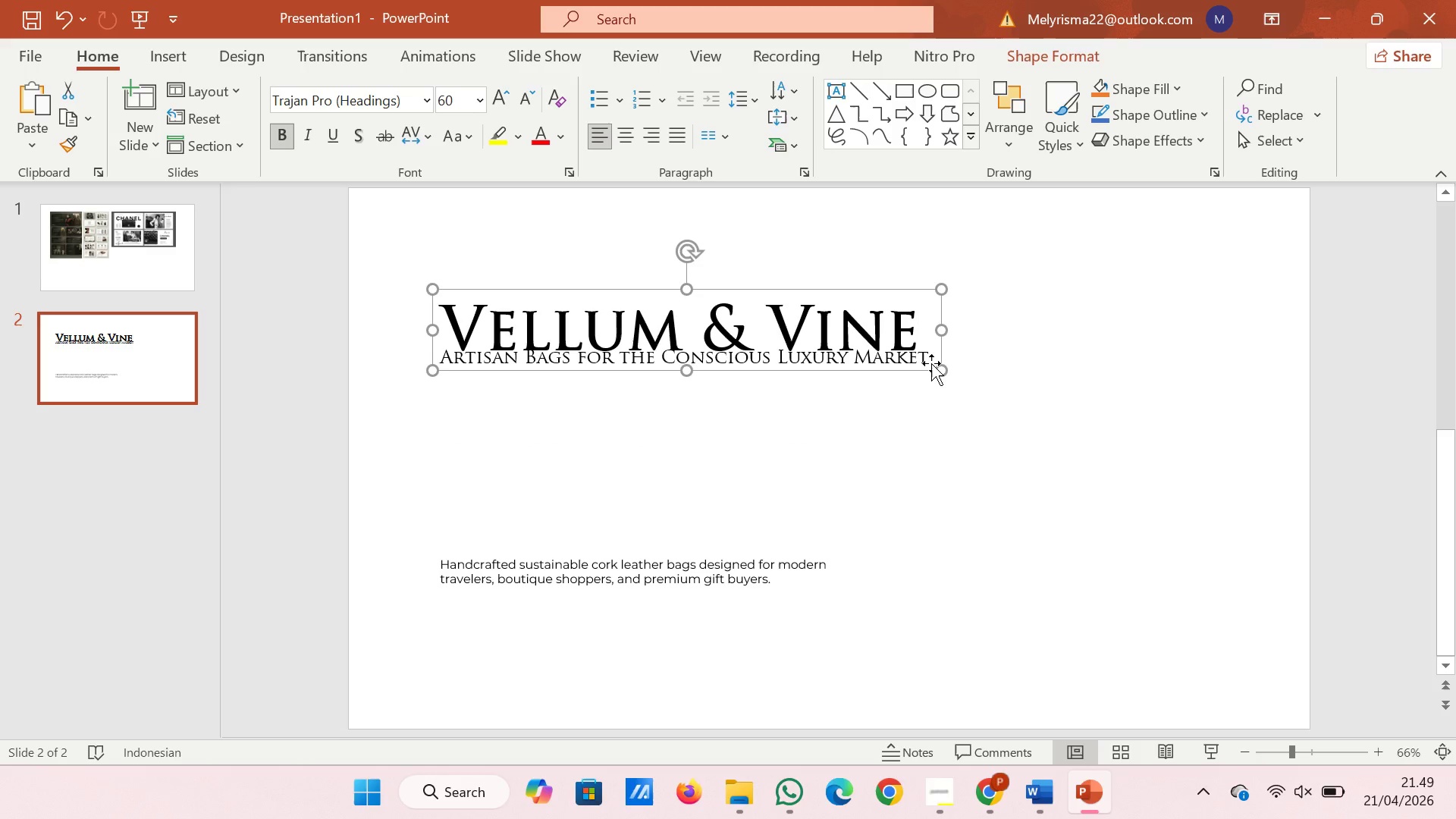 
left_click_drag(start_coordinate=[931, 363], to_coordinate=[930, 383])
 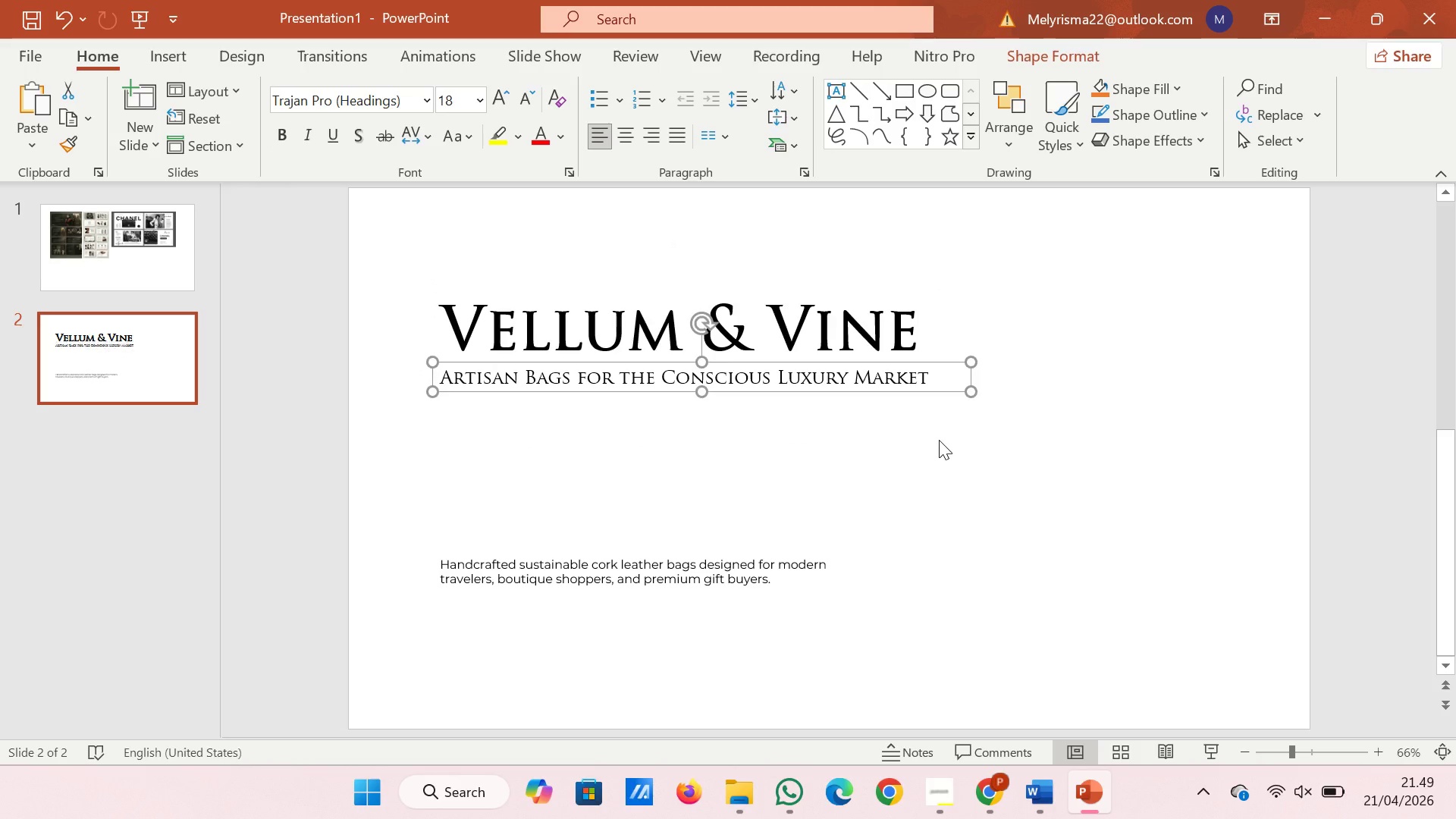 
left_click([939, 440])
 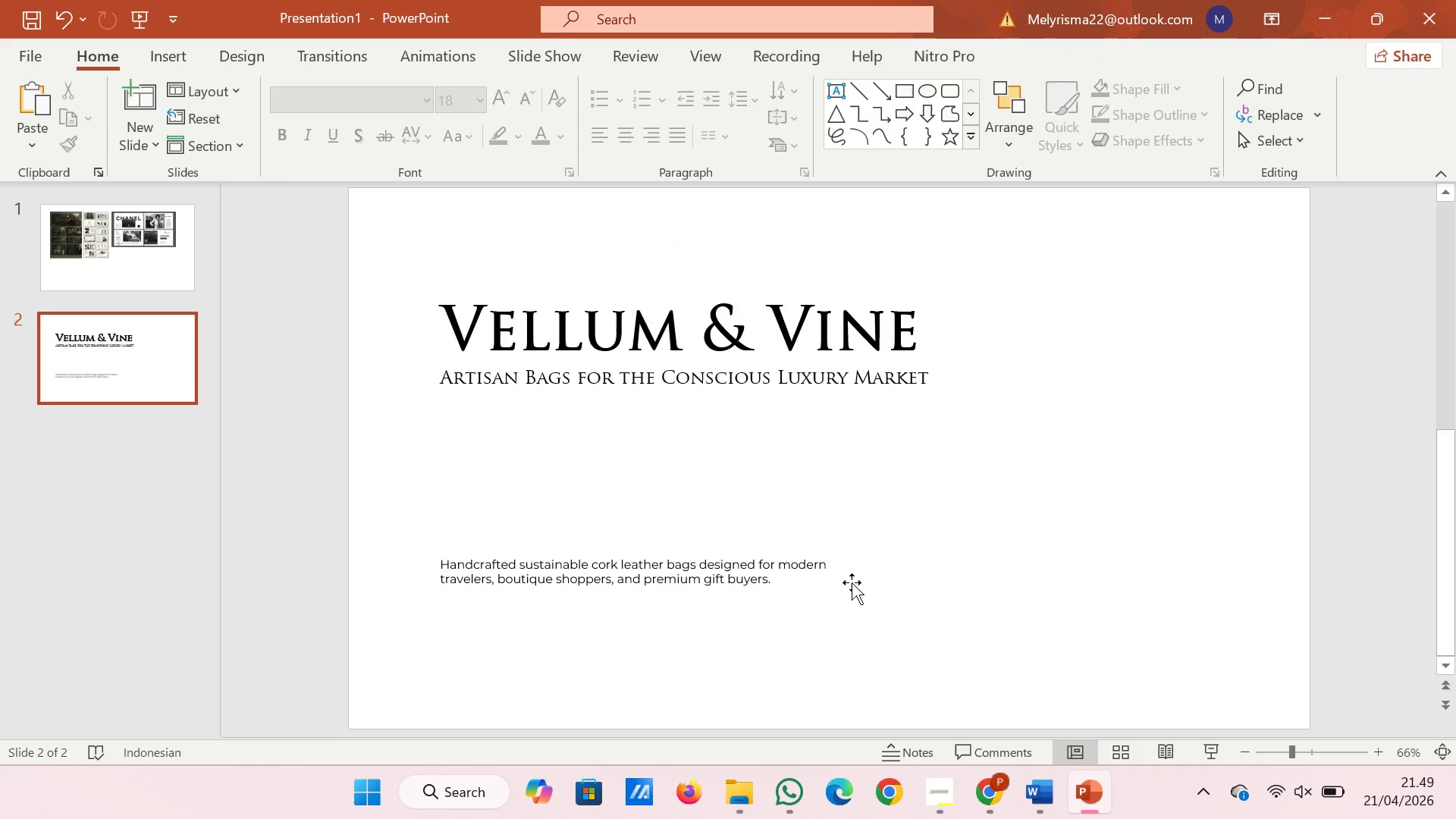 
left_click([831, 582])
 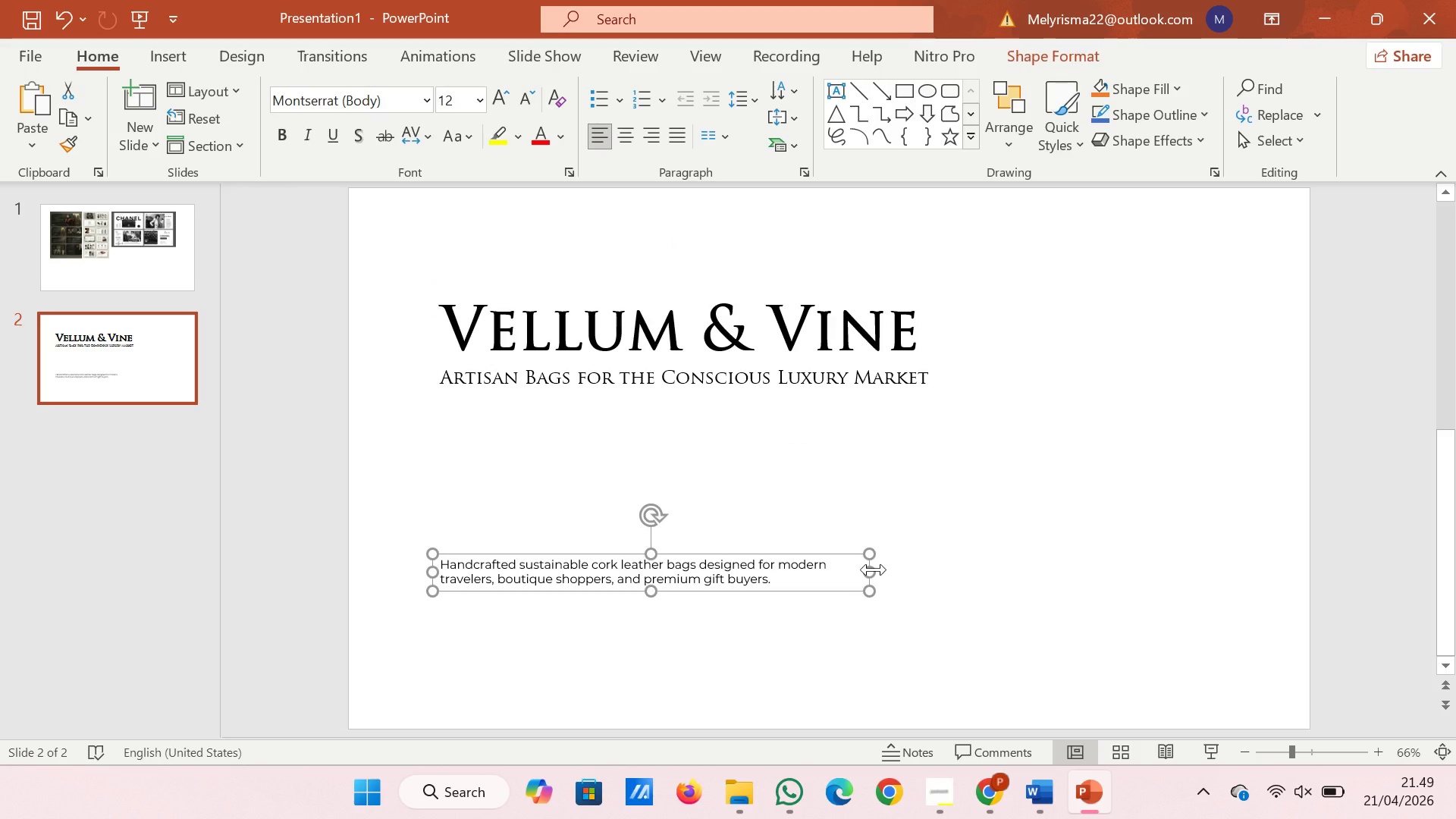 
left_click_drag(start_coordinate=[874, 570], to_coordinate=[668, 589])
 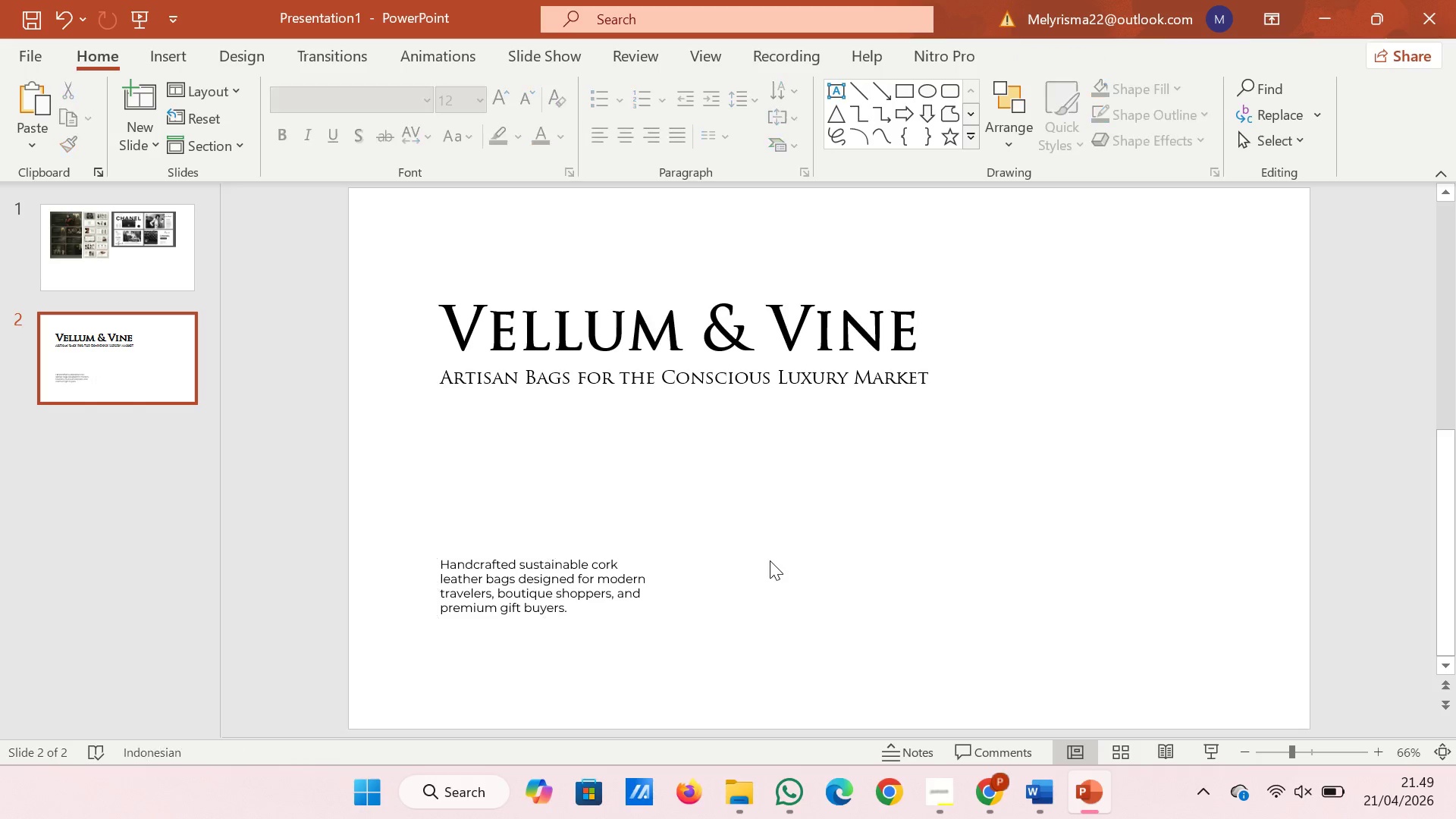 
left_click([770, 560])
 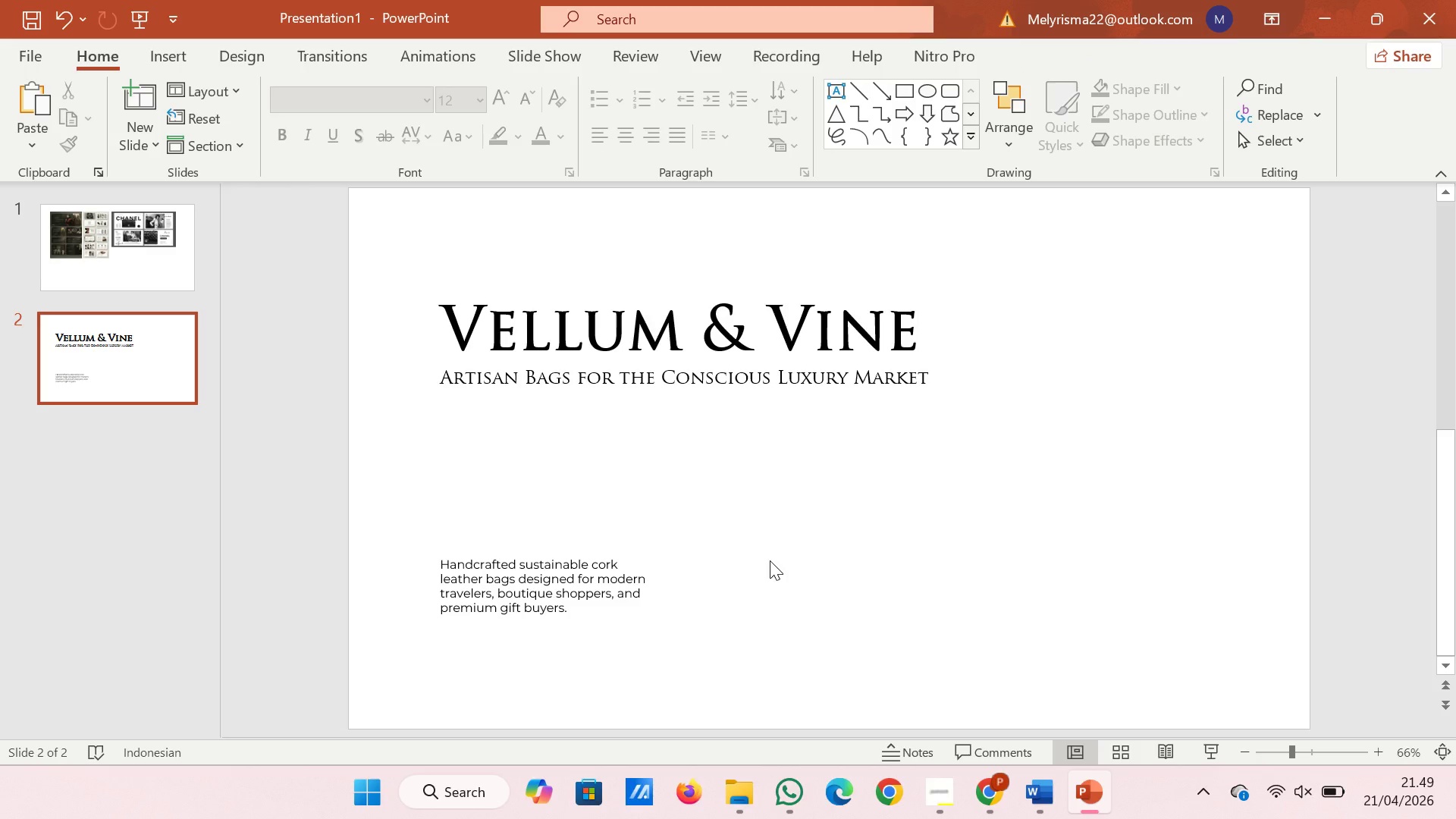 
wait(8.28)
 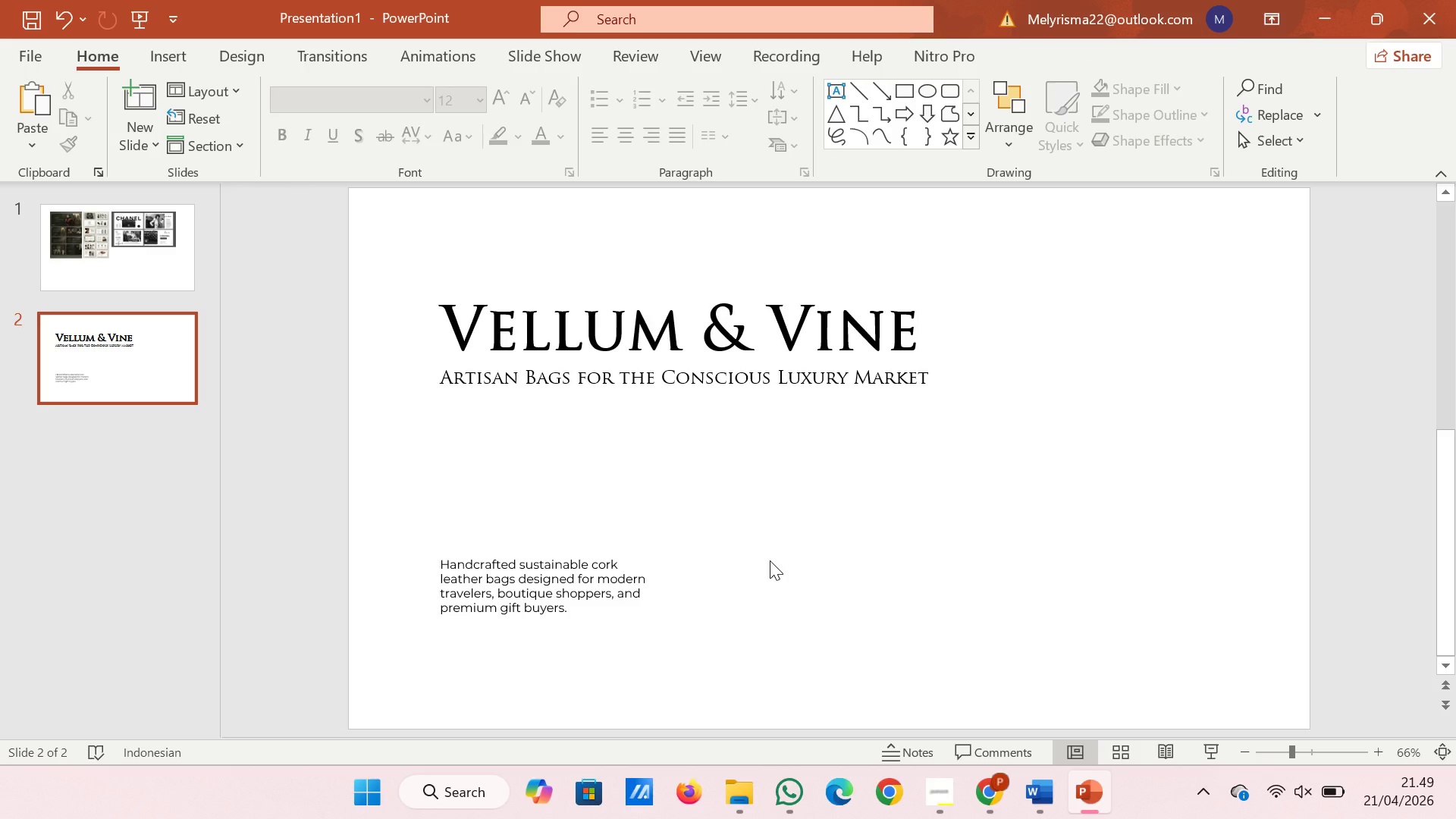 
left_click([1041, 792])
 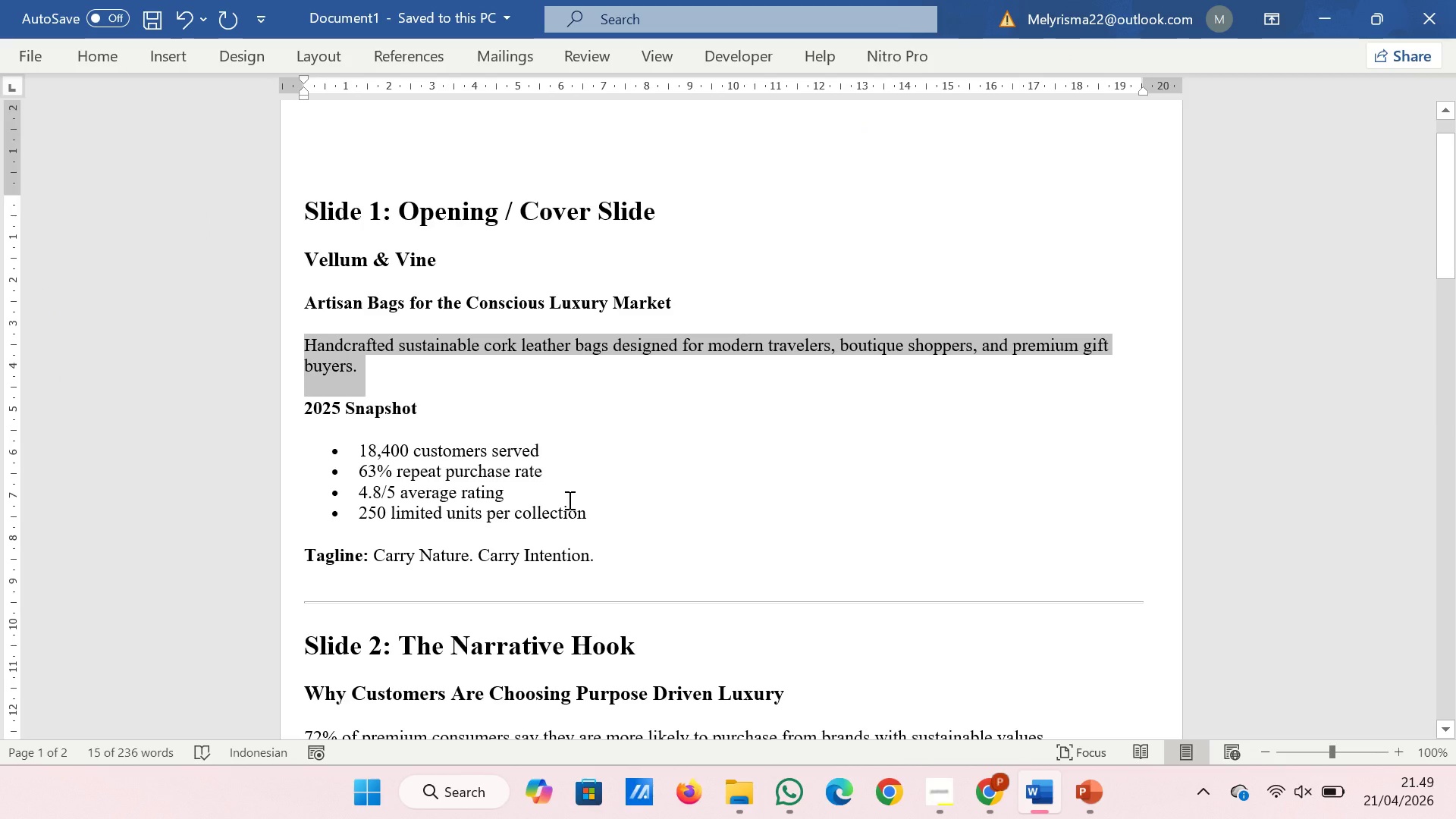 
left_click([568, 500])
 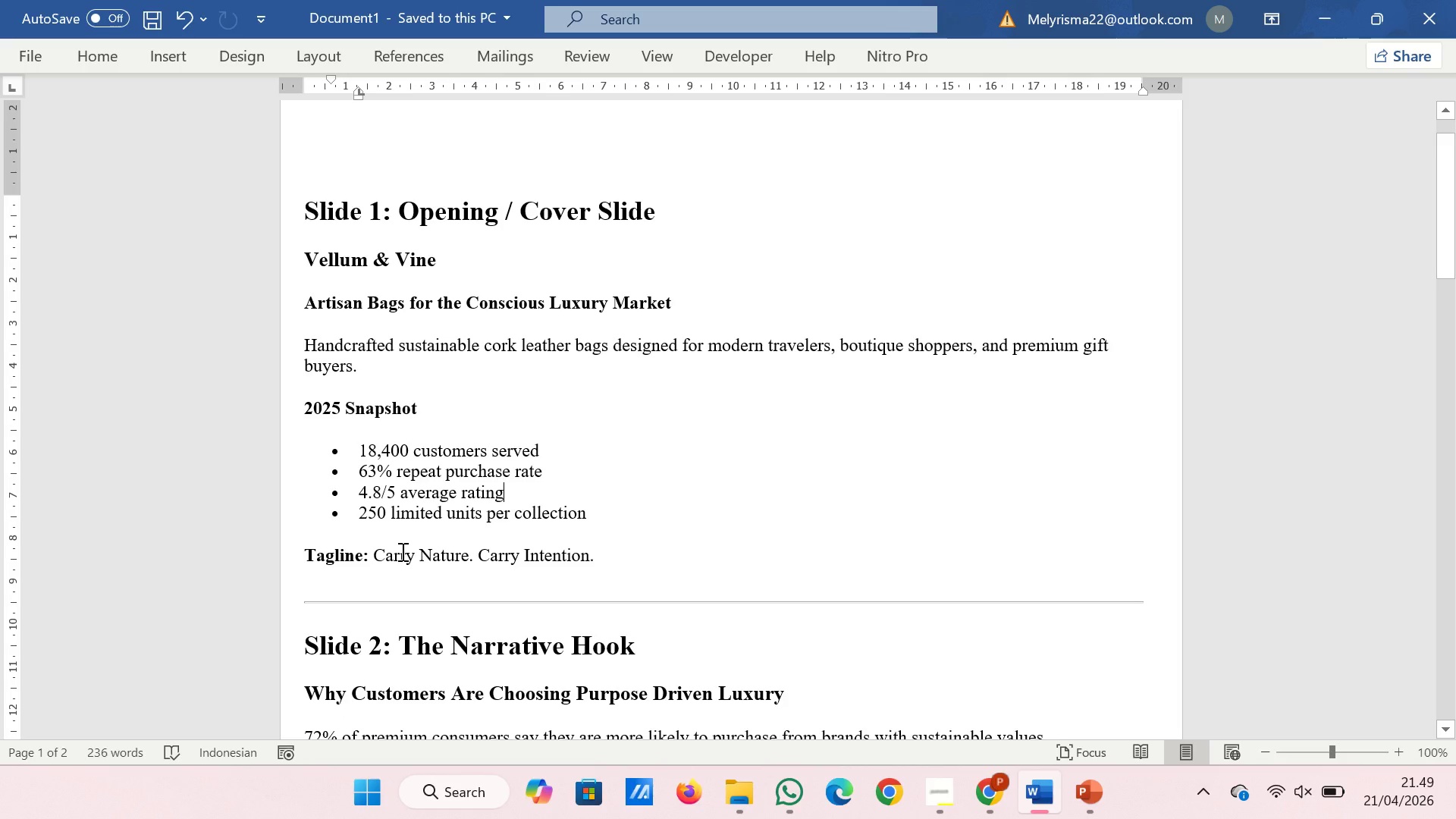 
left_click_drag(start_coordinate=[373, 556], to_coordinate=[585, 552])
 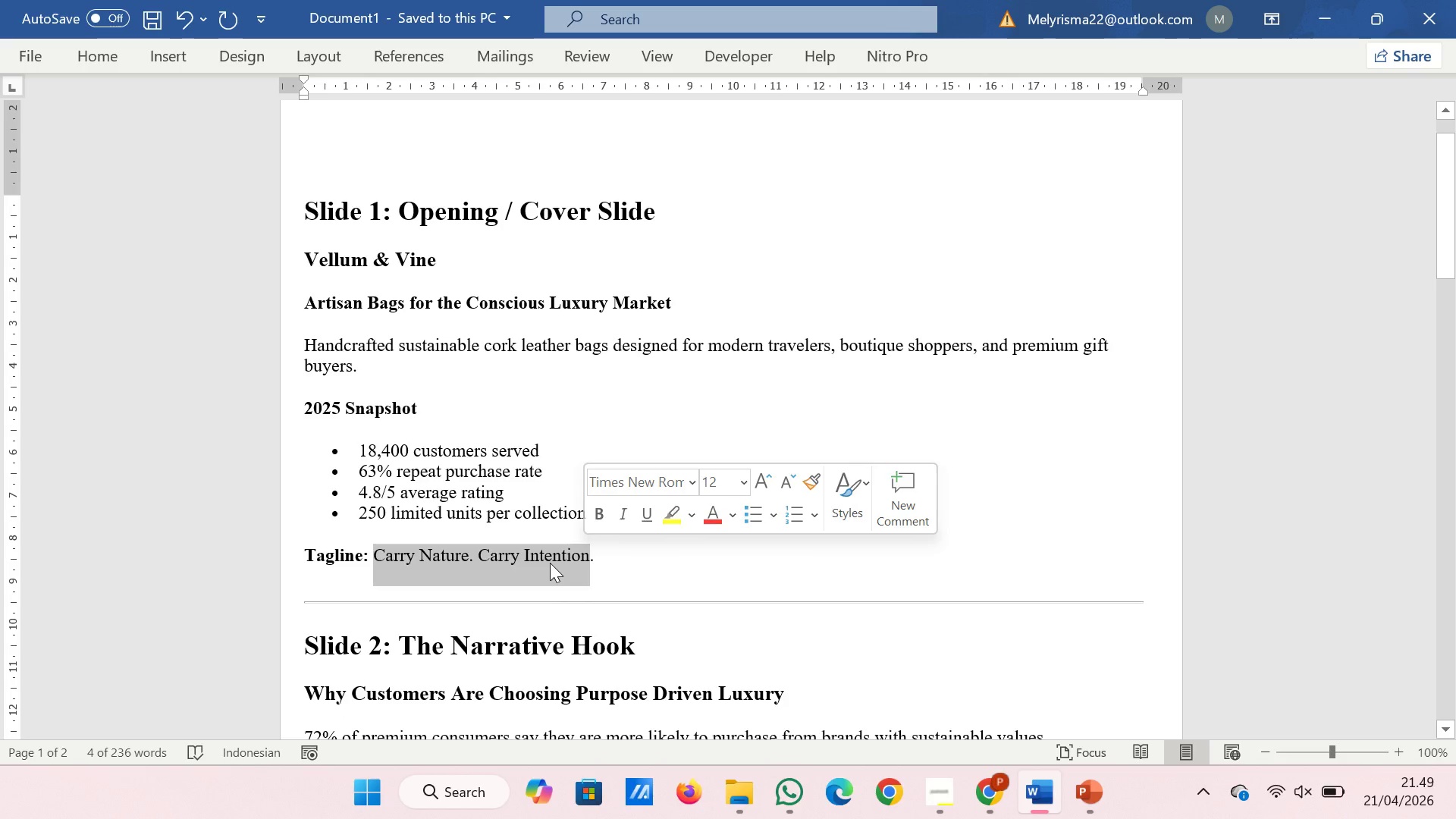 
right_click([550, 563])
 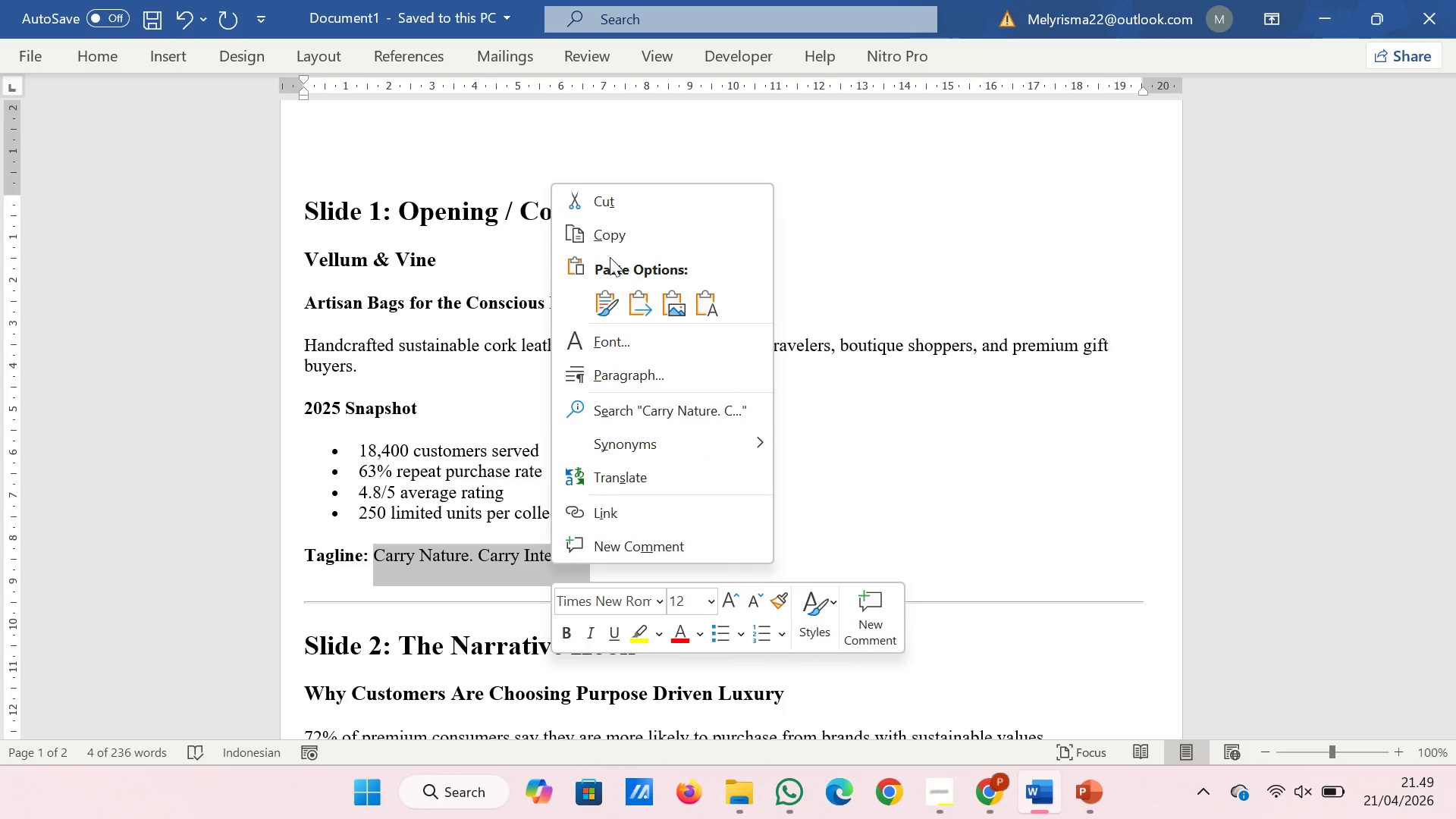 
left_click([601, 244])
 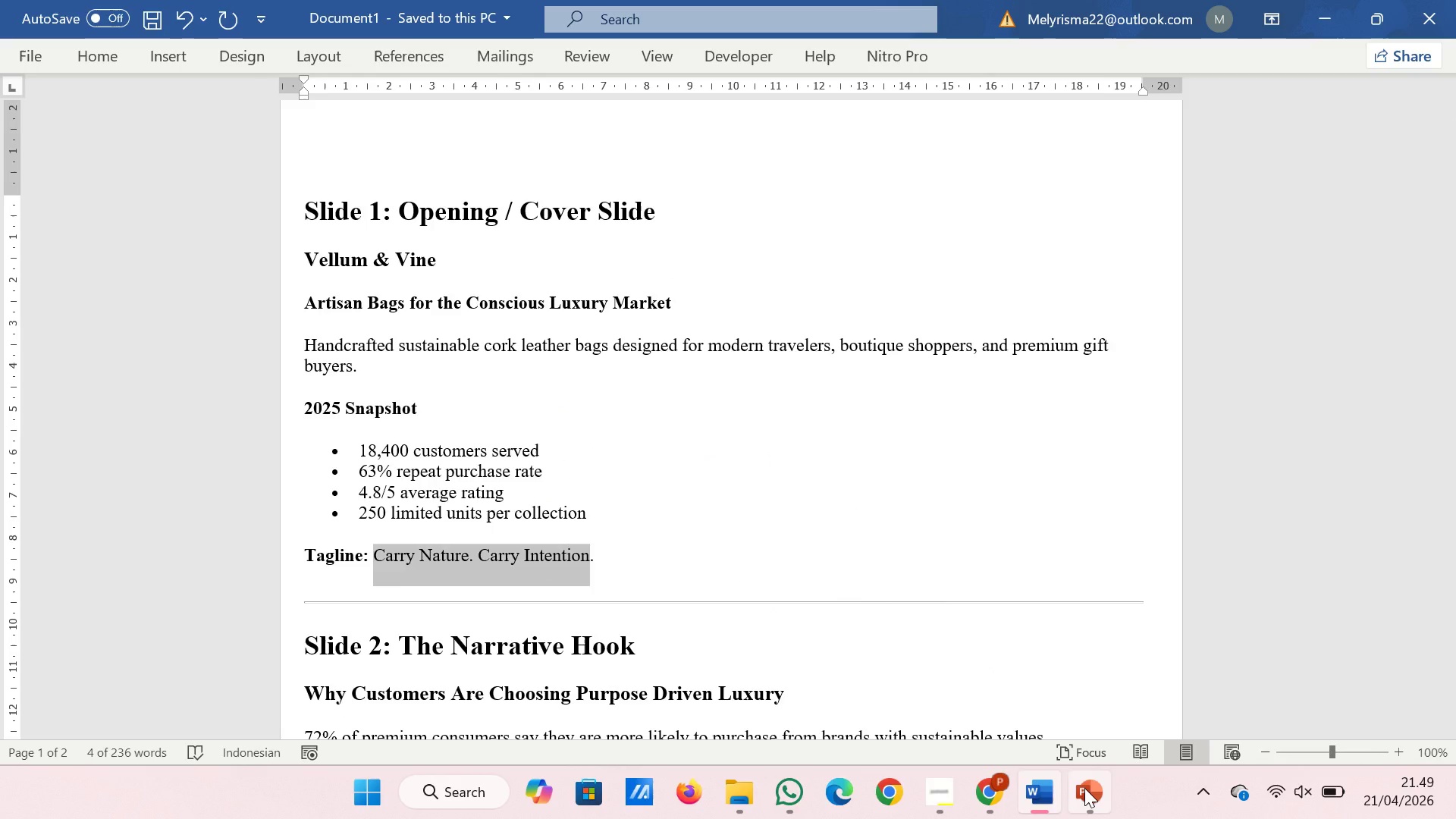 
left_click([1084, 788])
 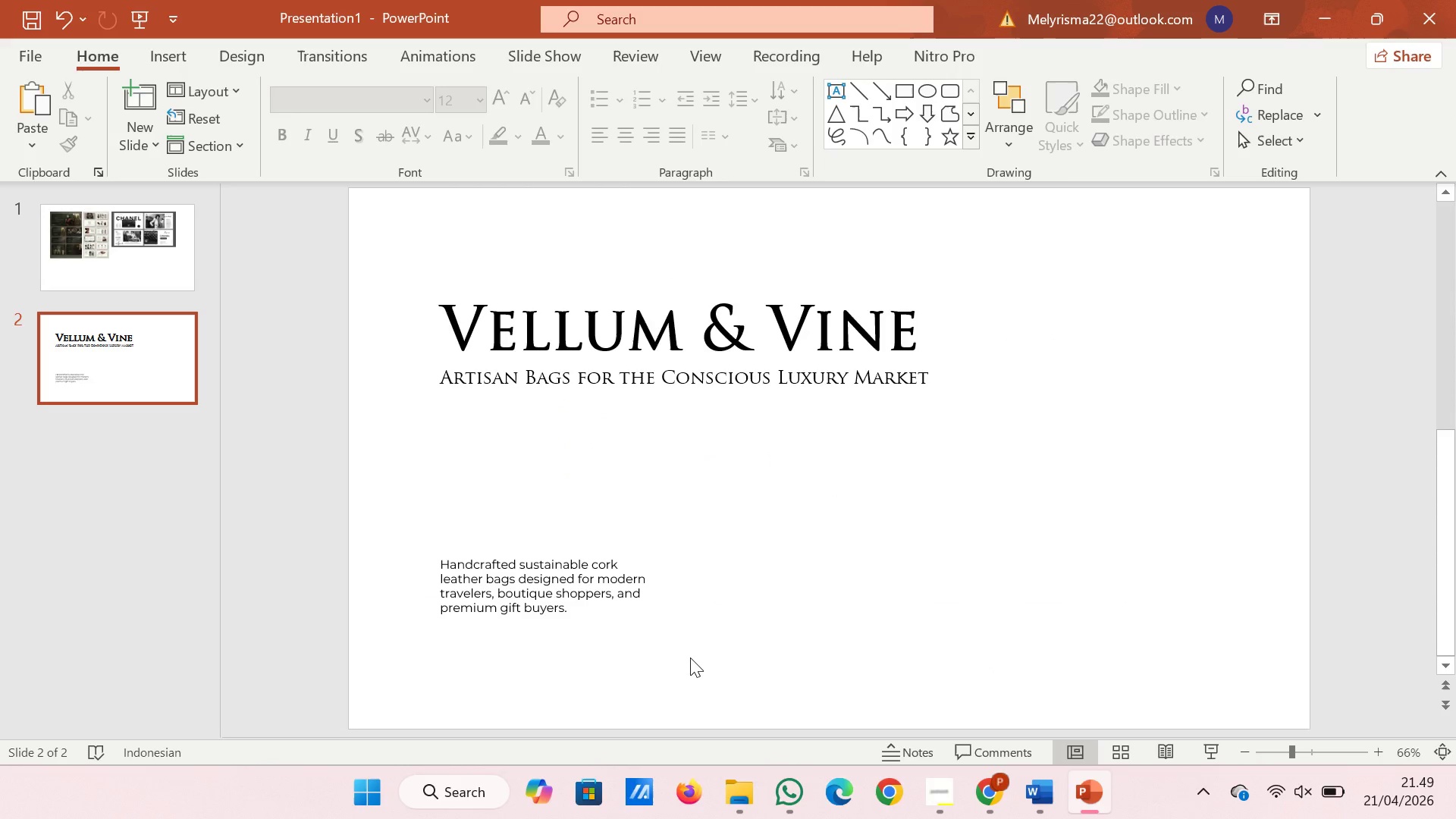 
right_click([690, 657])
 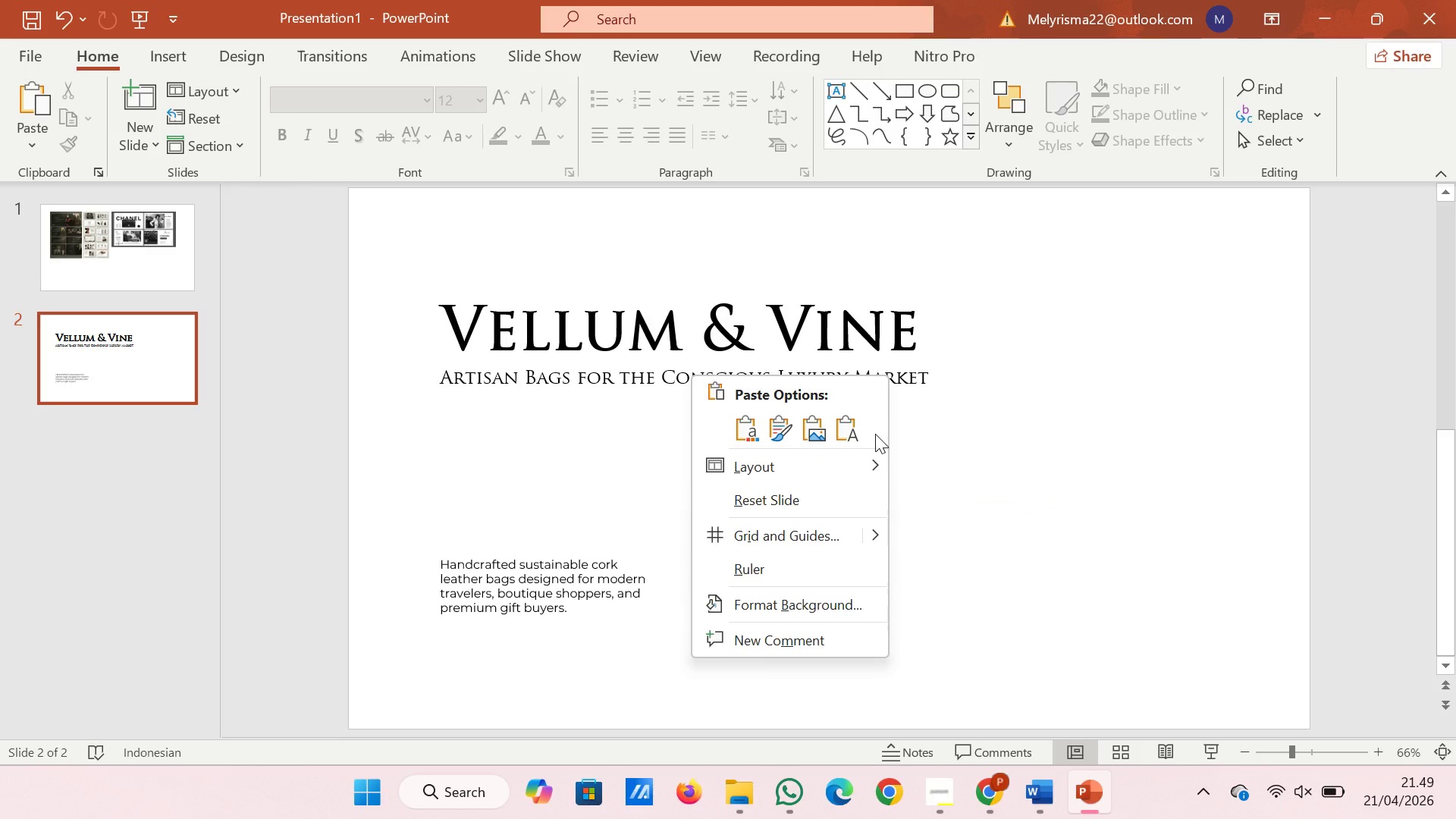 
left_click([860, 435])
 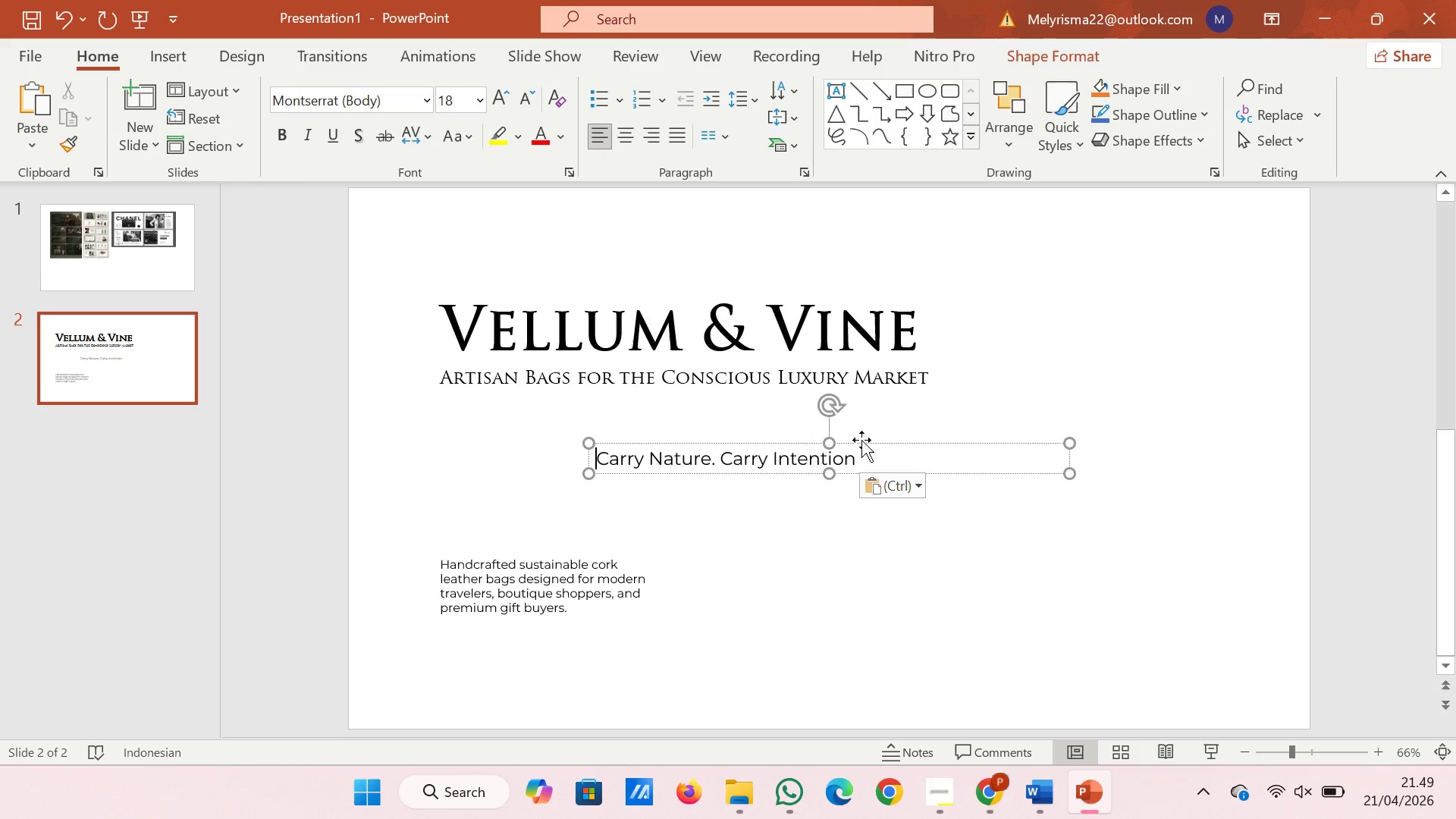 
left_click([861, 440])
 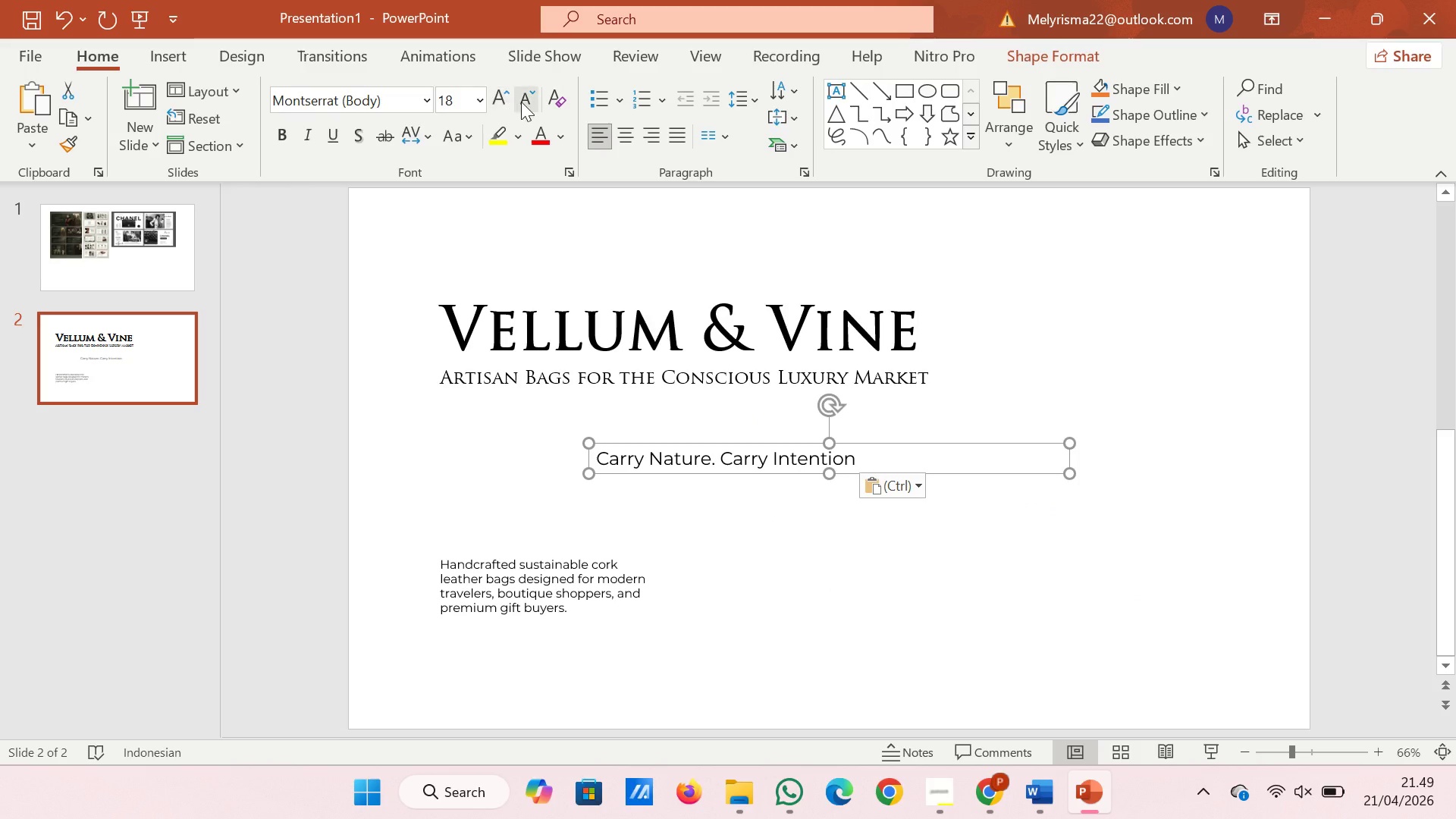 
double_click([522, 102])
 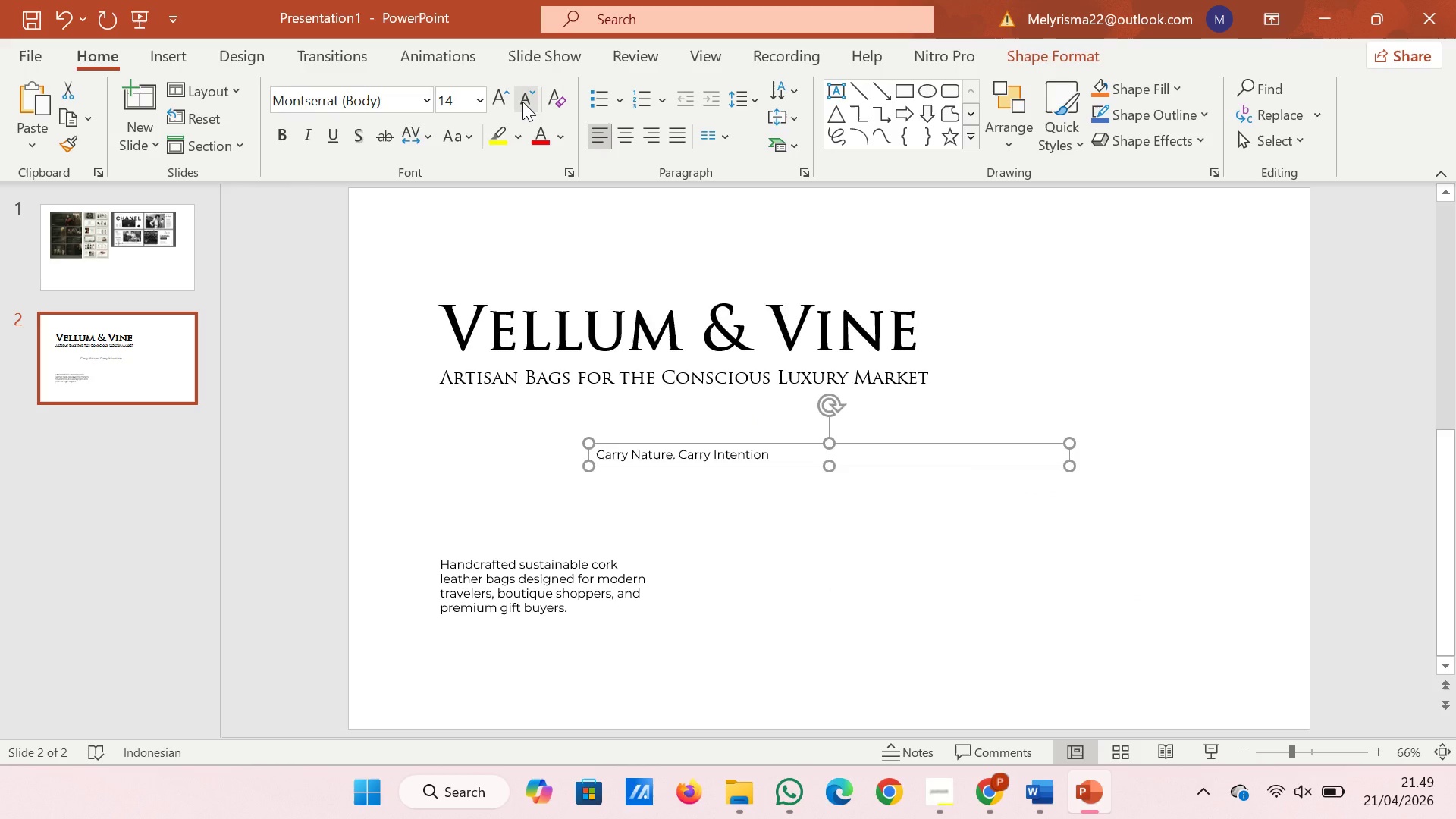 
triple_click([522, 102])
 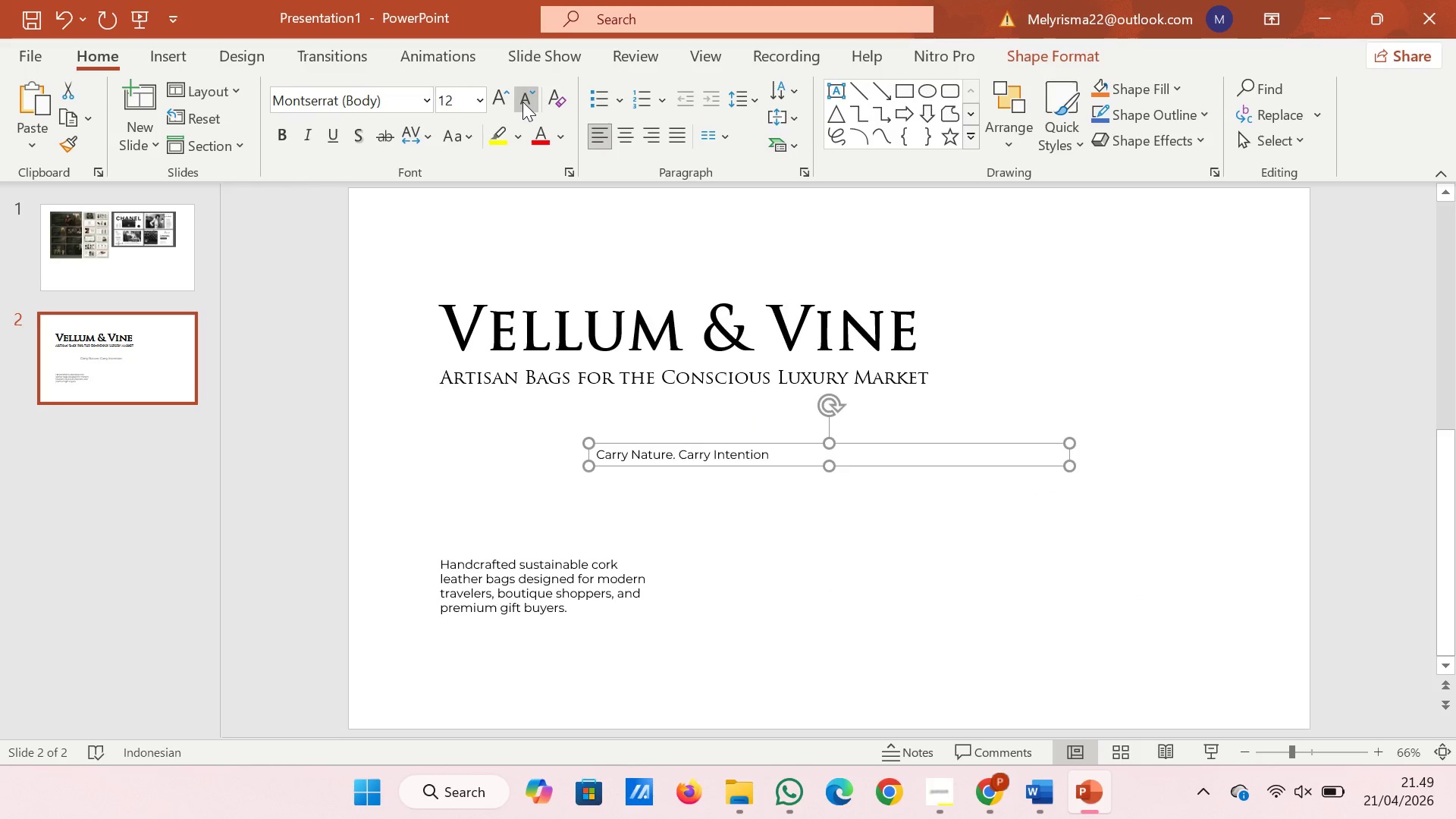 
triple_click([522, 102])
 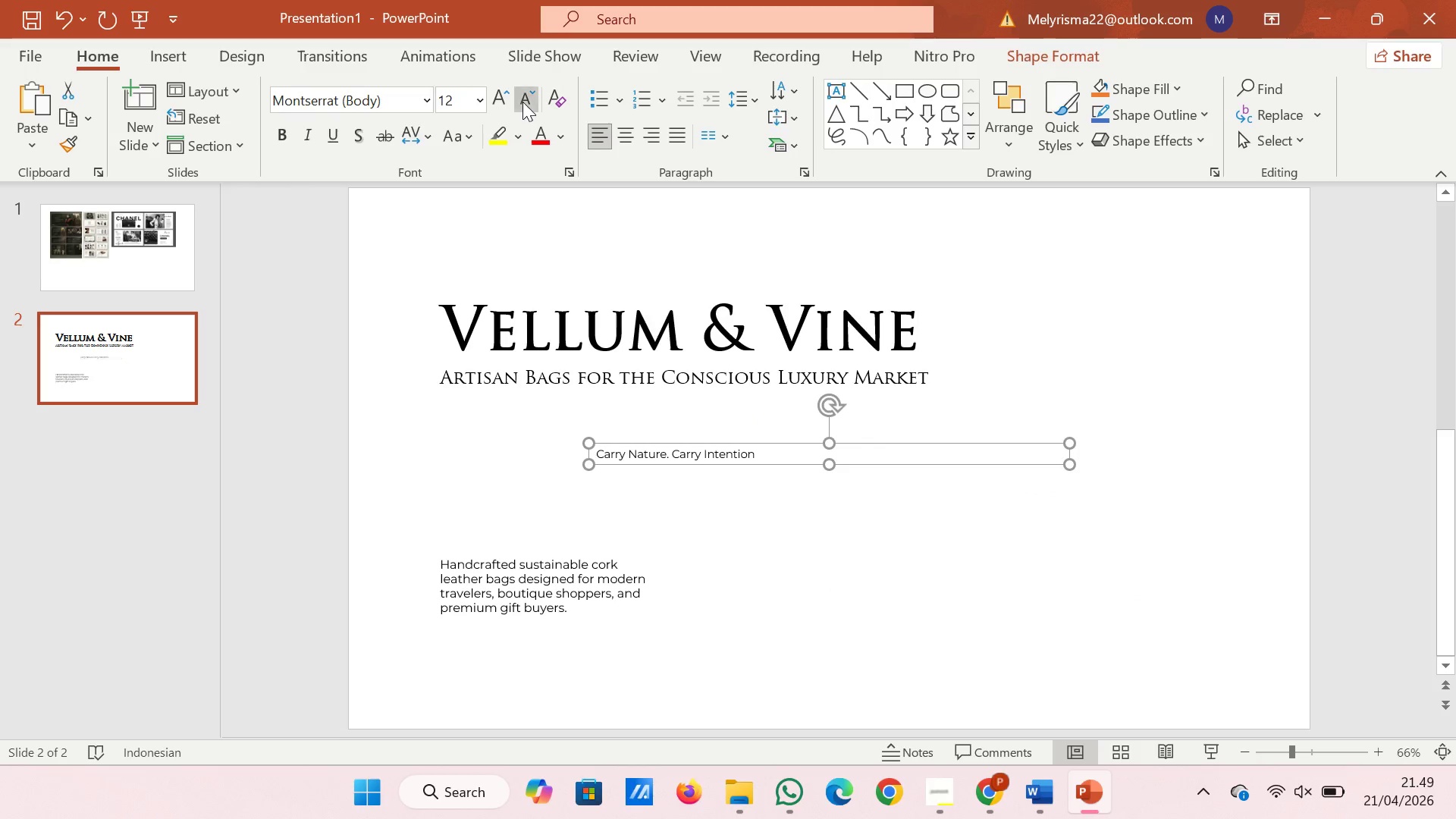 
triple_click([522, 102])
 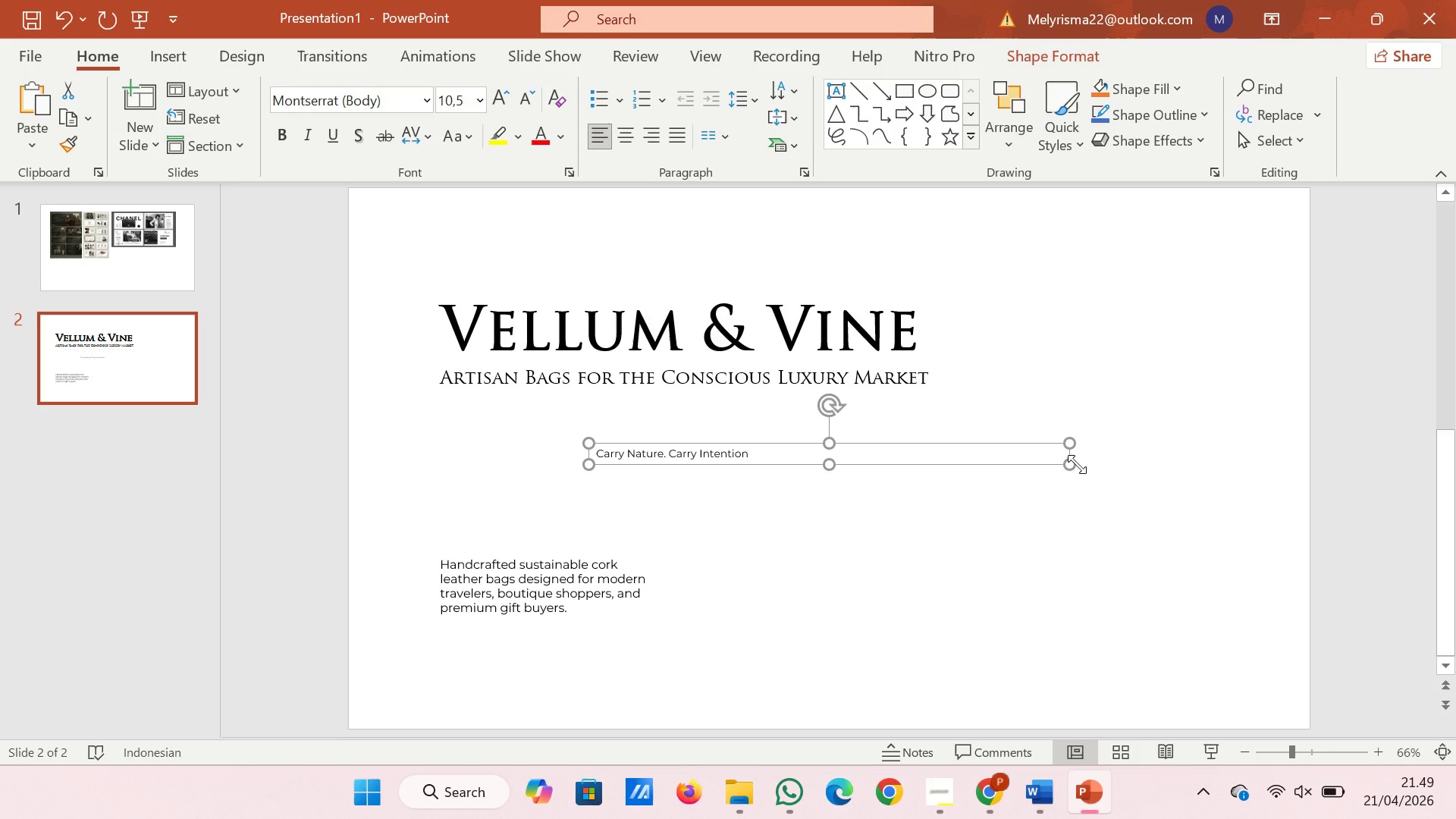 
left_click_drag(start_coordinate=[1077, 464], to_coordinate=[757, 470])
 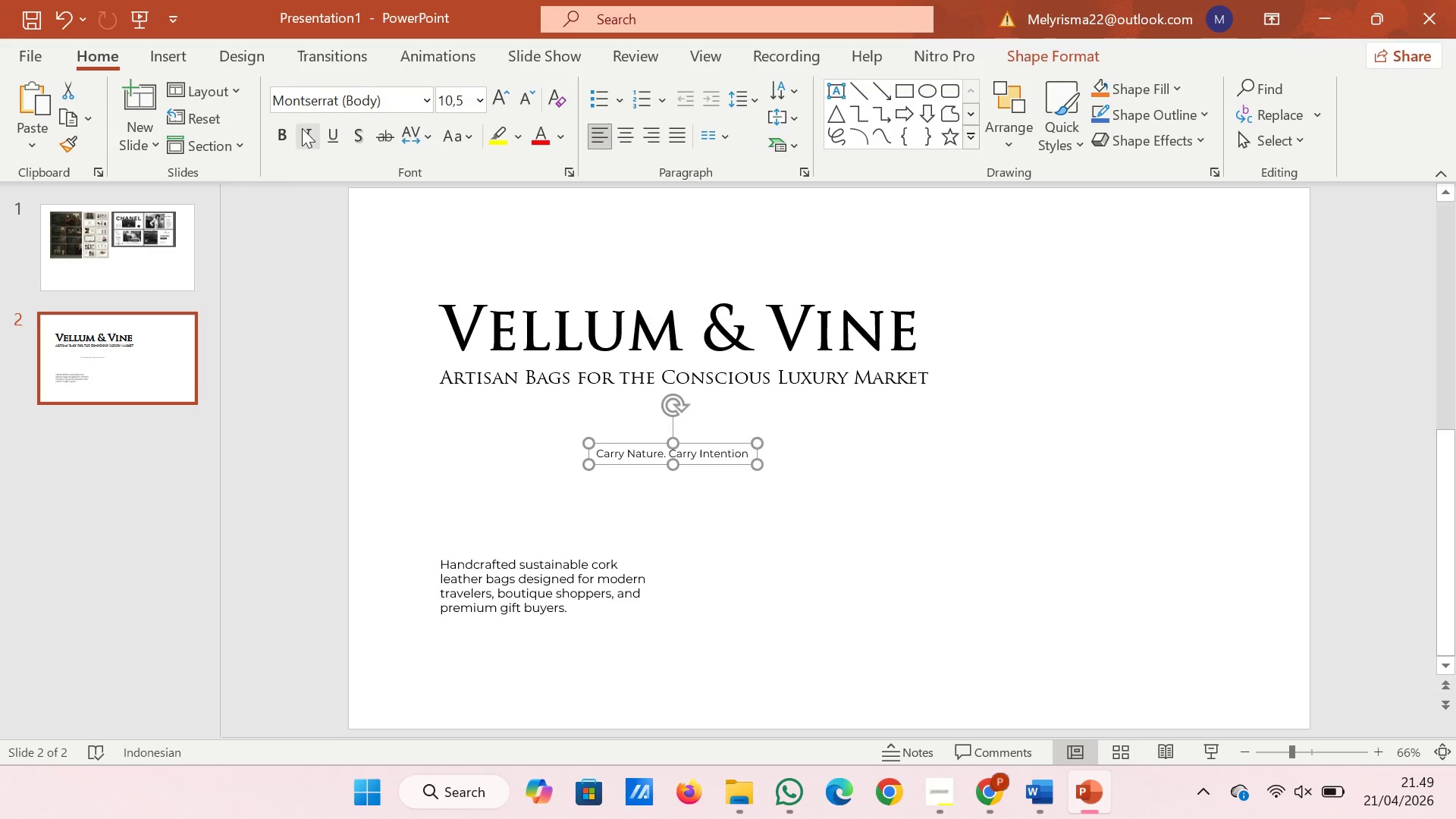 
left_click([300, 128])
 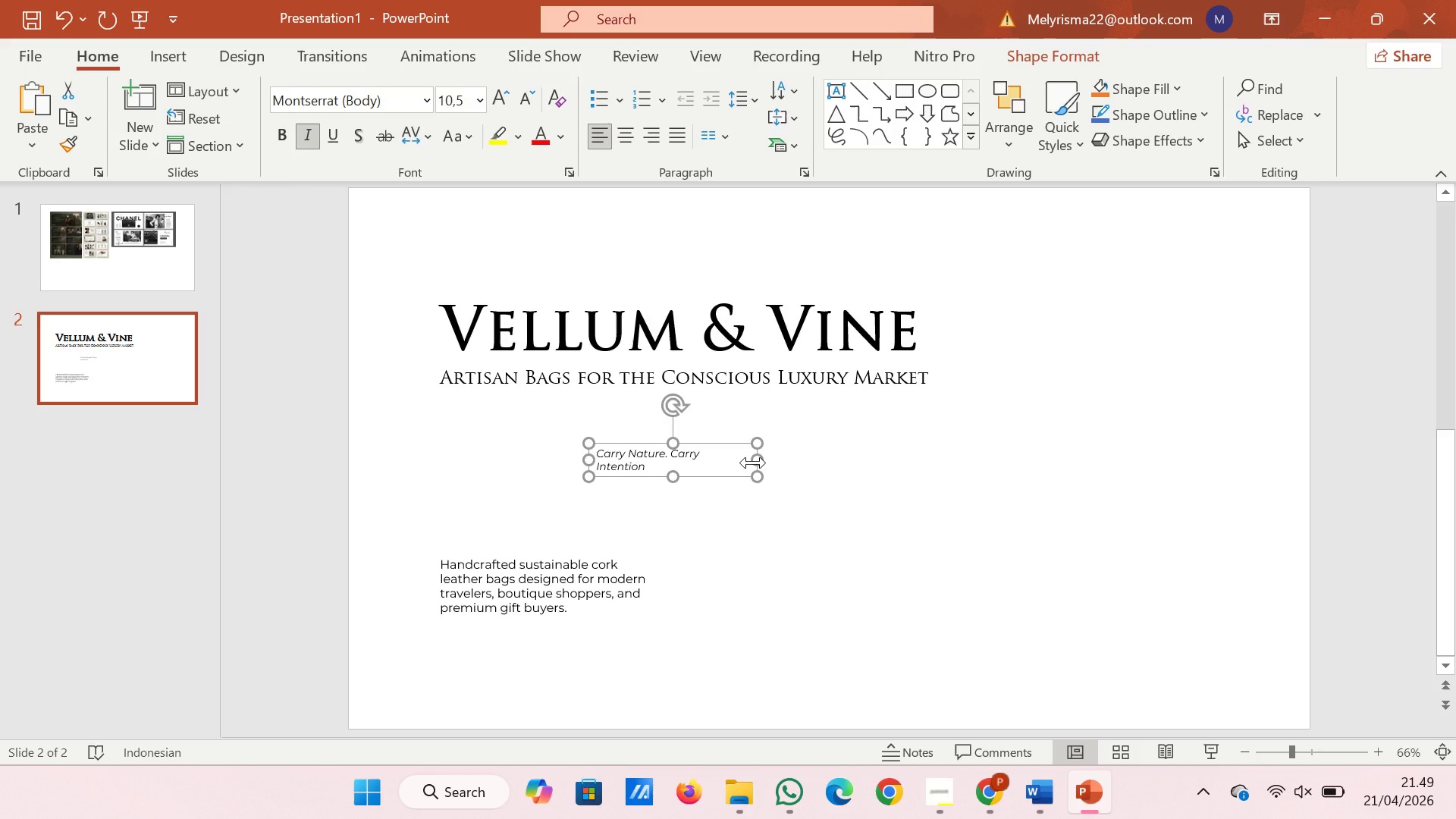 
left_click_drag(start_coordinate=[753, 463], to_coordinate=[780, 462])
 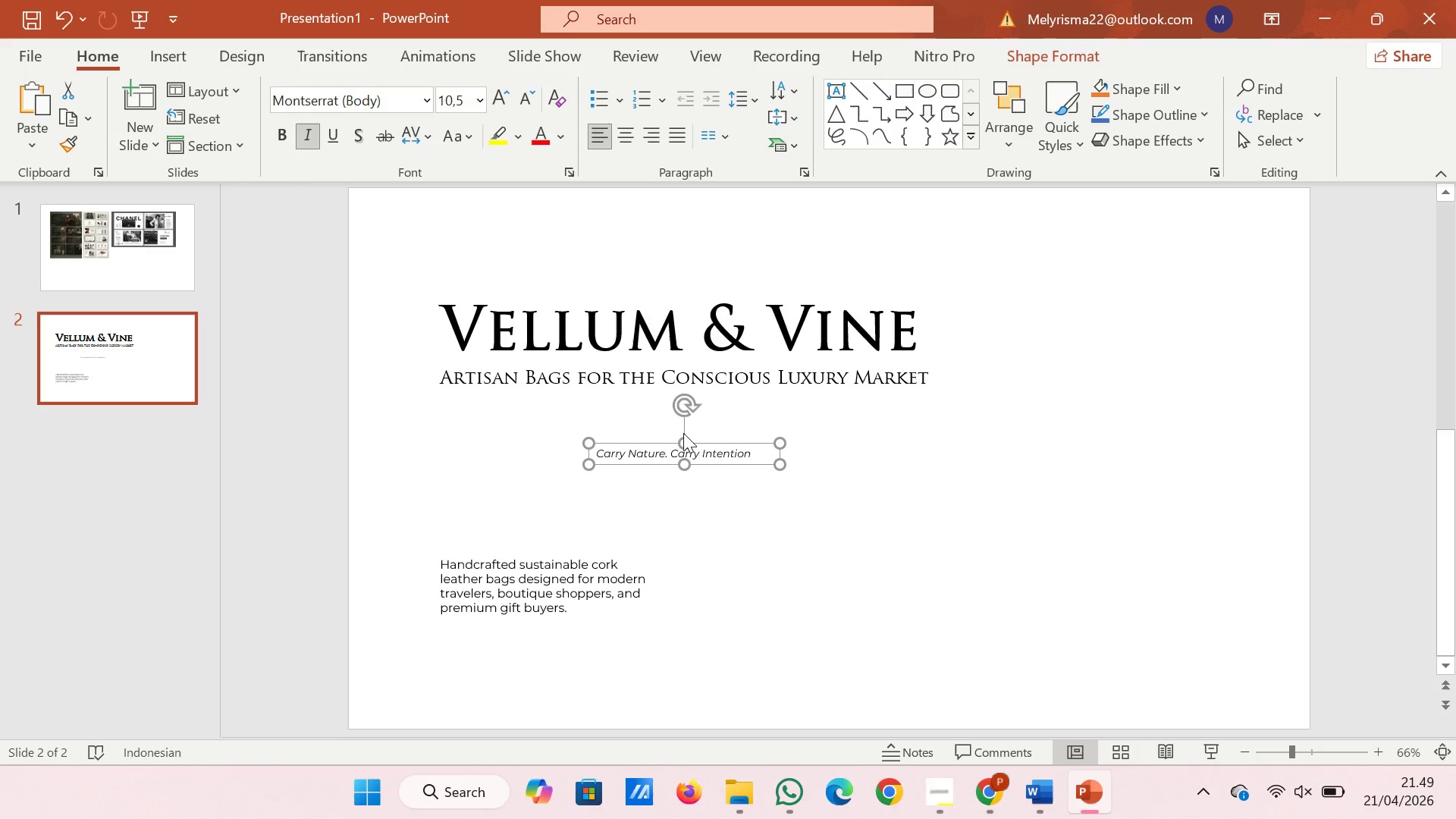 
left_click_drag(start_coordinate=[734, 466], to_coordinate=[581, 646])
 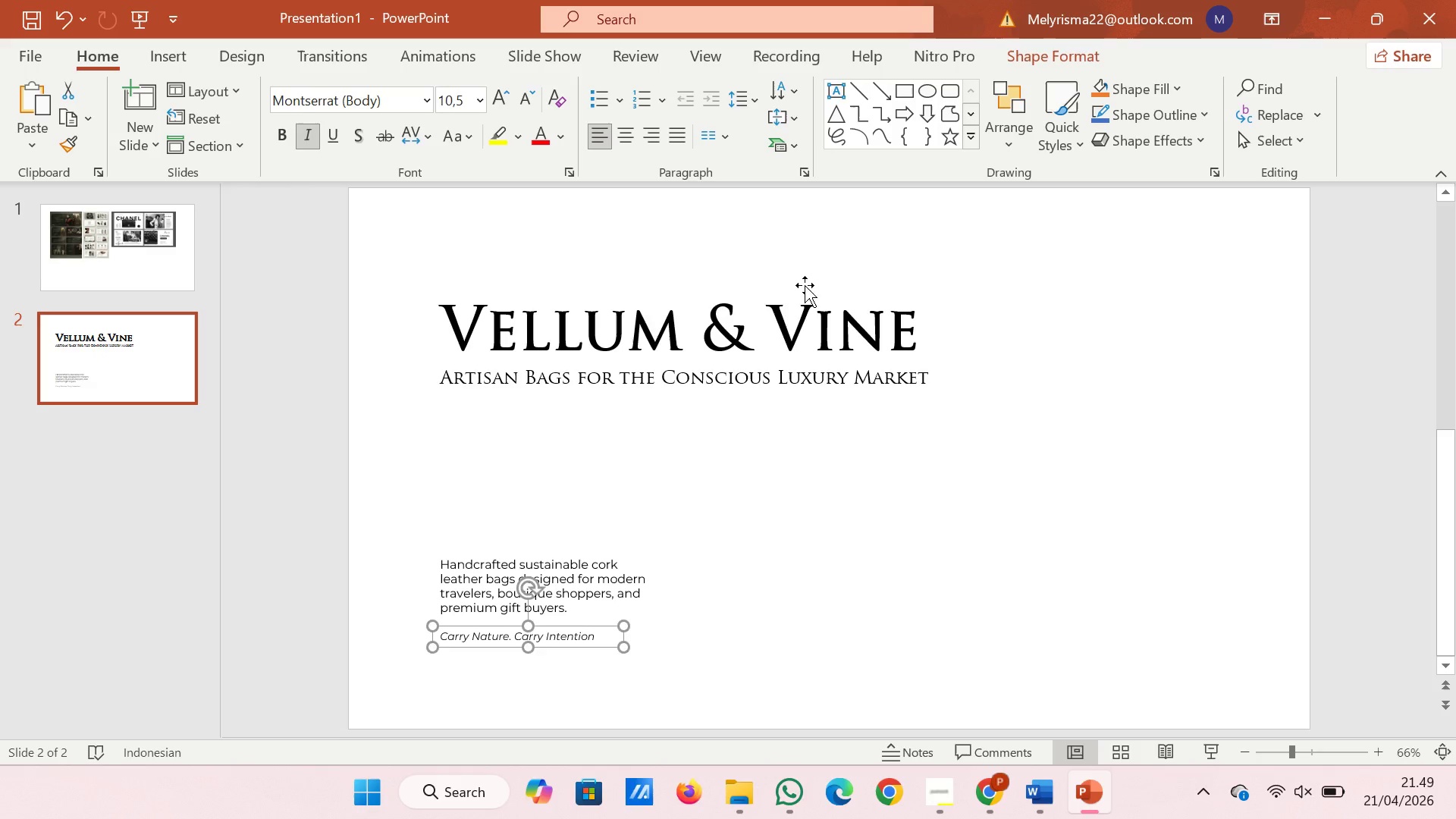 
left_click([805, 285])
 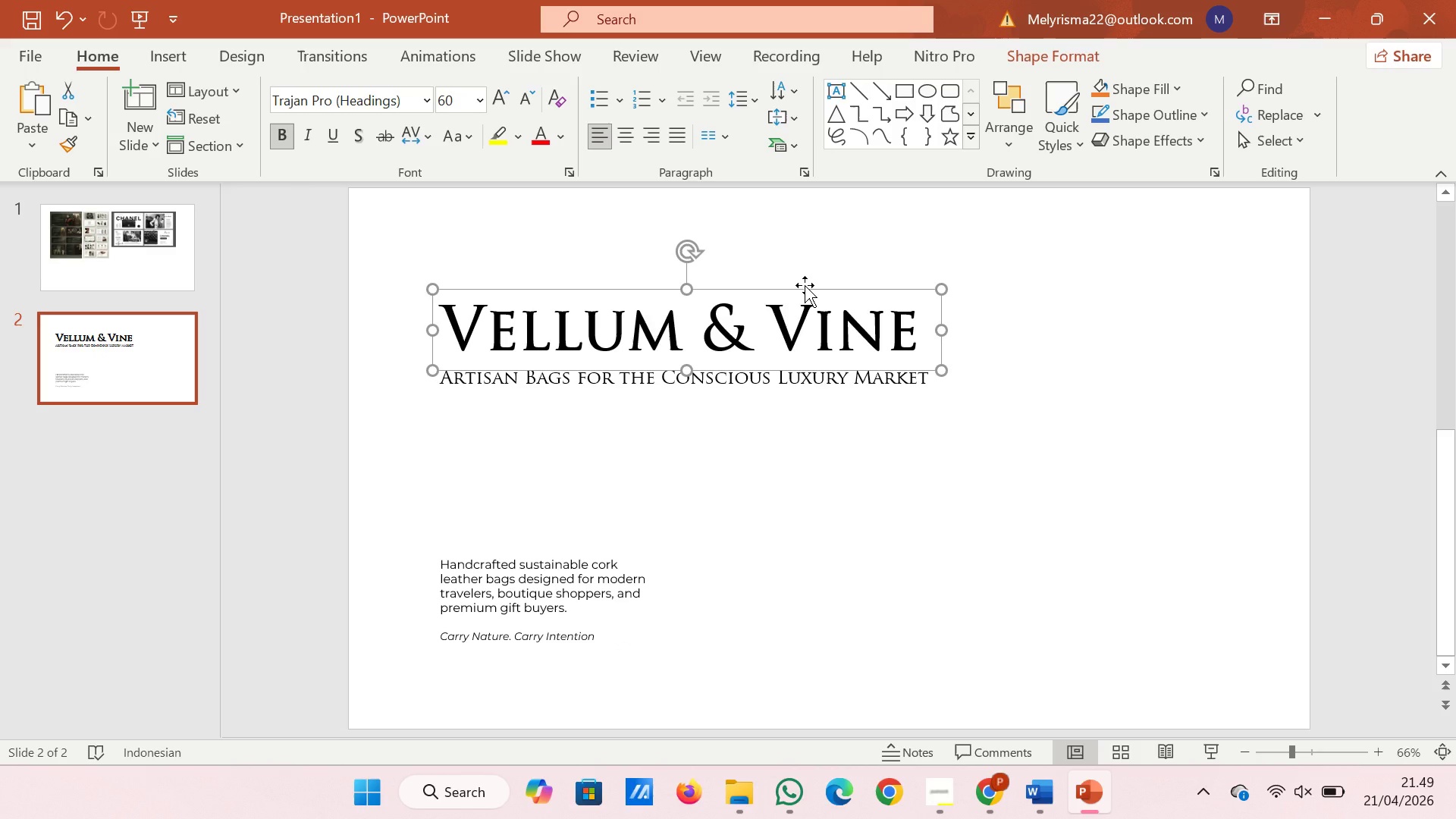 
hold_key(key=ArrowUp, duration=0.78)
 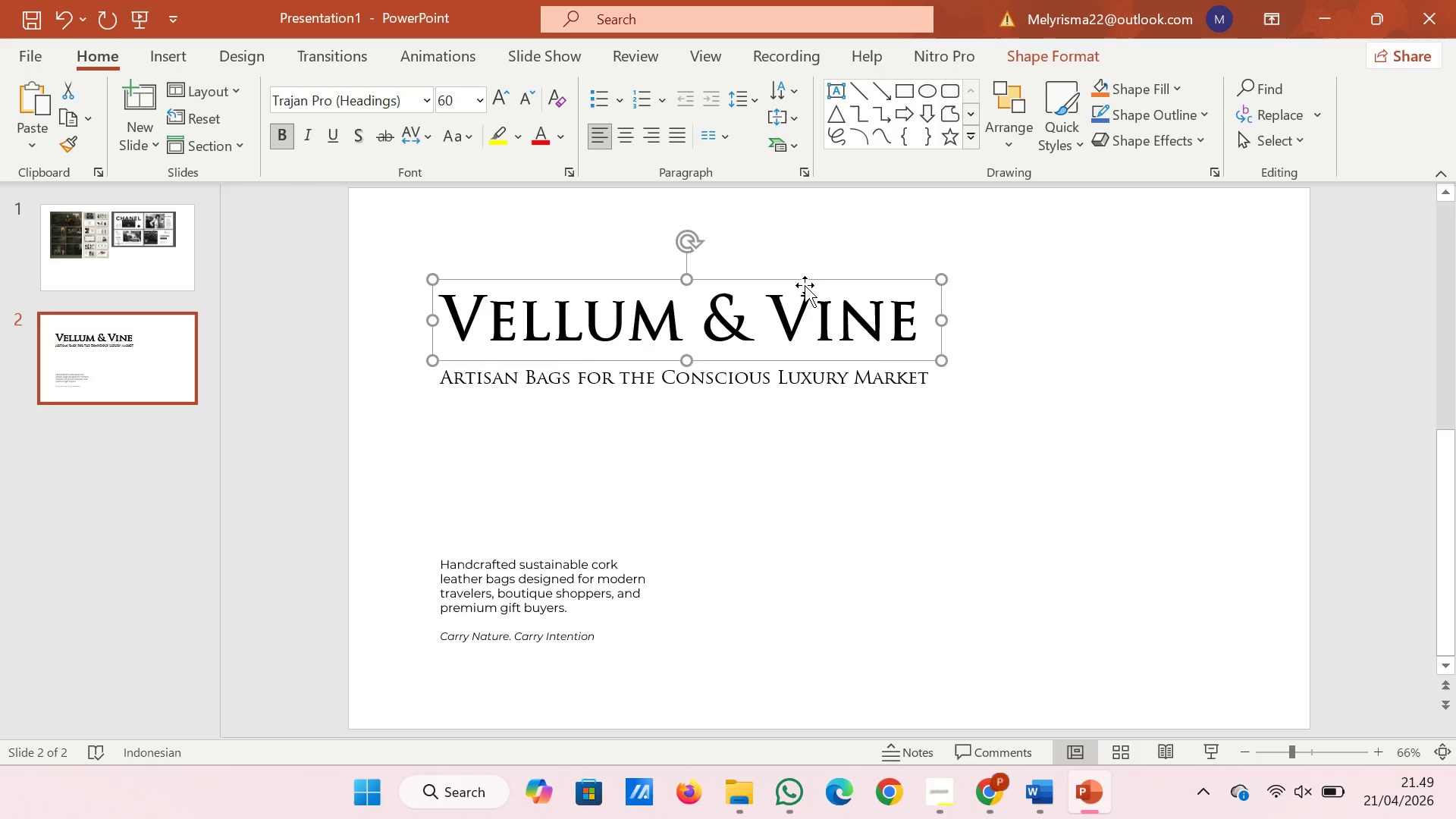 
key(ArrowUp)
 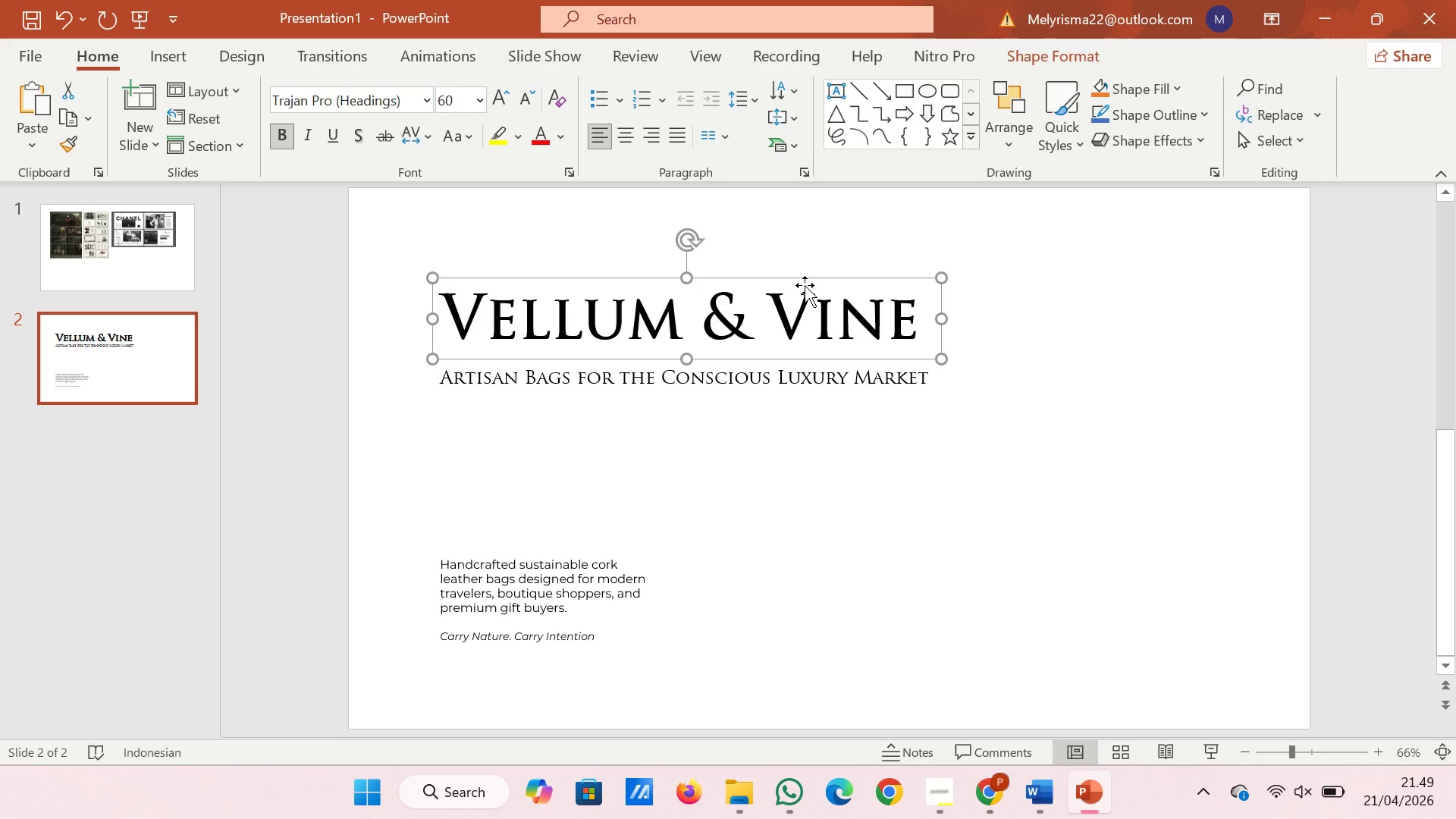 
key(ArrowUp)
 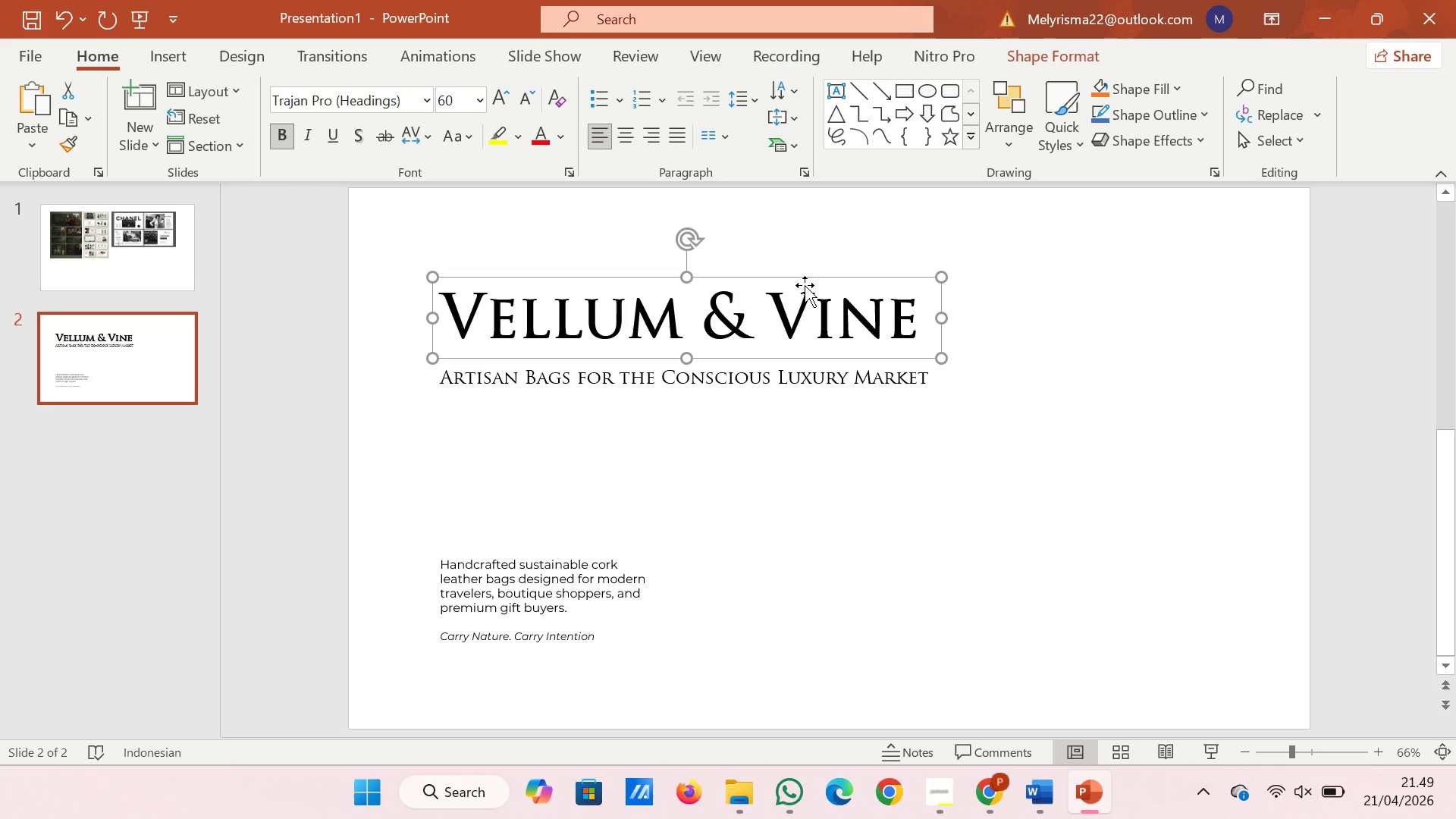 
key(ArrowUp)
 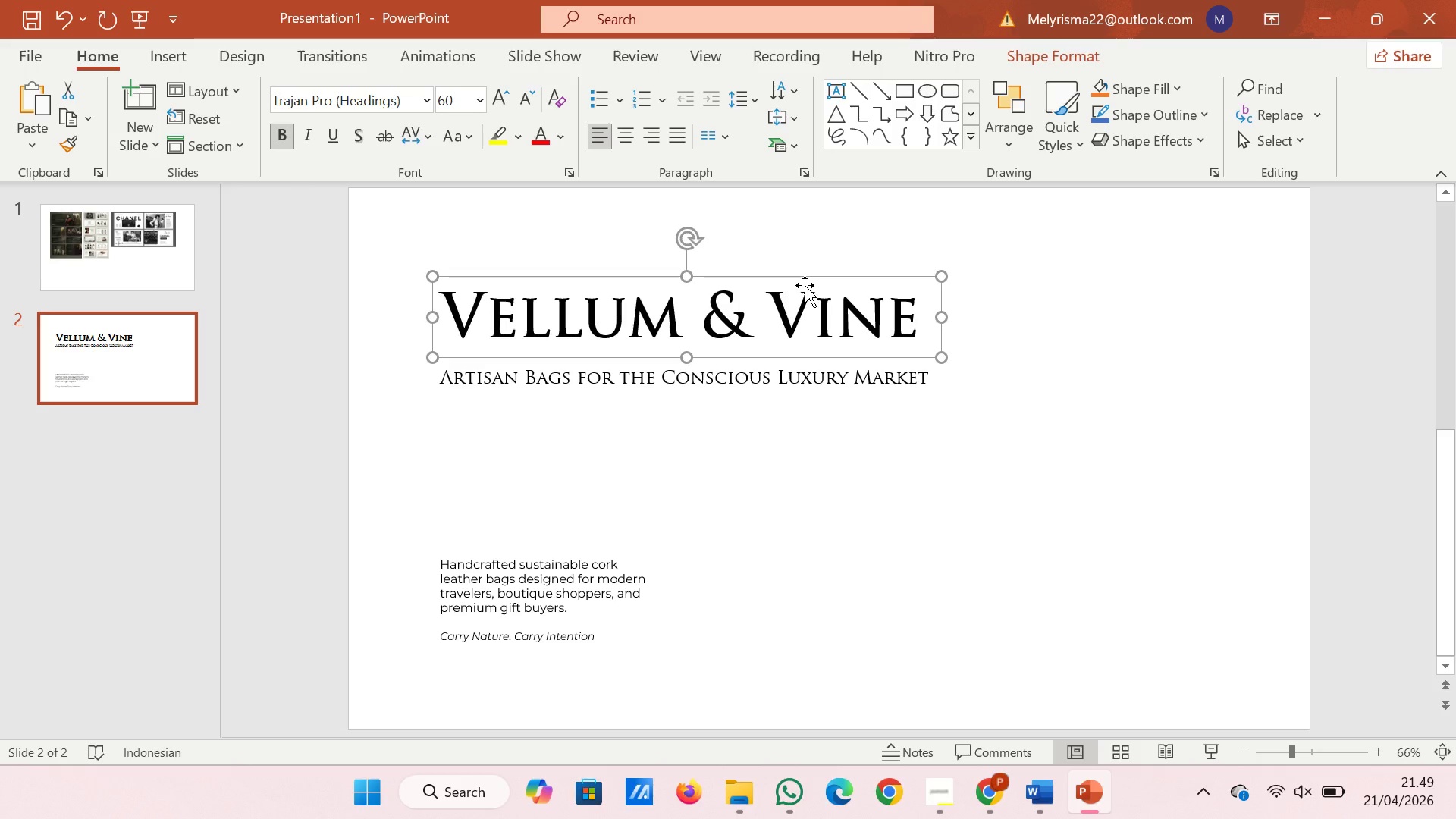 
key(ArrowUp)
 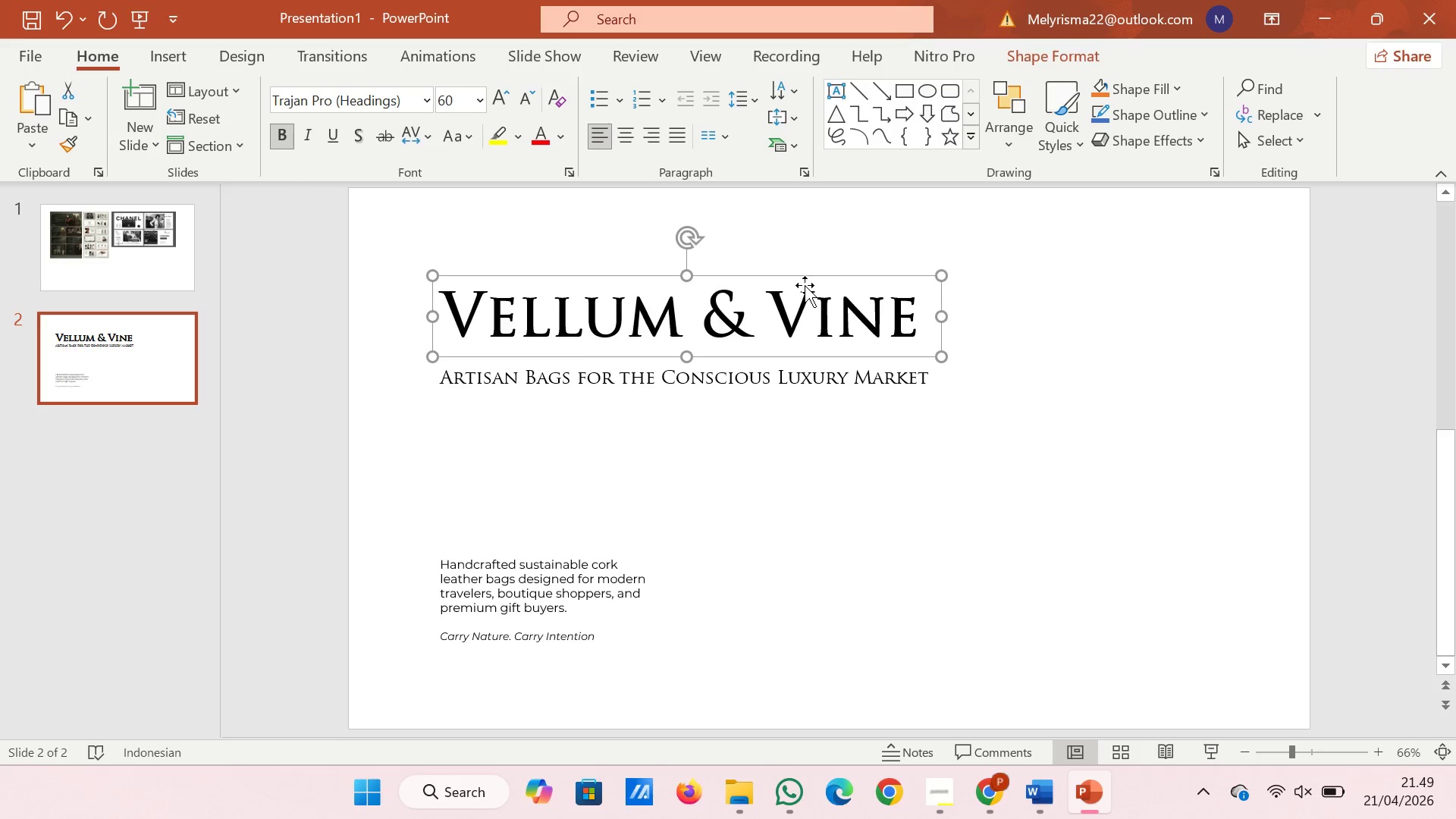 
key(ArrowUp)
 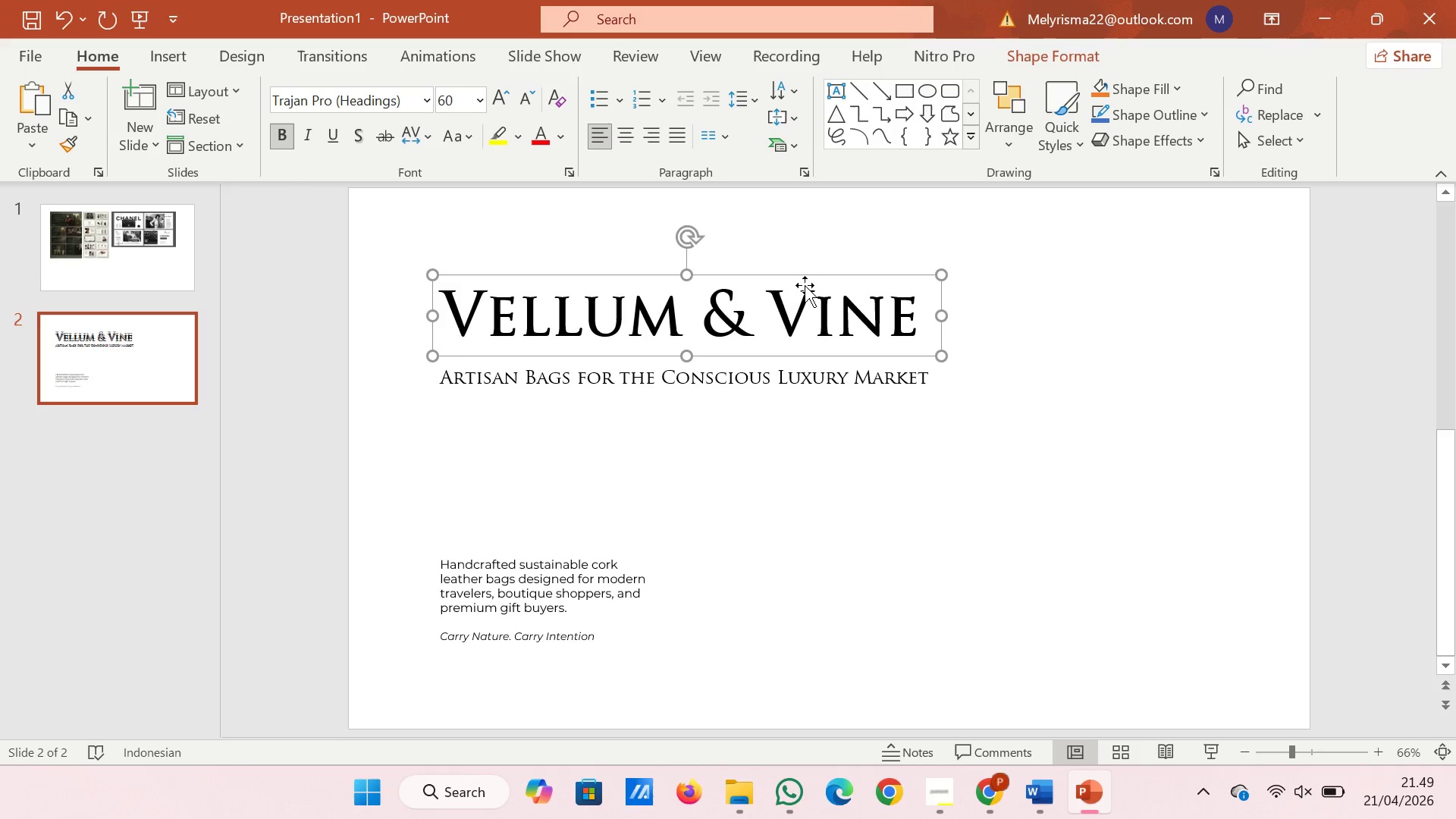 
key(ArrowUp)
 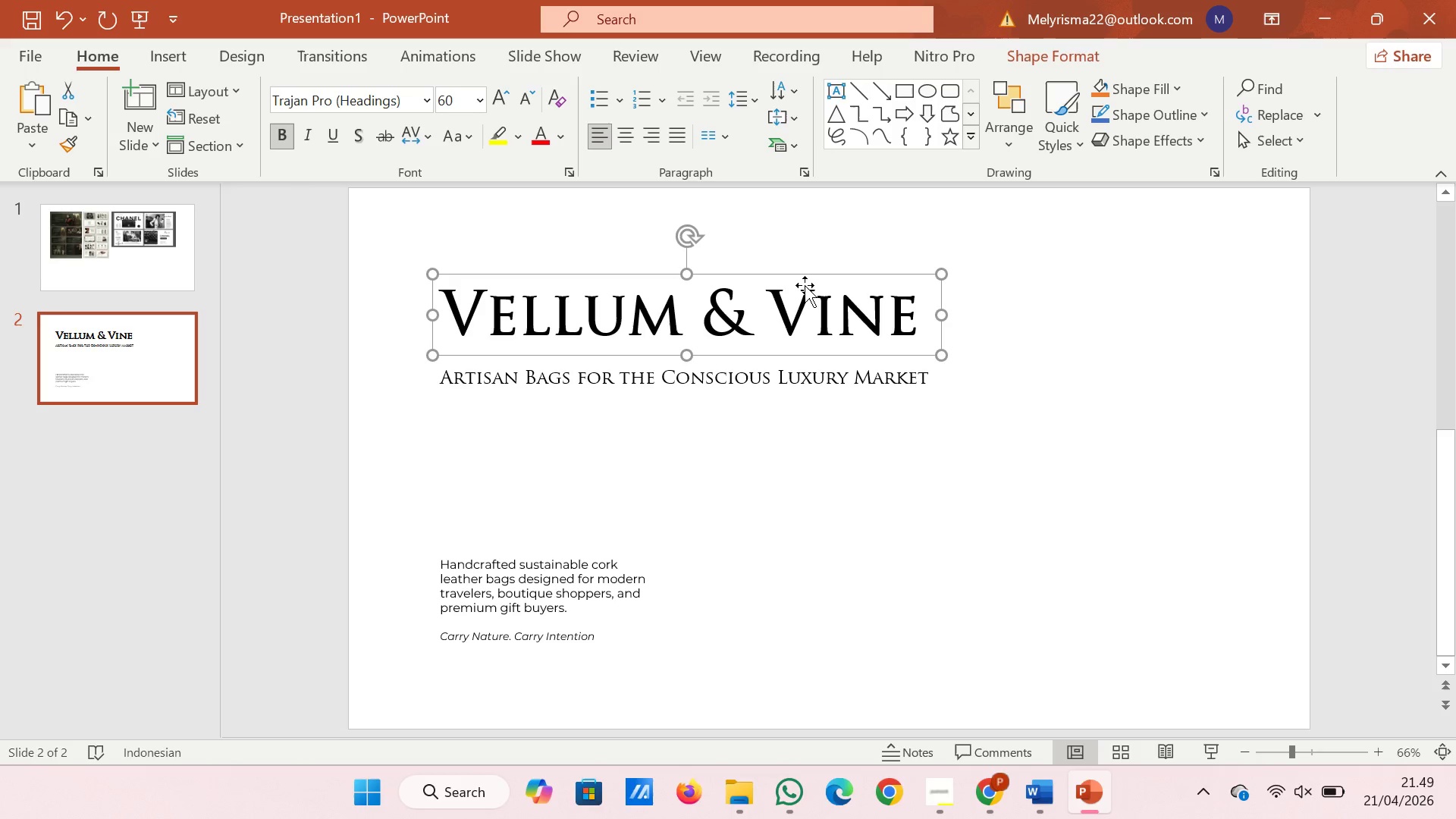 
key(ArrowUp)
 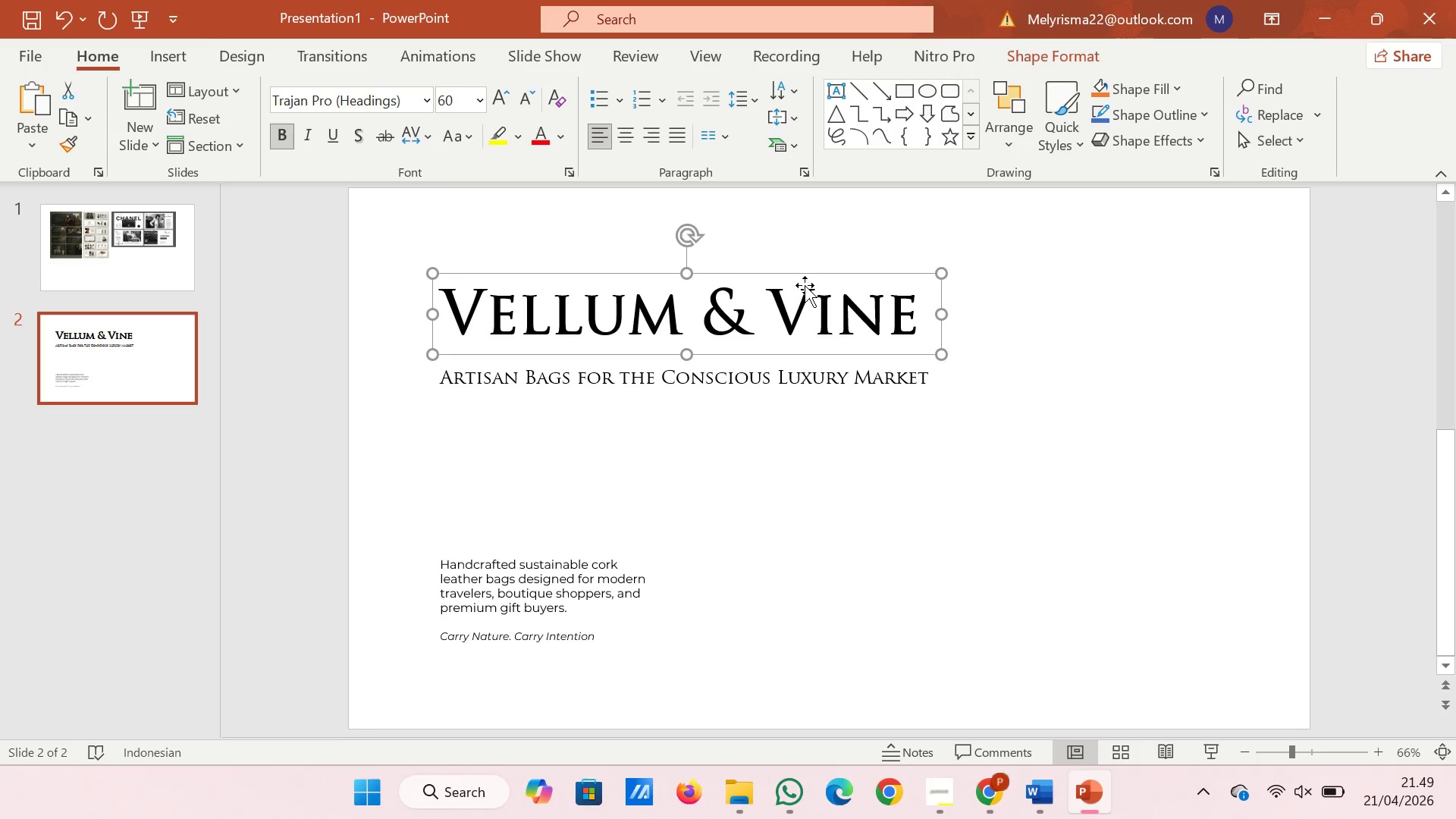 
key(ArrowUp)
 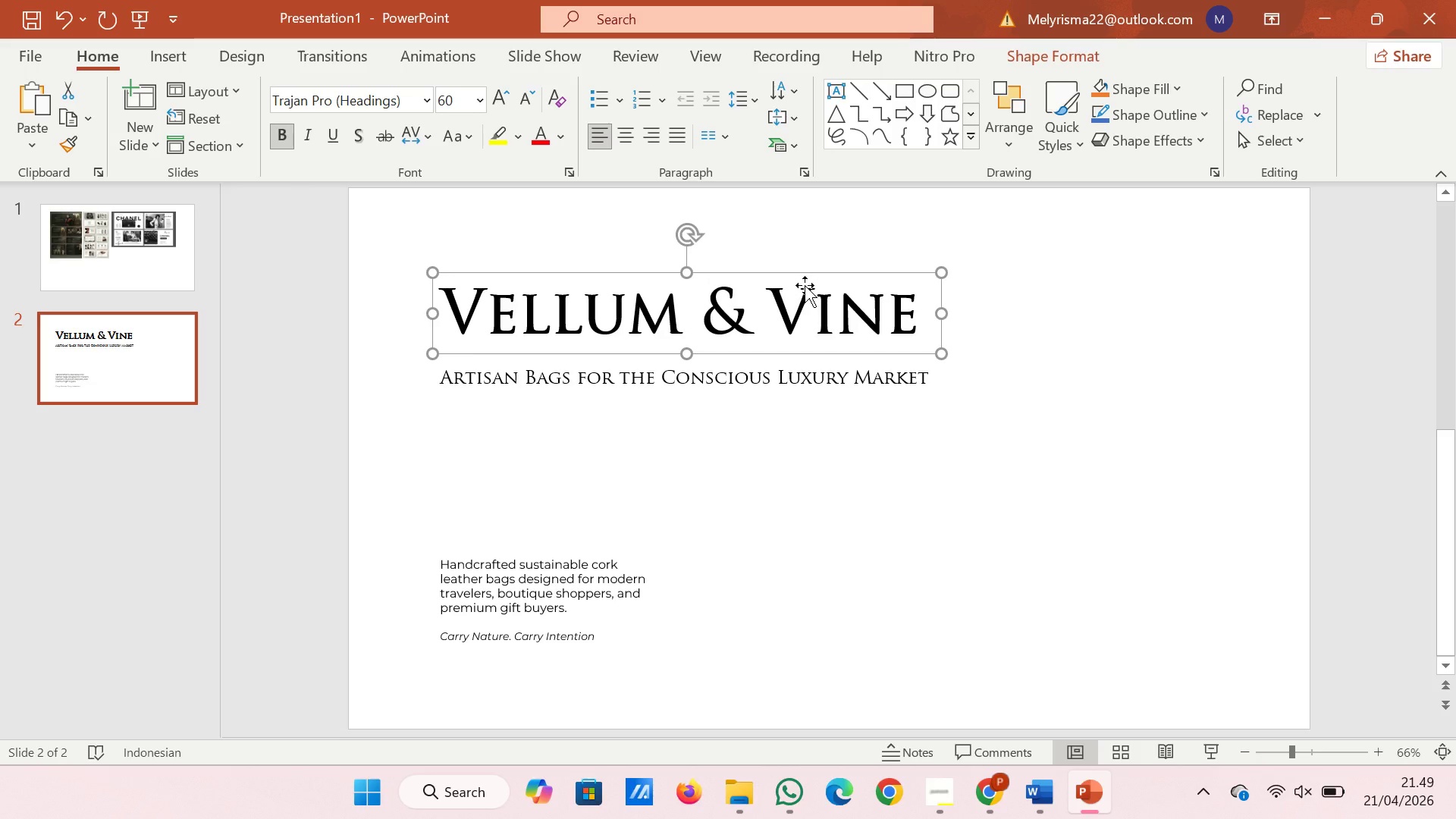 
key(ArrowUp)
 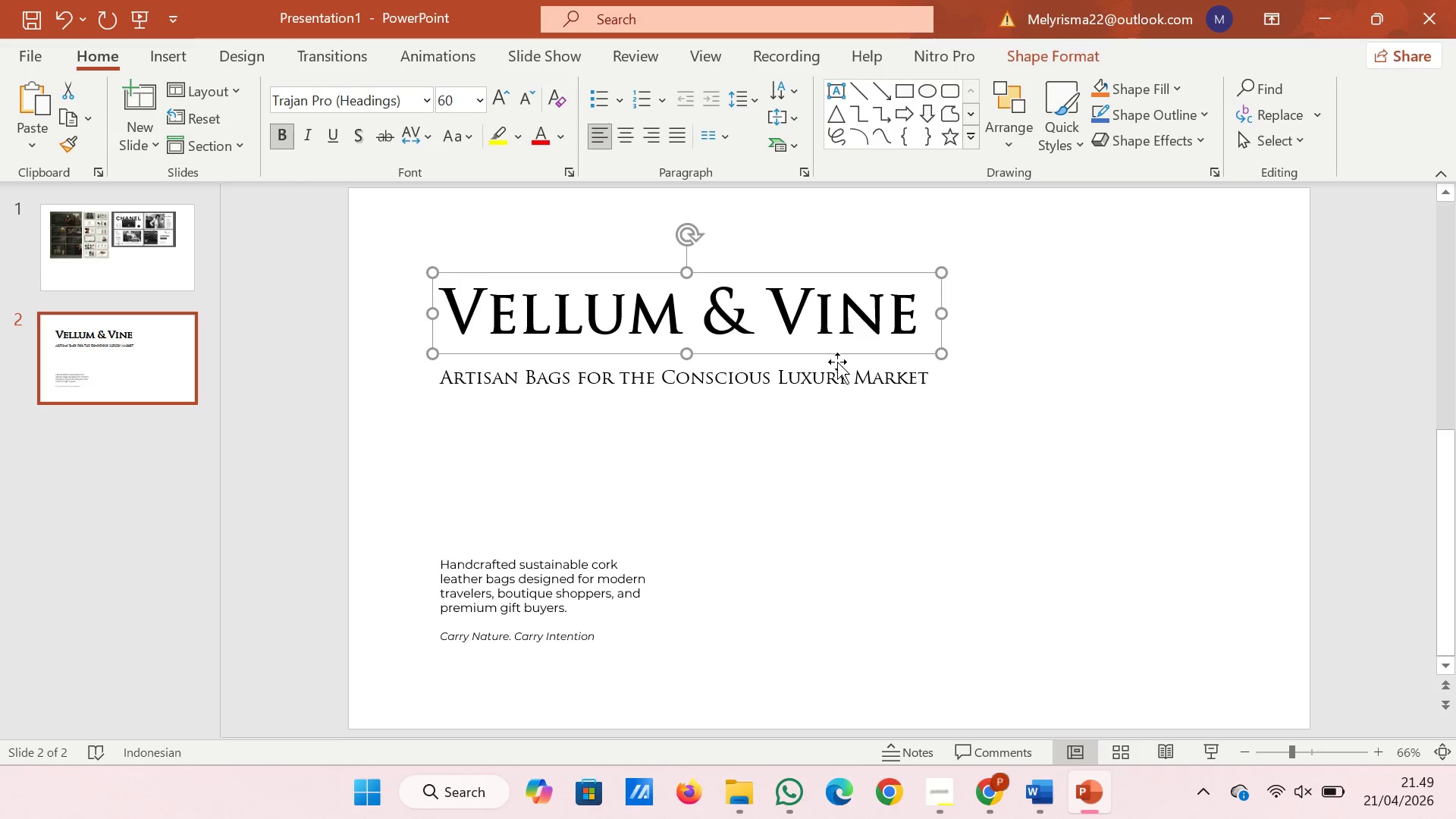 
left_click([854, 393])
 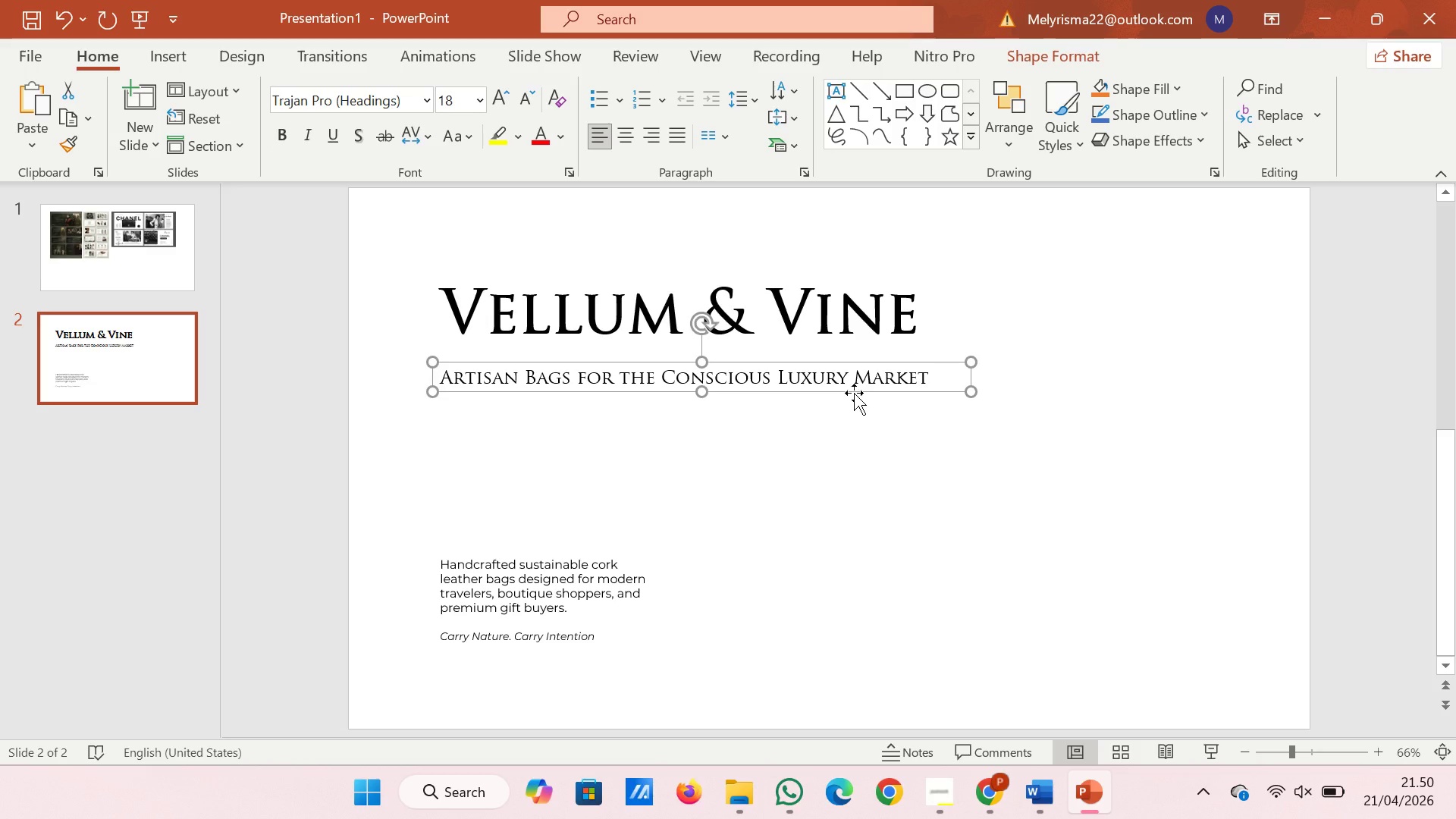 
key(ArrowUp)
 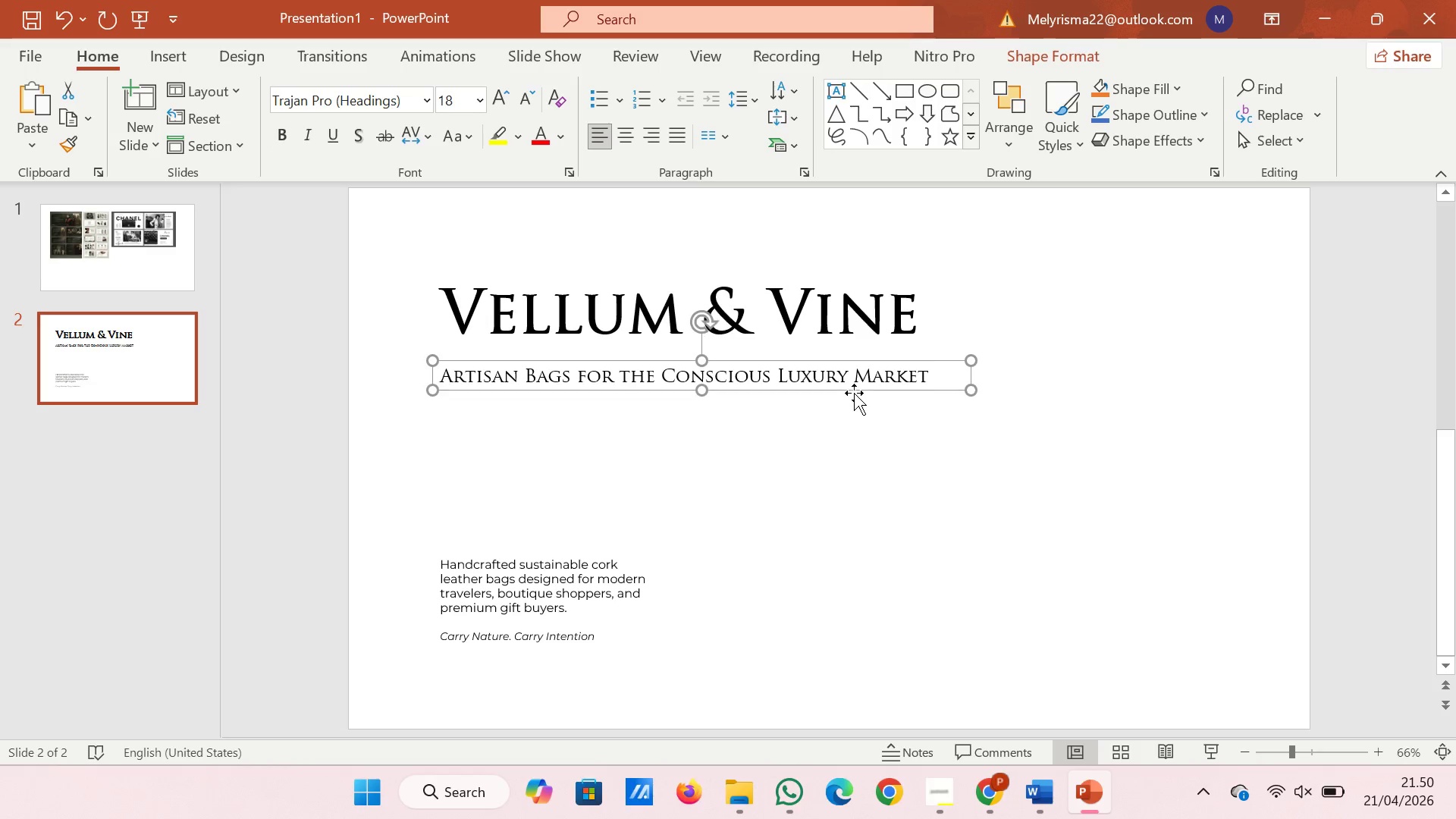 
key(ArrowUp)
 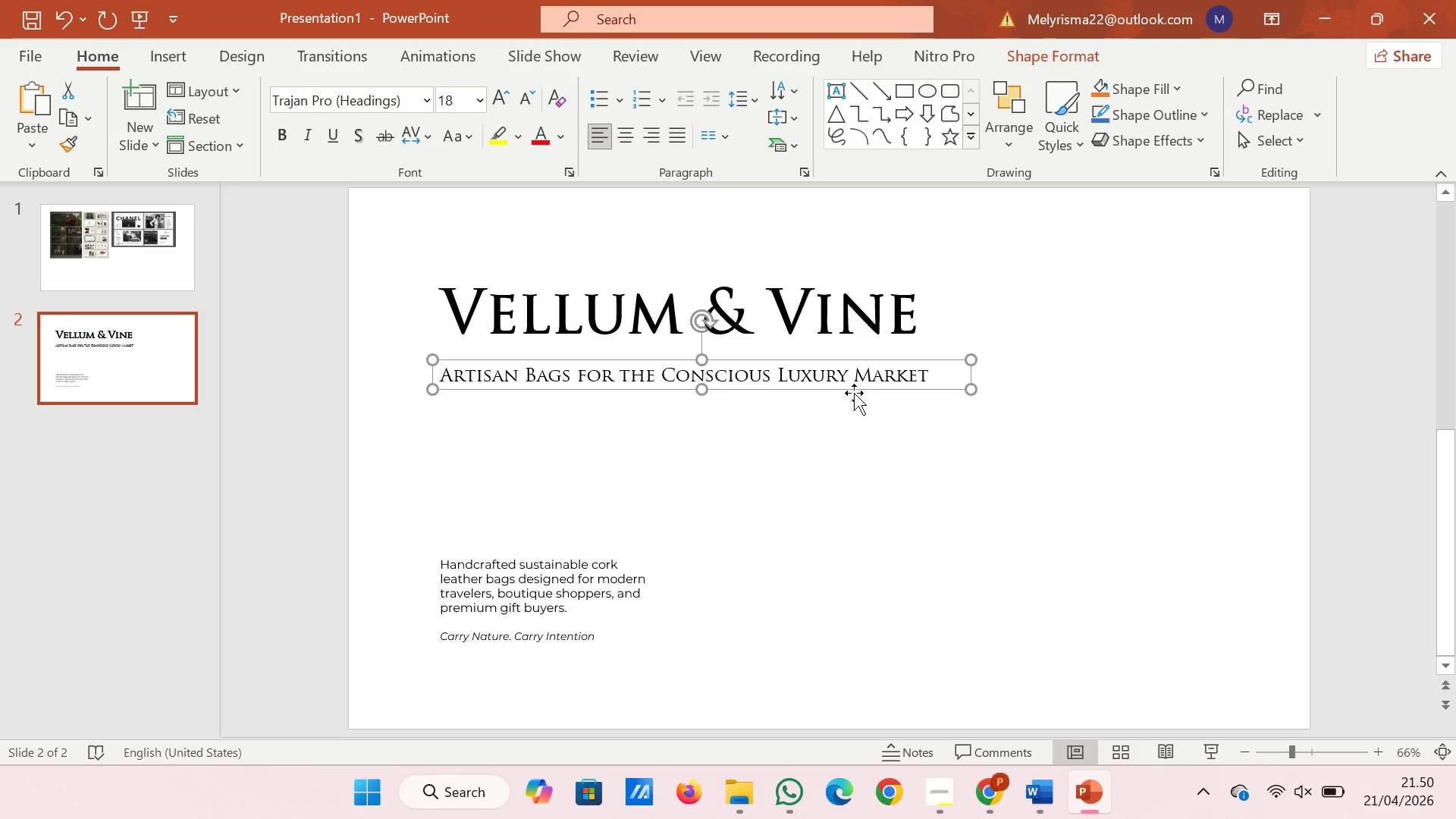 
key(ArrowUp)
 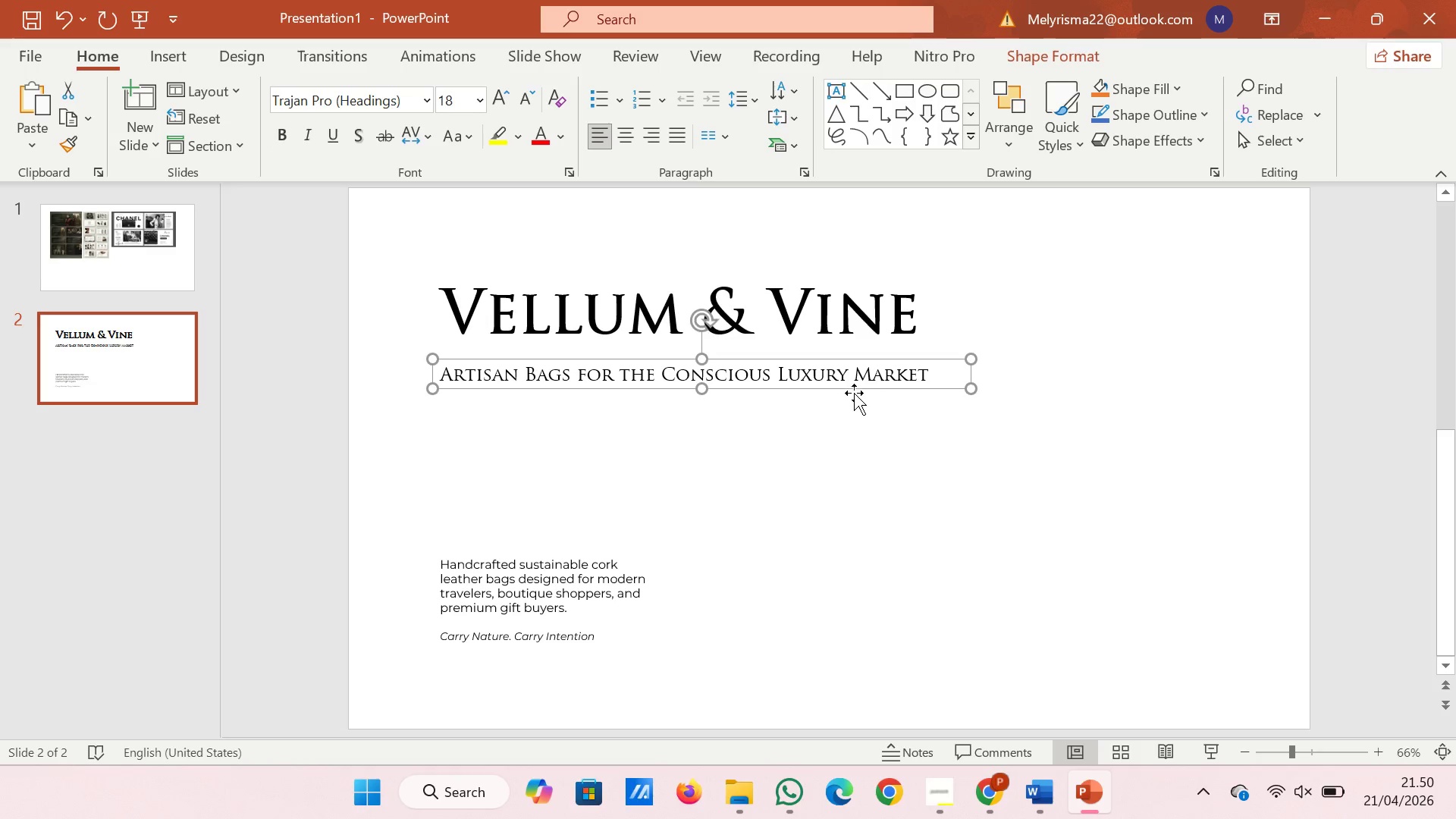 
key(ArrowUp)
 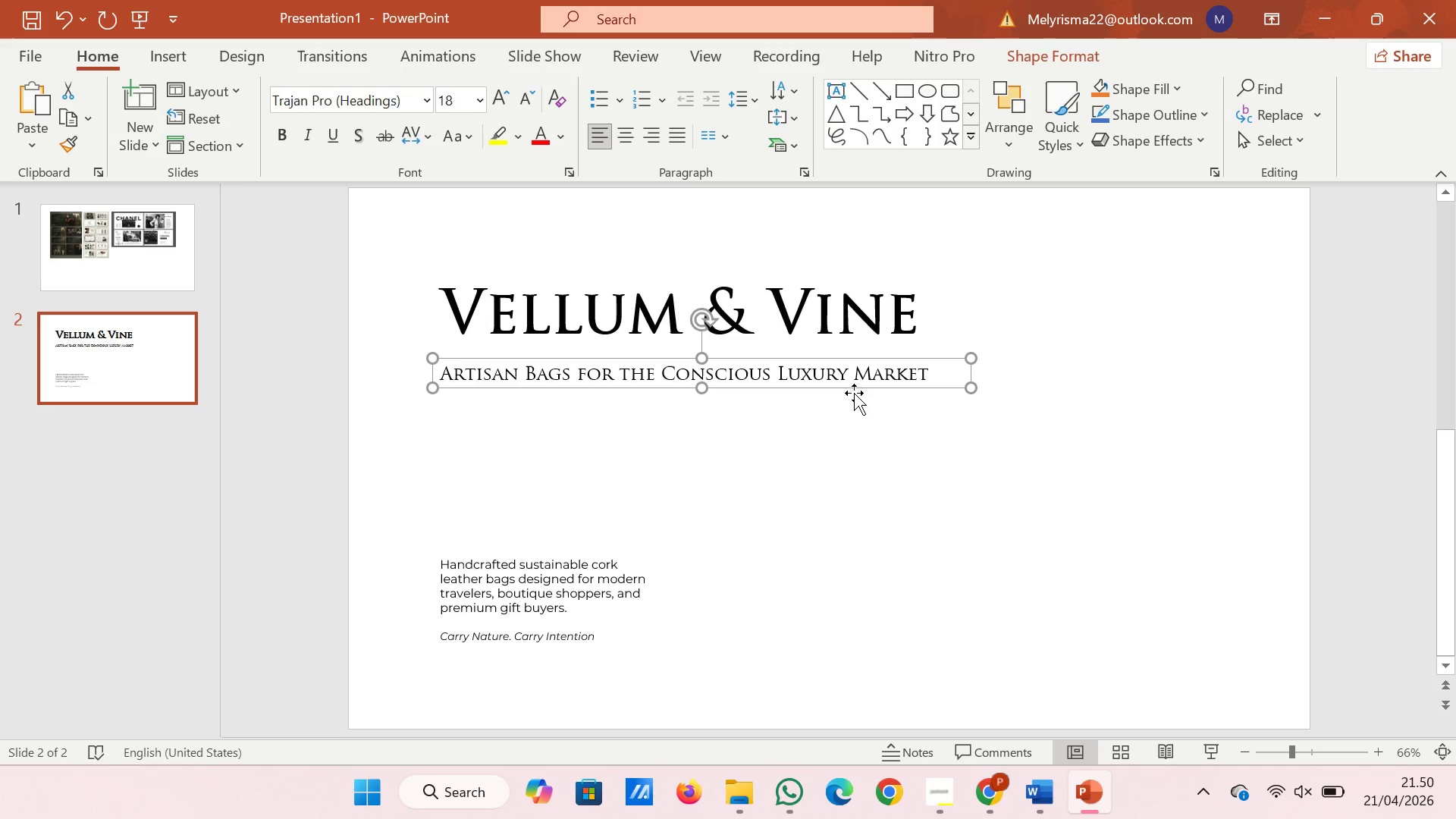 
key(ArrowUp)
 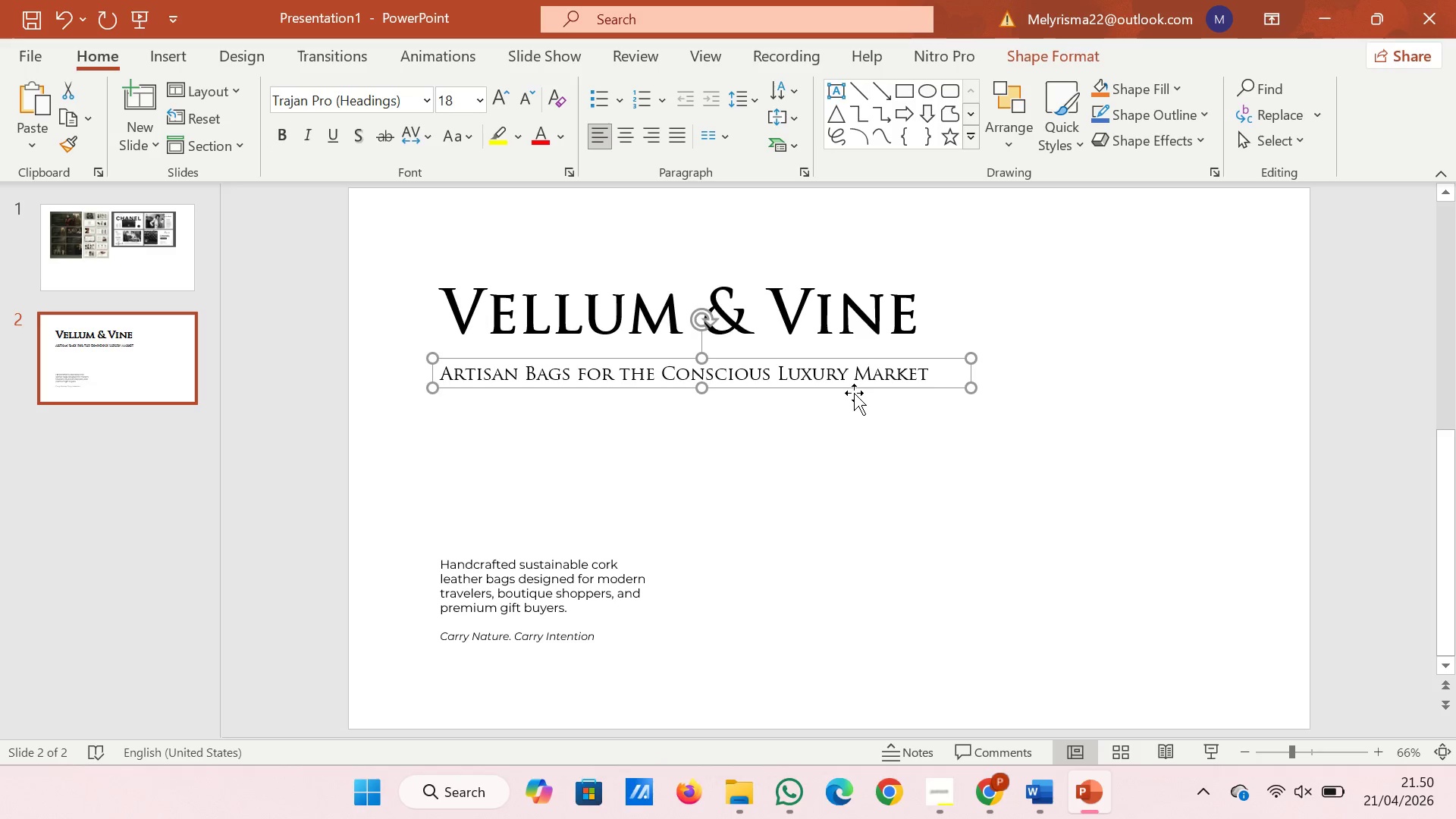 
key(ArrowUp)
 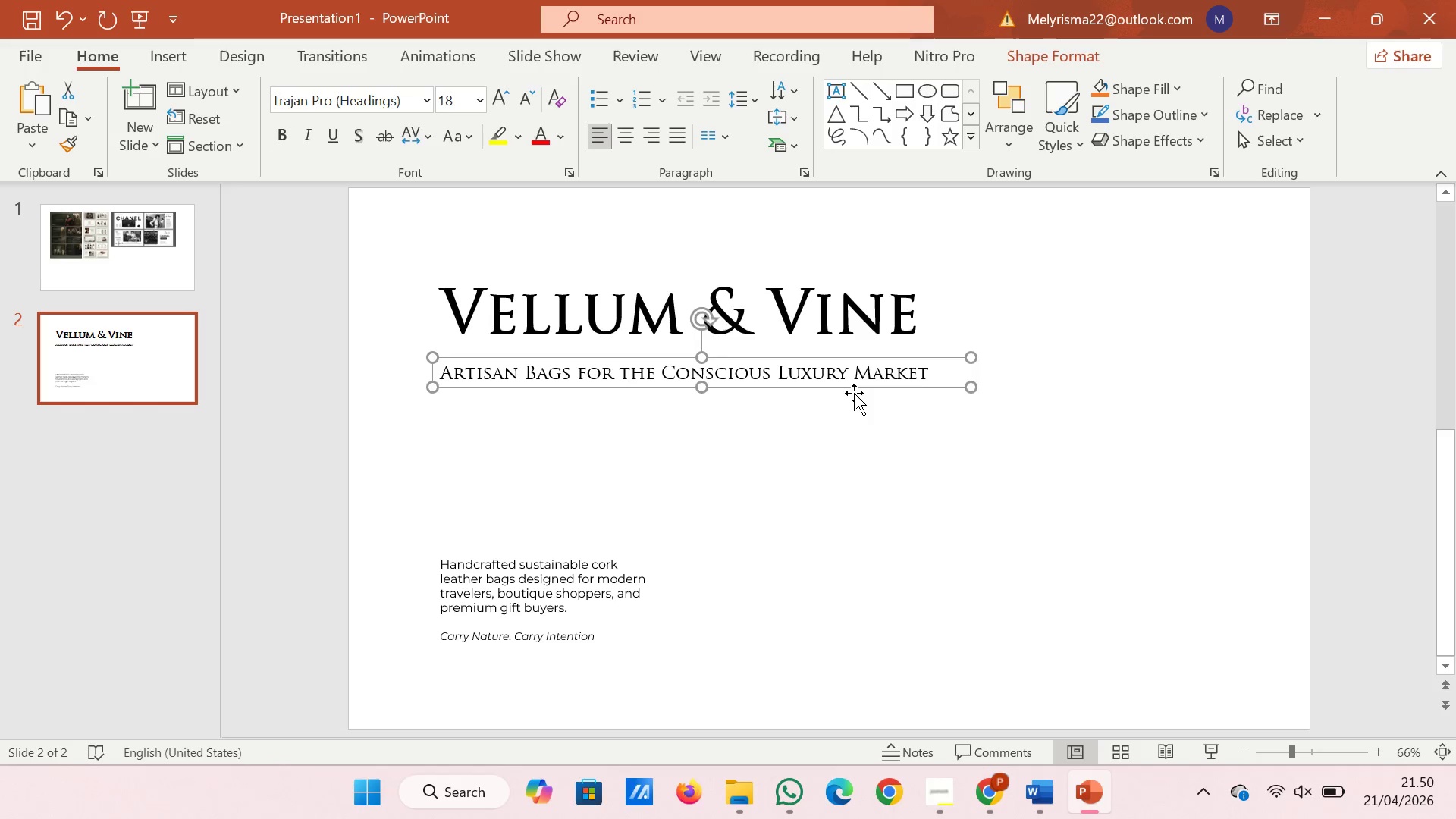 
key(ArrowUp)
 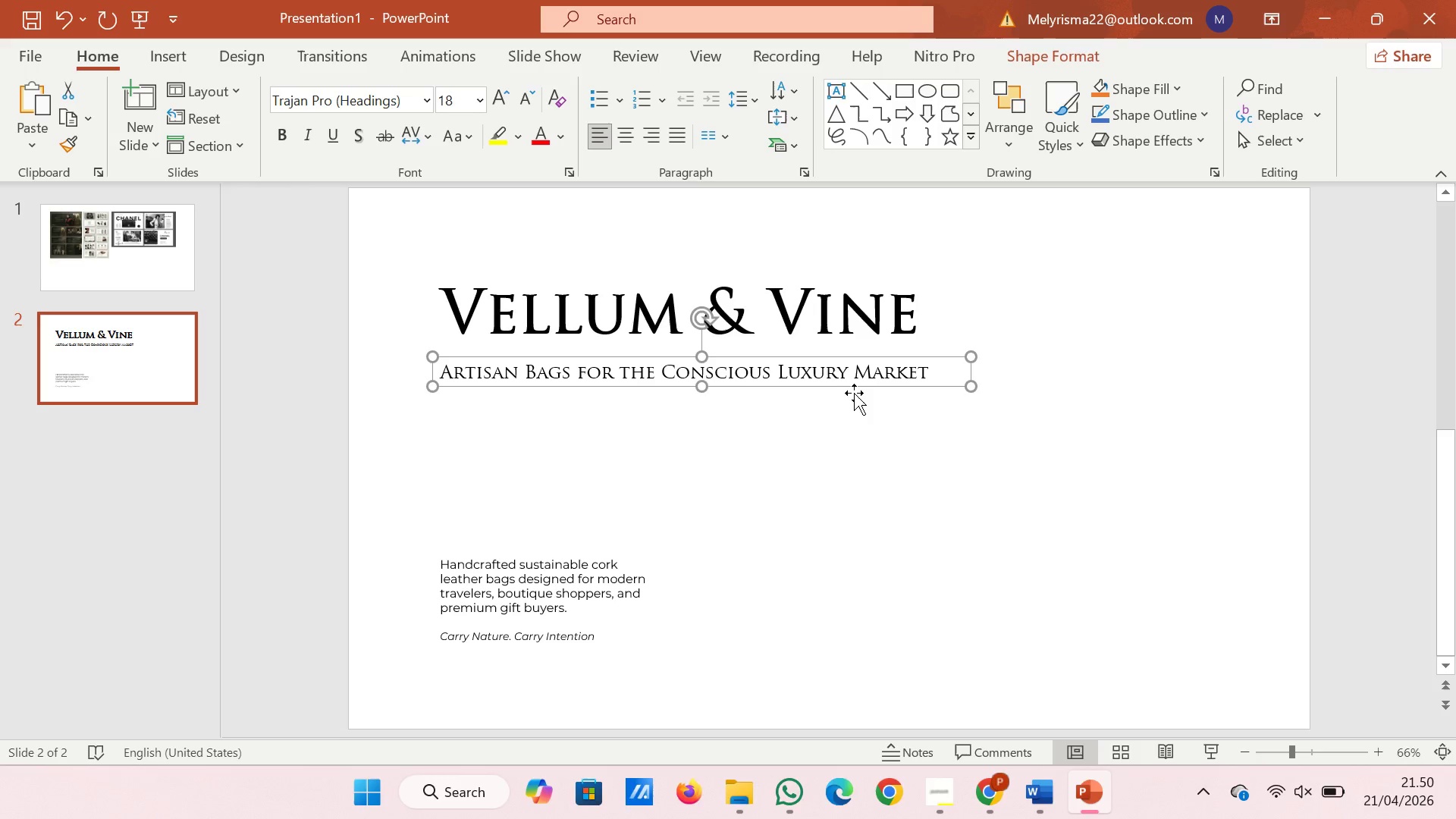 
key(ArrowUp)
 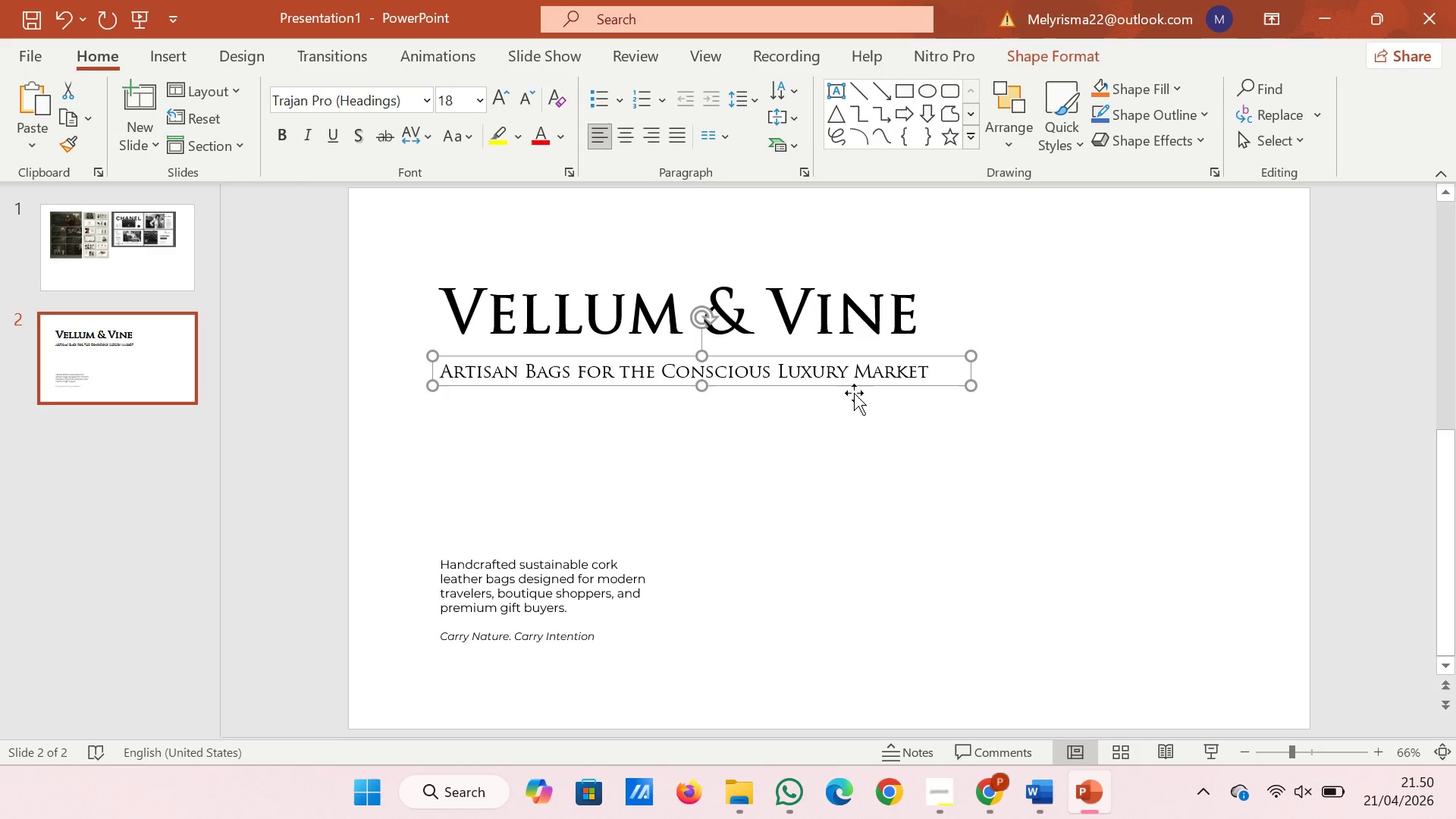 
key(ArrowUp)
 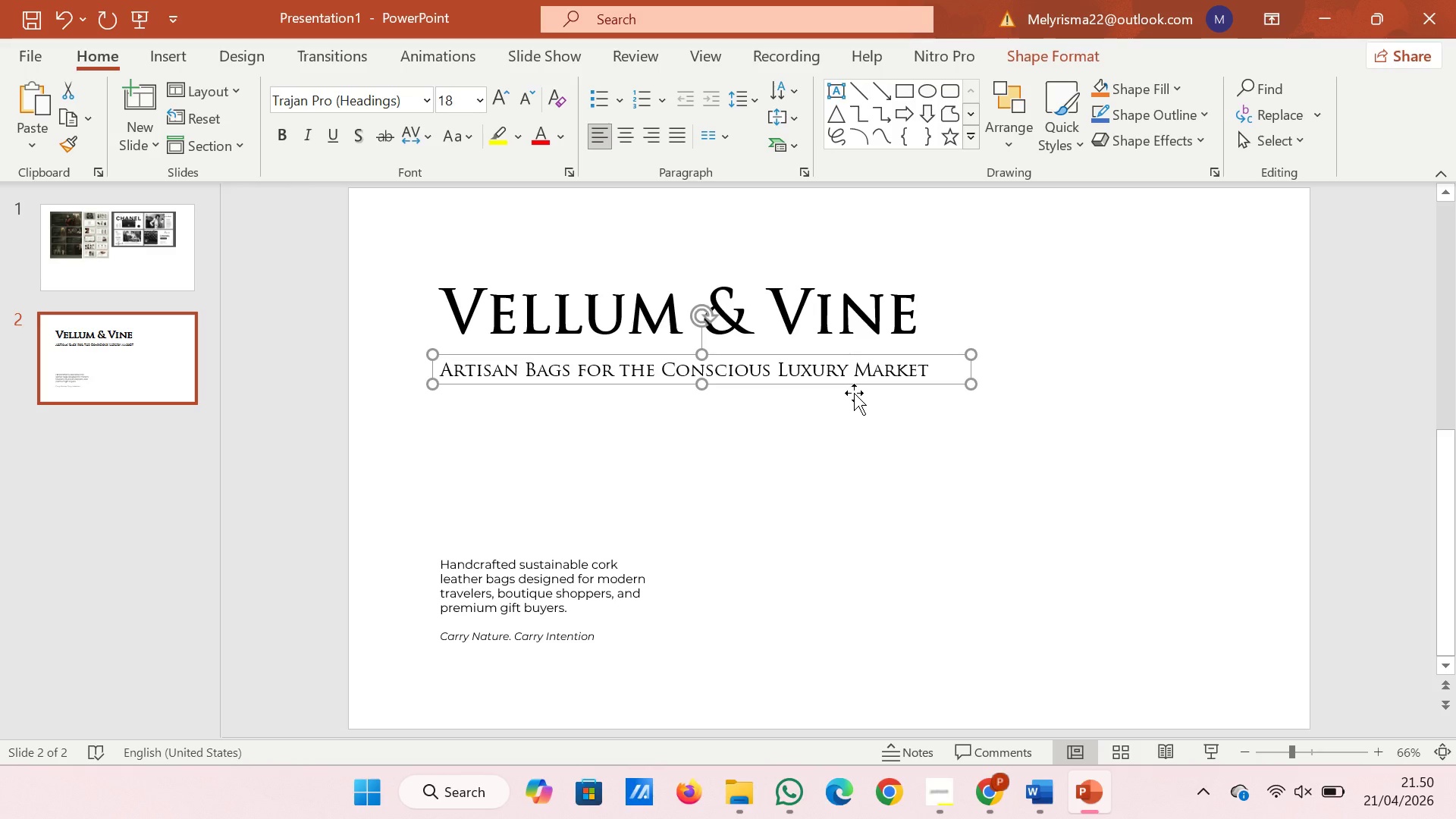 
key(ArrowUp)
 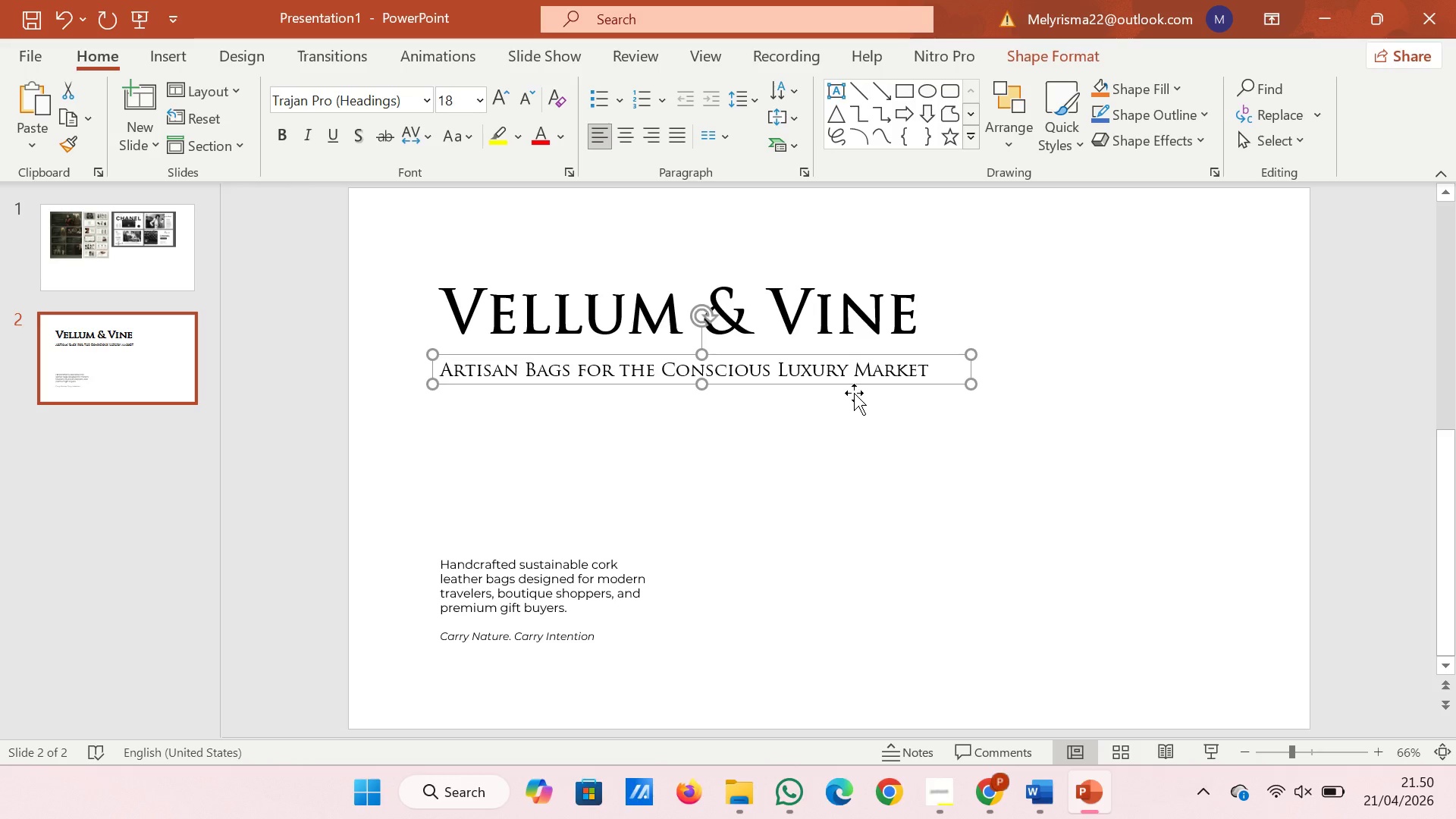 
key(ArrowUp)
 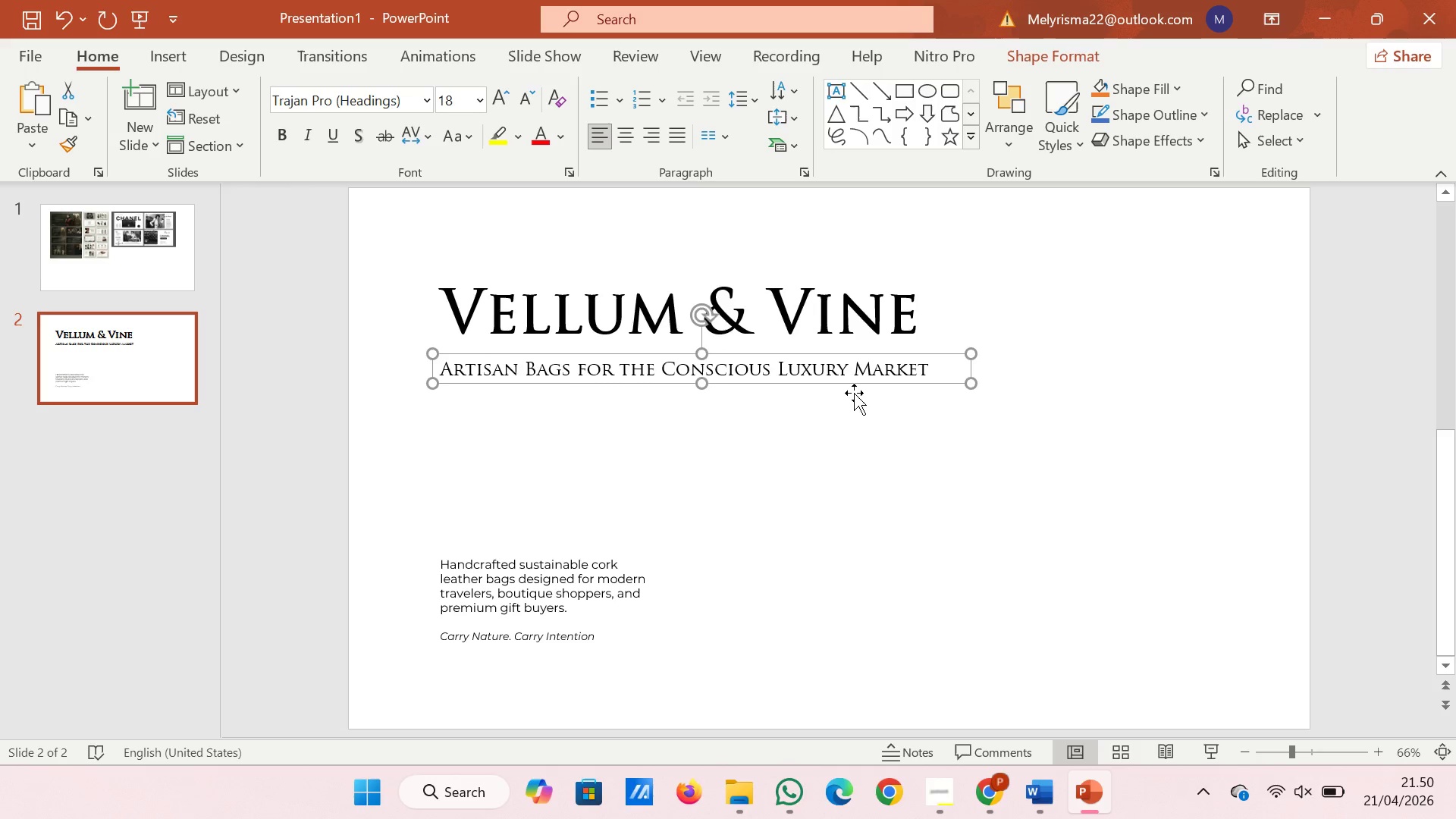 
key(ArrowUp)
 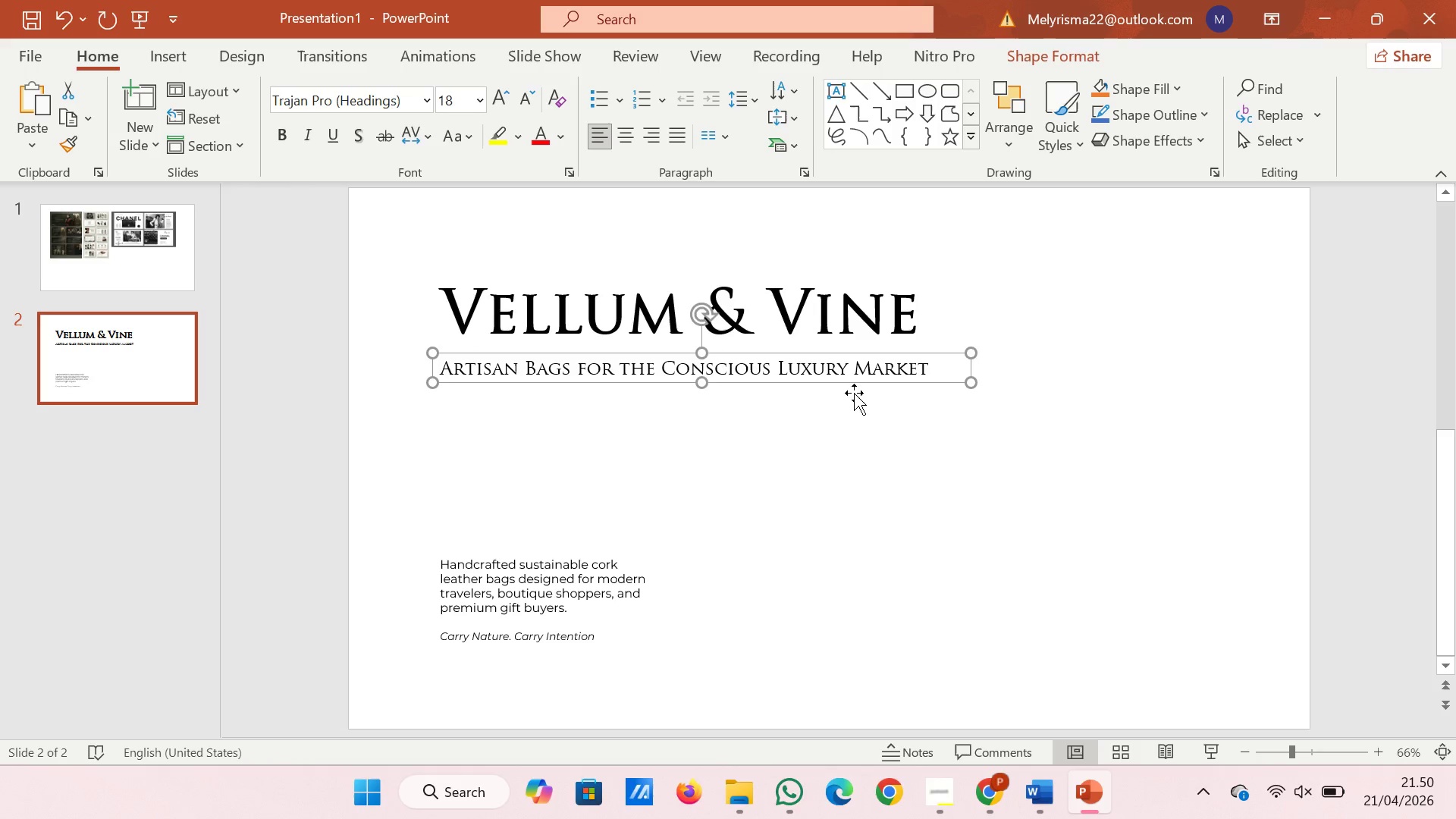 
key(ArrowUp)
 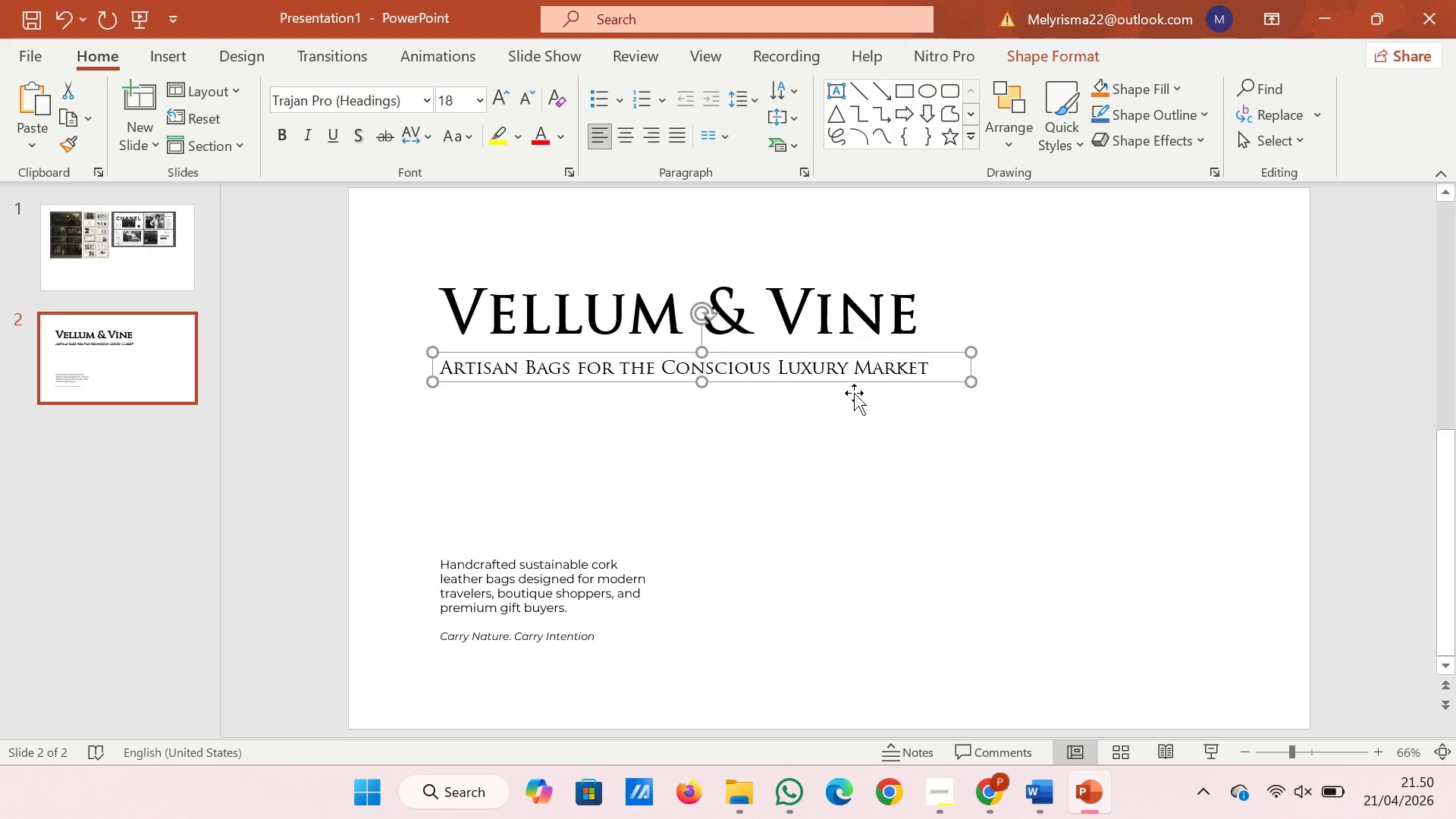 
key(ArrowUp)
 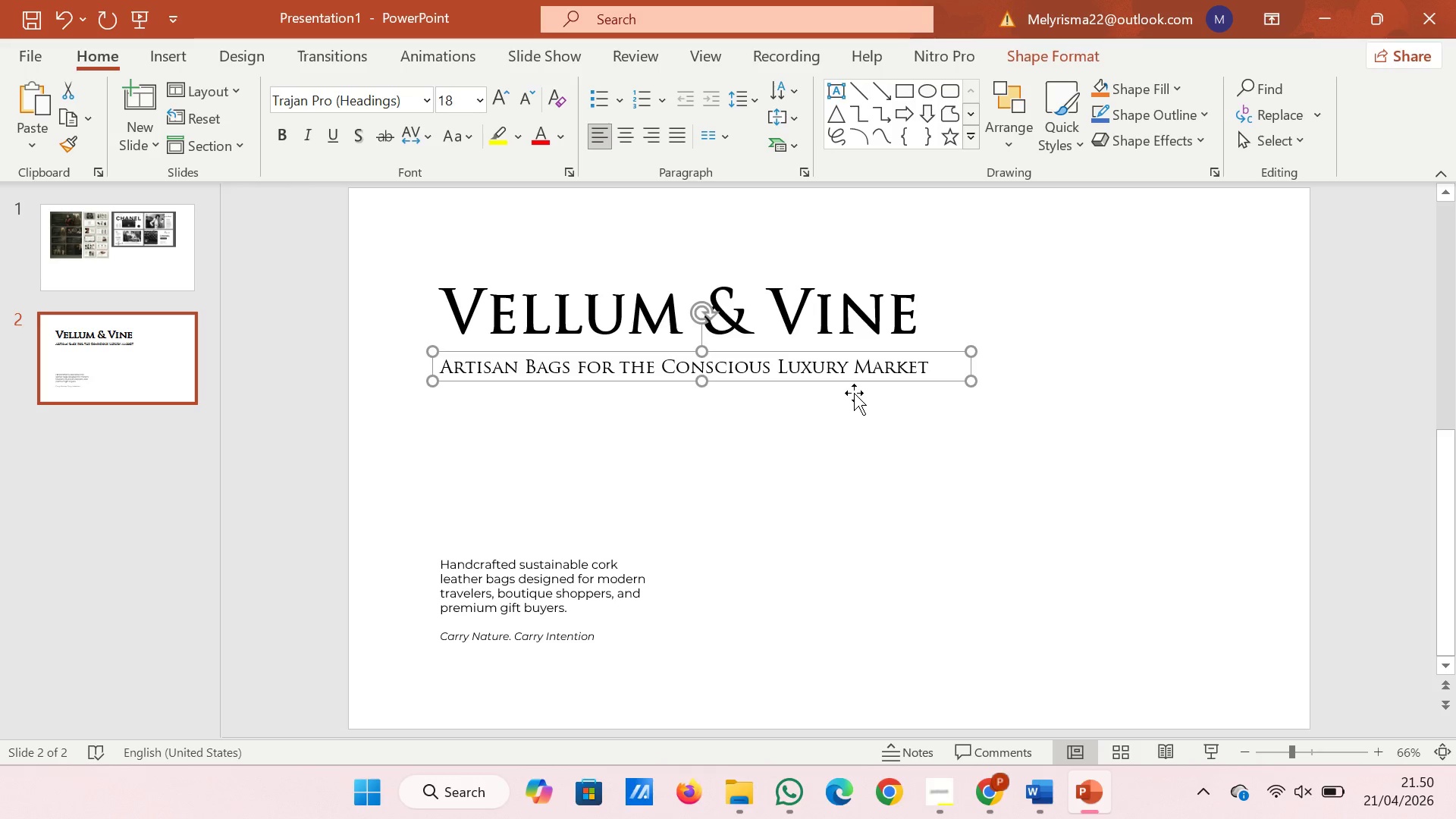 
key(ArrowUp)
 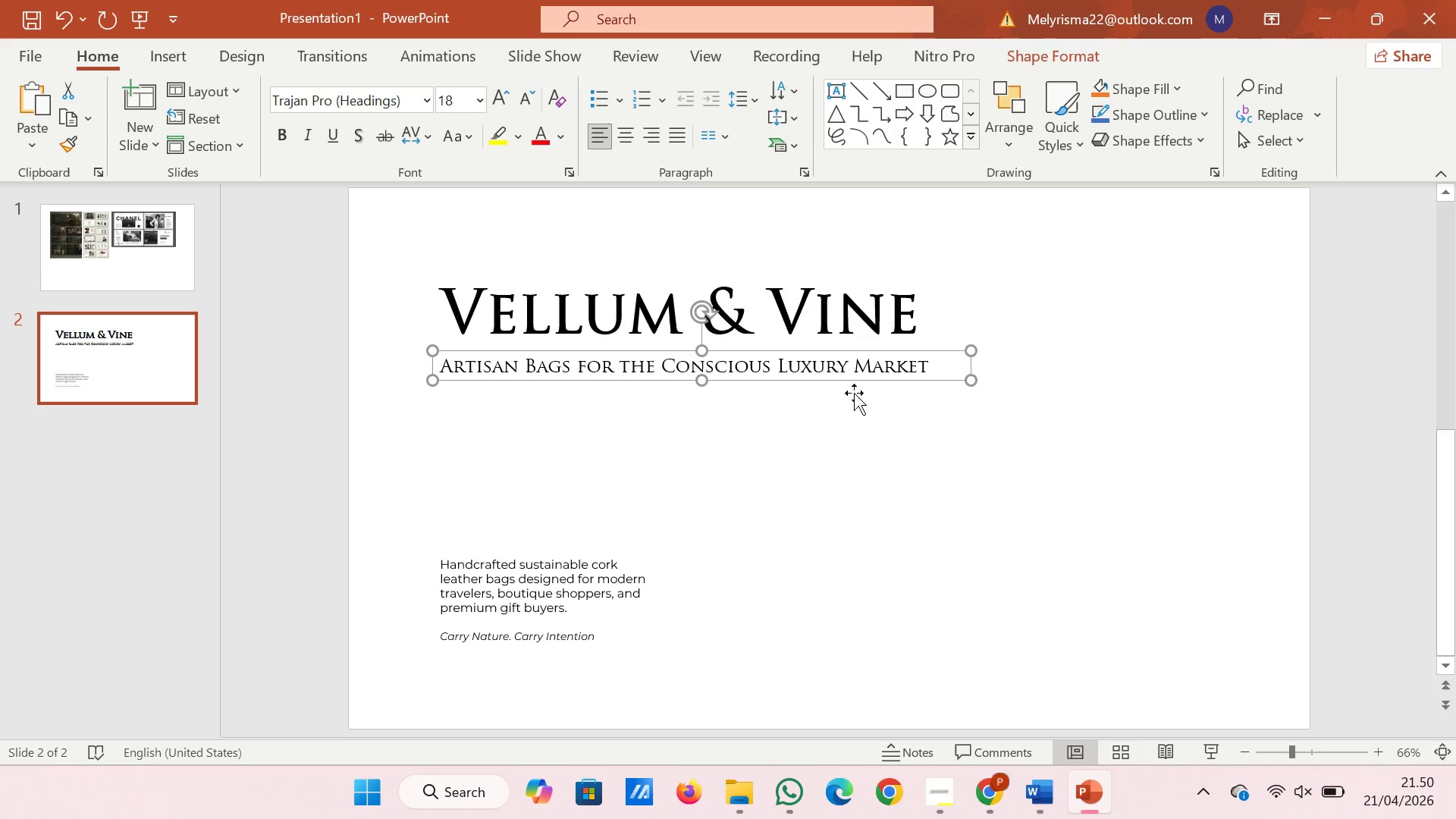 
key(ArrowUp)
 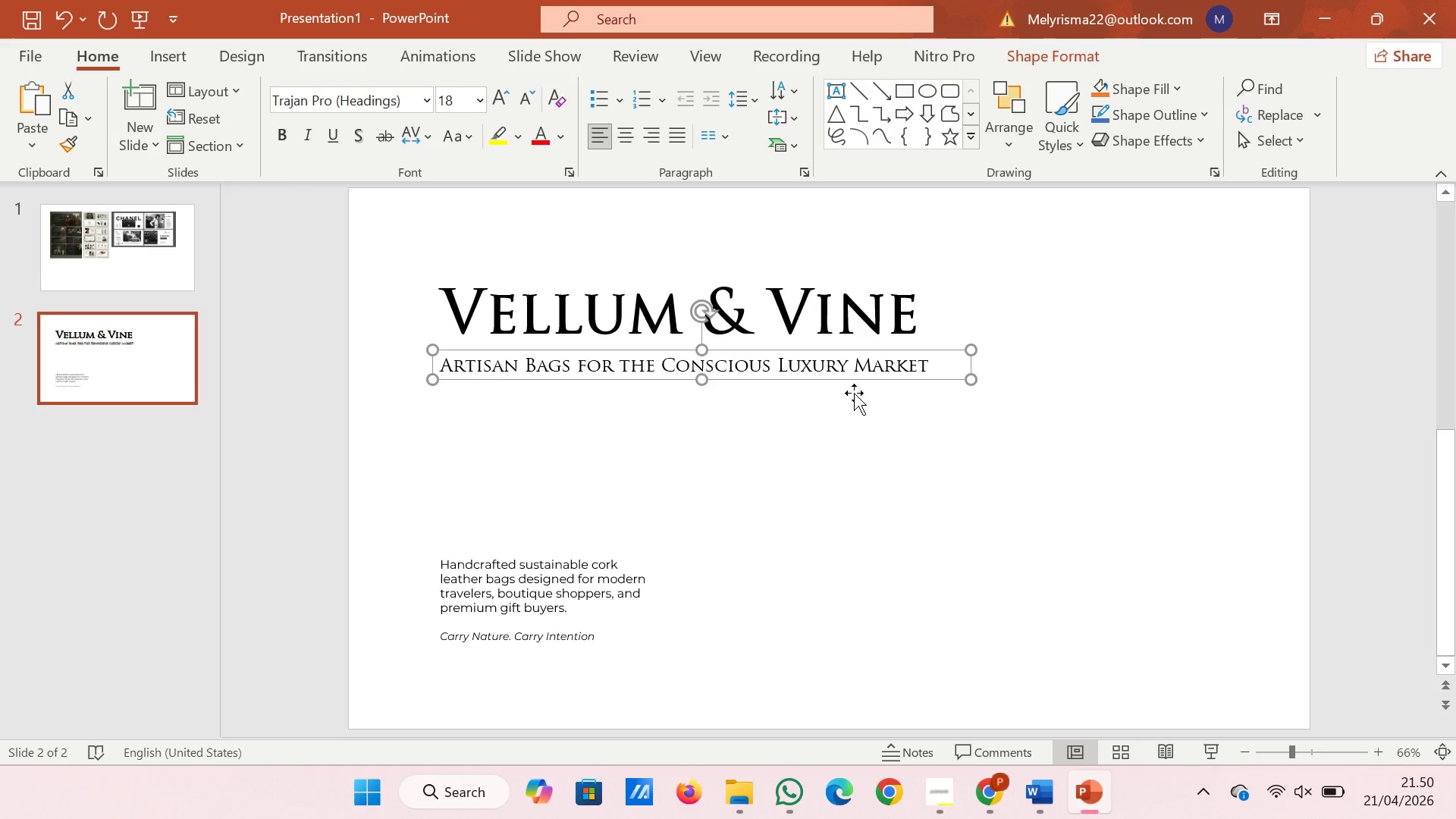 
key(ArrowUp)
 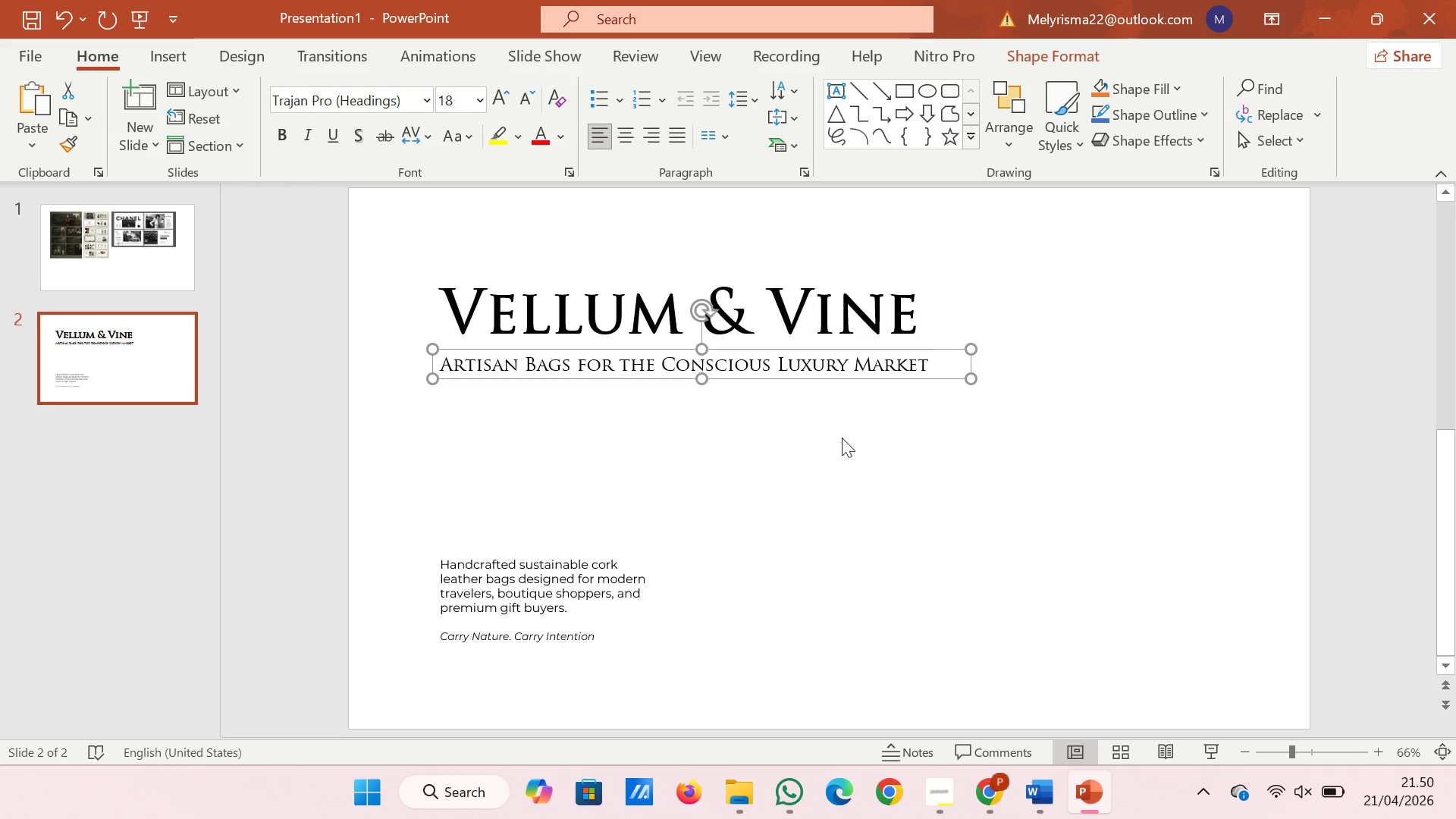 
left_click([818, 513])
 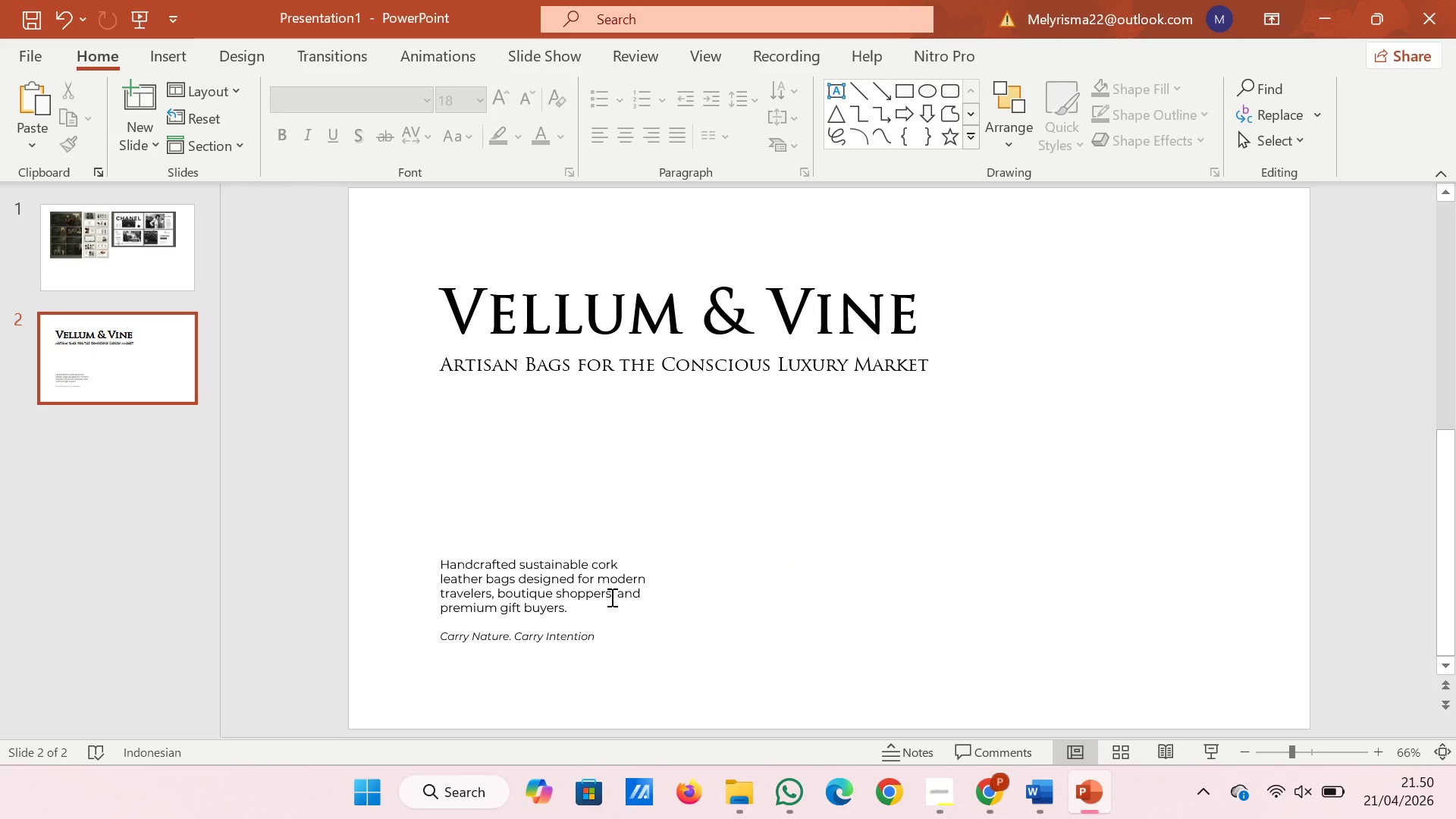 
left_click([610, 597])
 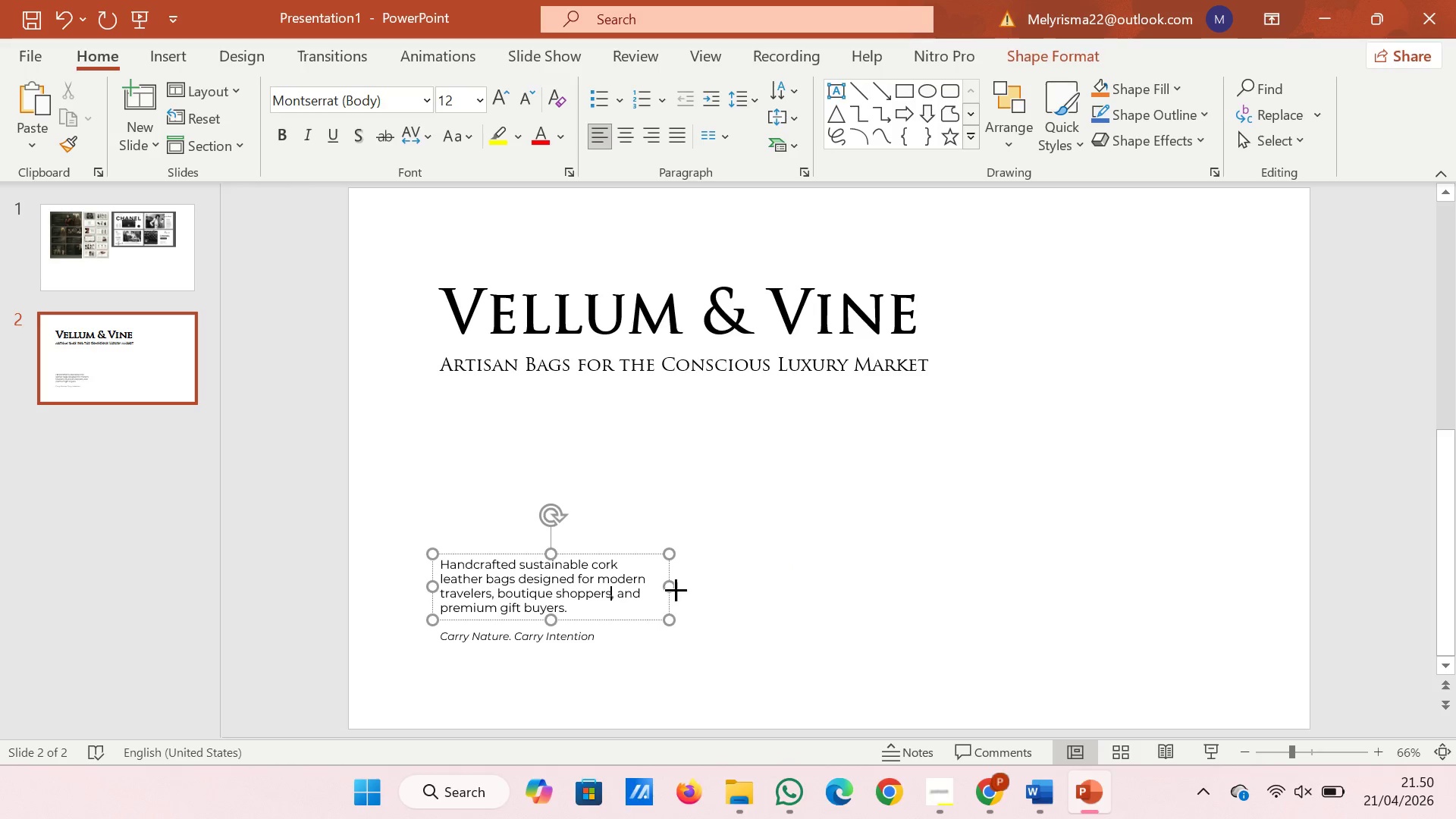 
left_click_drag(start_coordinate=[676, 589], to_coordinate=[731, 582])
 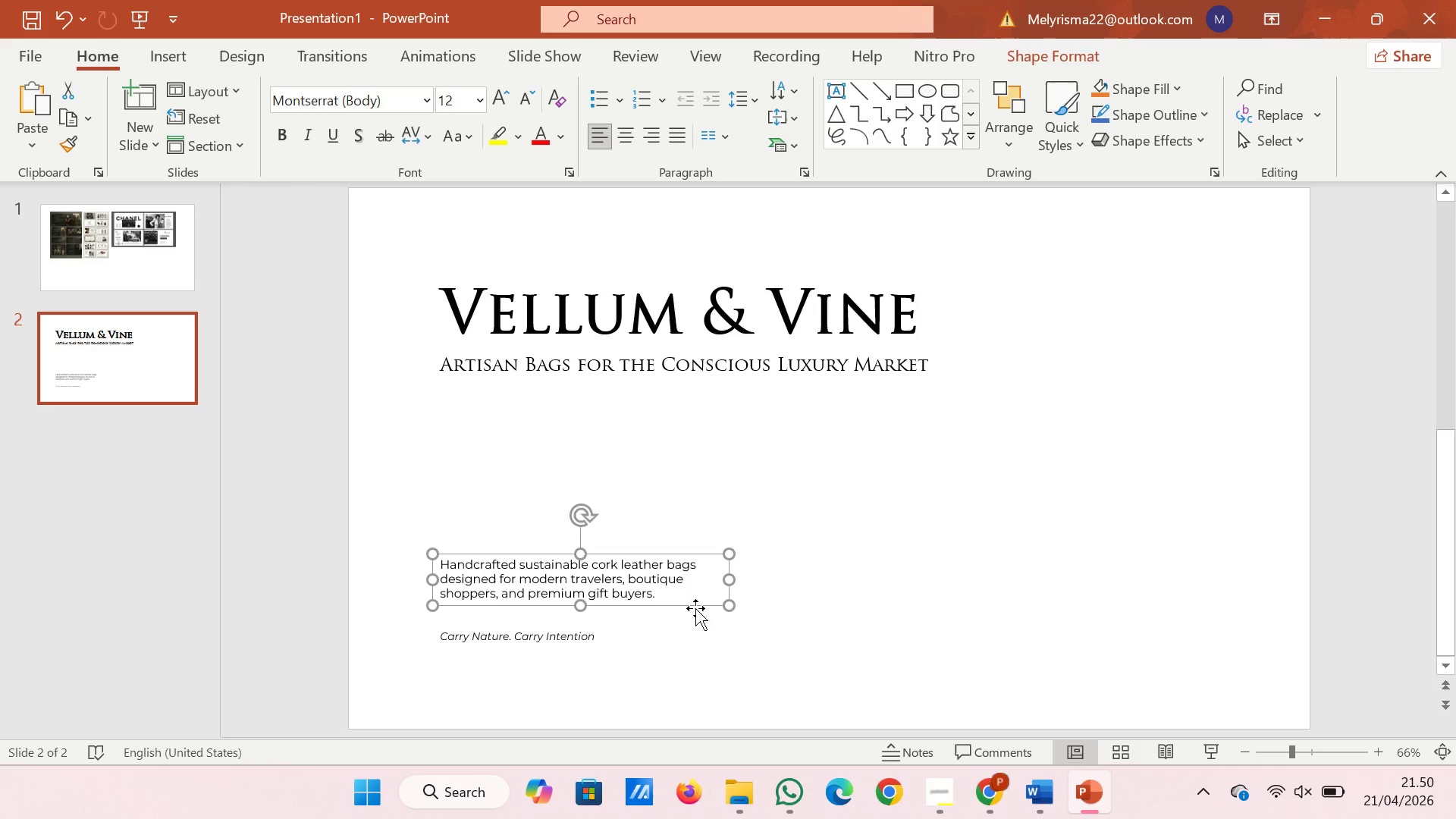 
left_click_drag(start_coordinate=[695, 608], to_coordinate=[695, 629])
 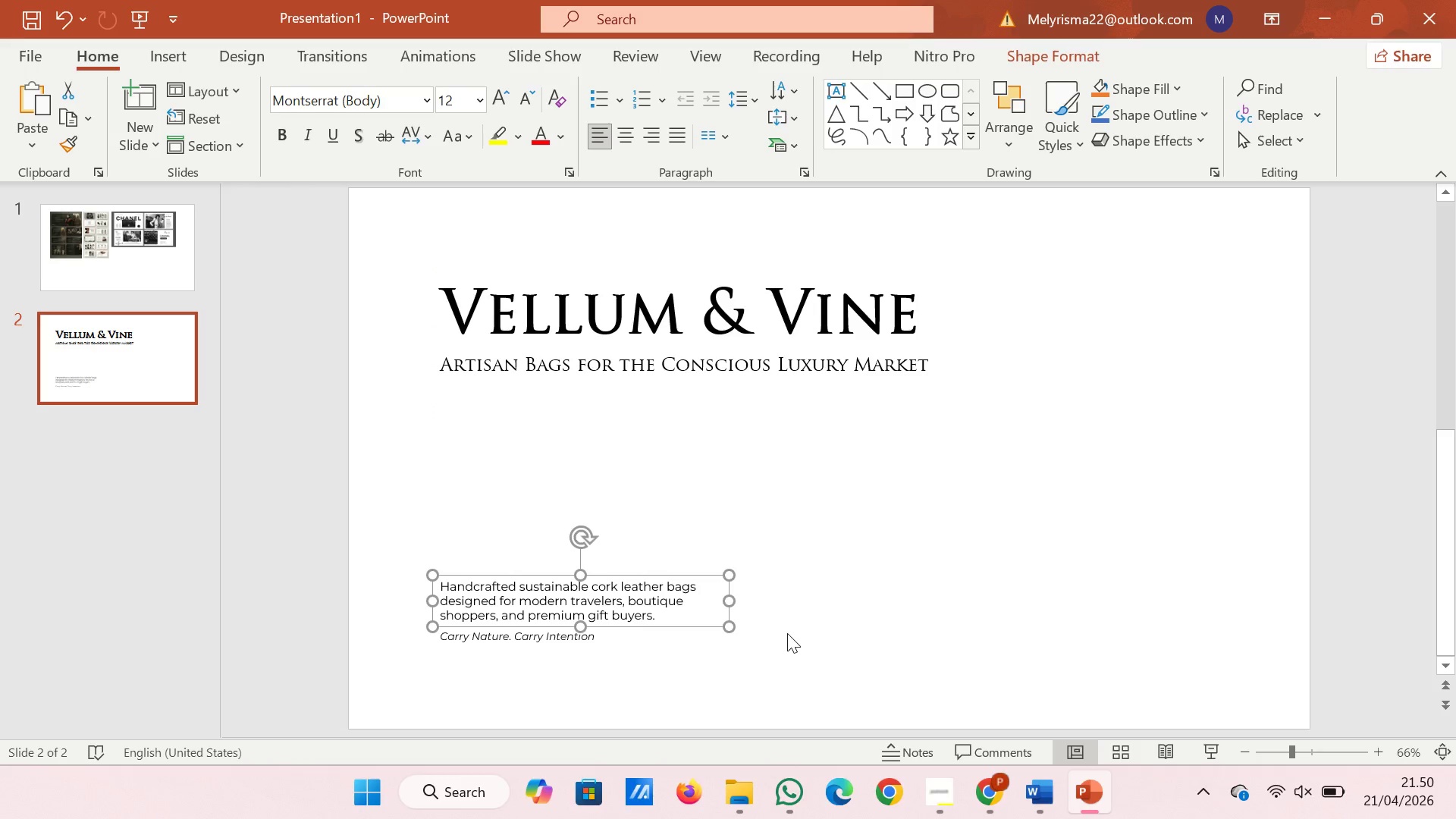 
left_click([787, 633])
 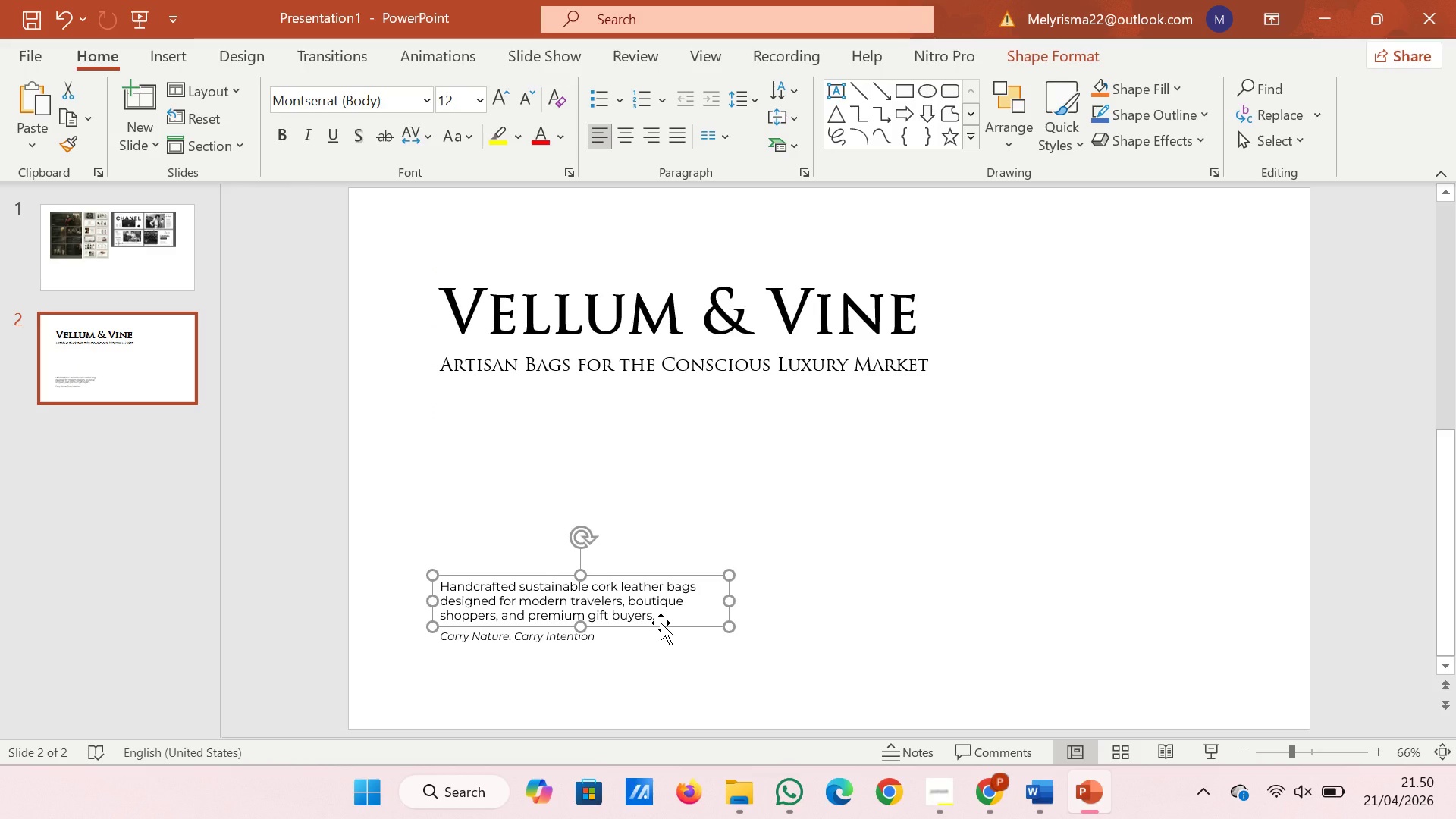 
key(ArrowUp)
 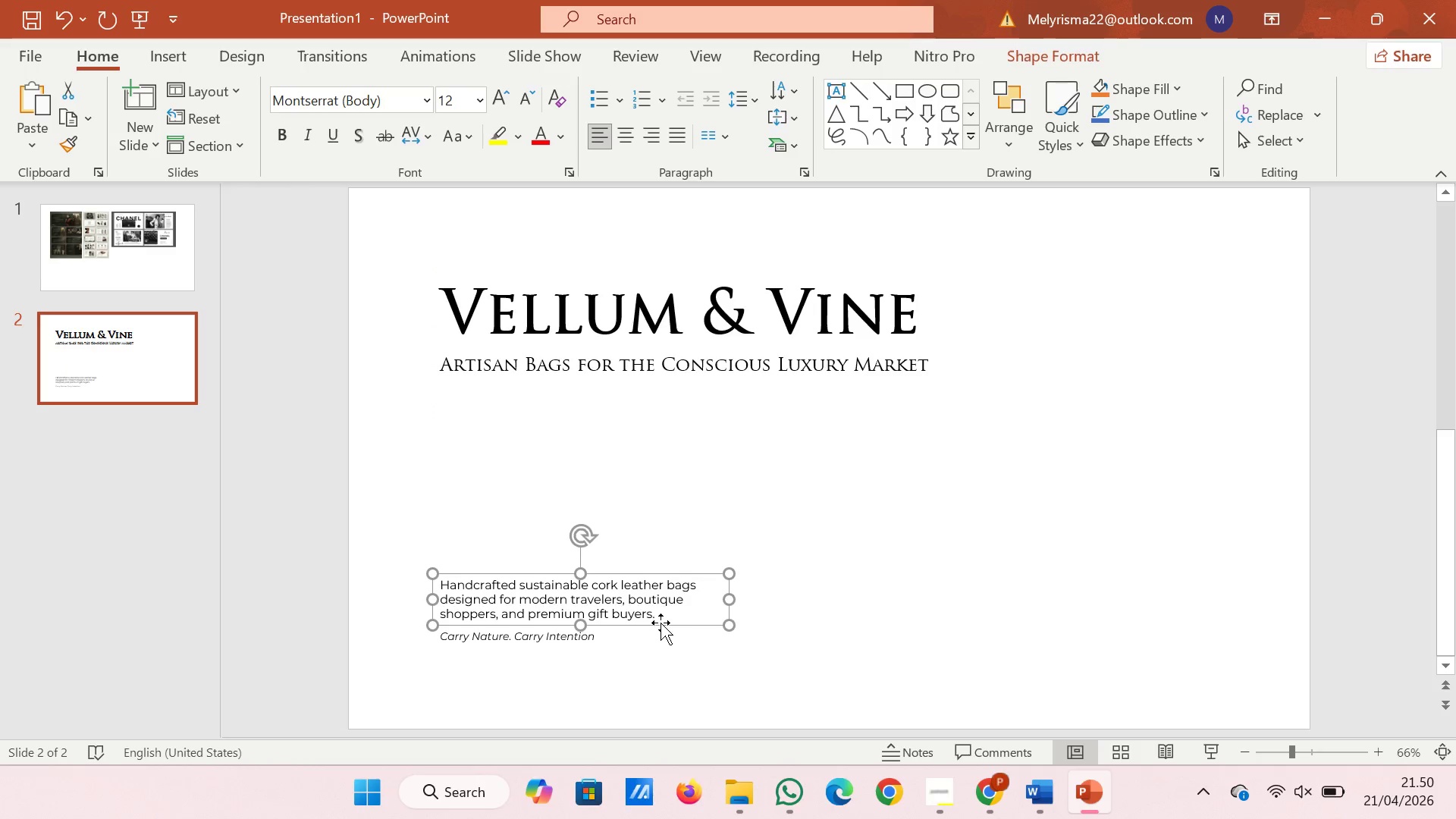 
key(ArrowUp)
 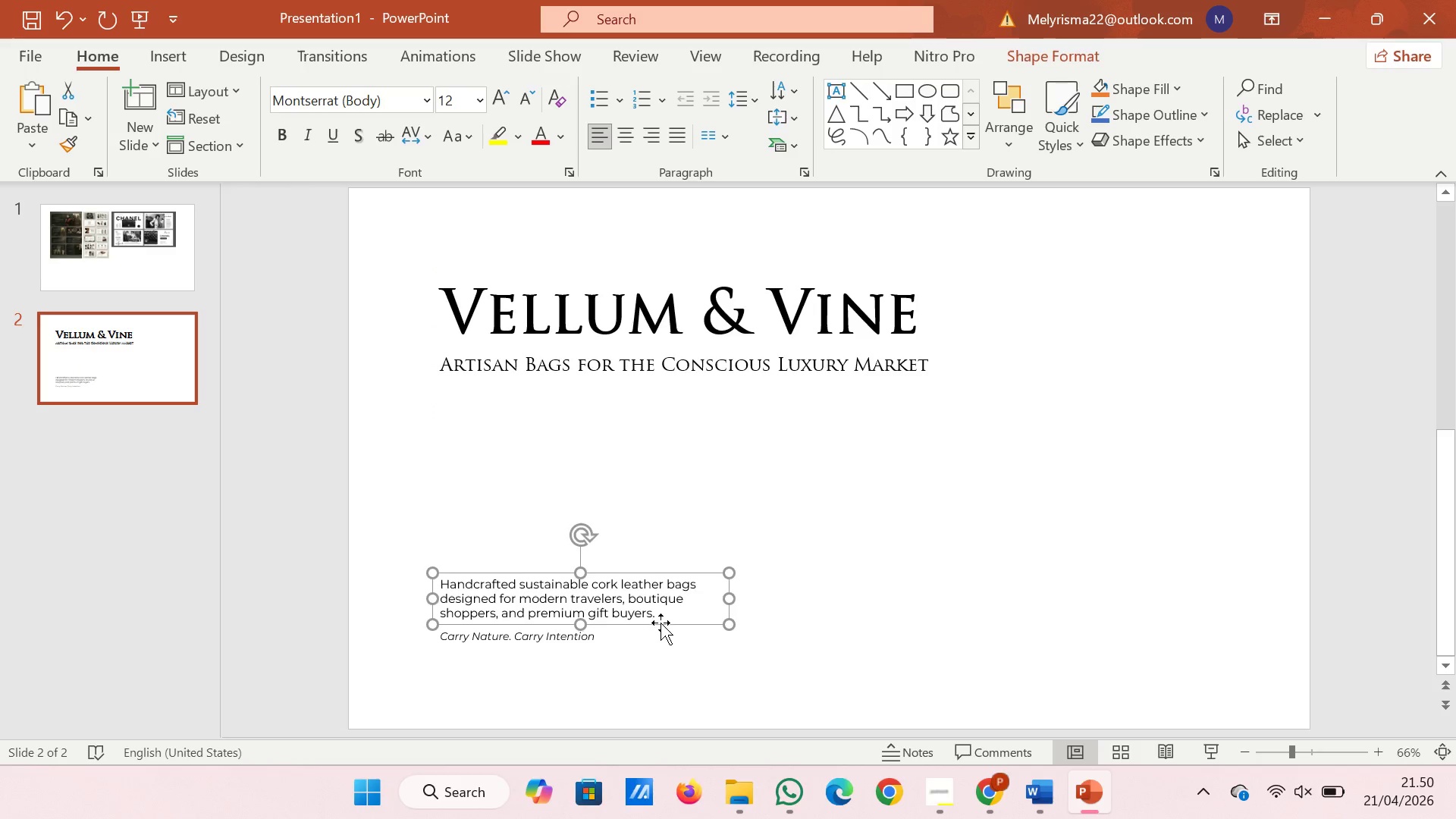 
key(ArrowUp)
 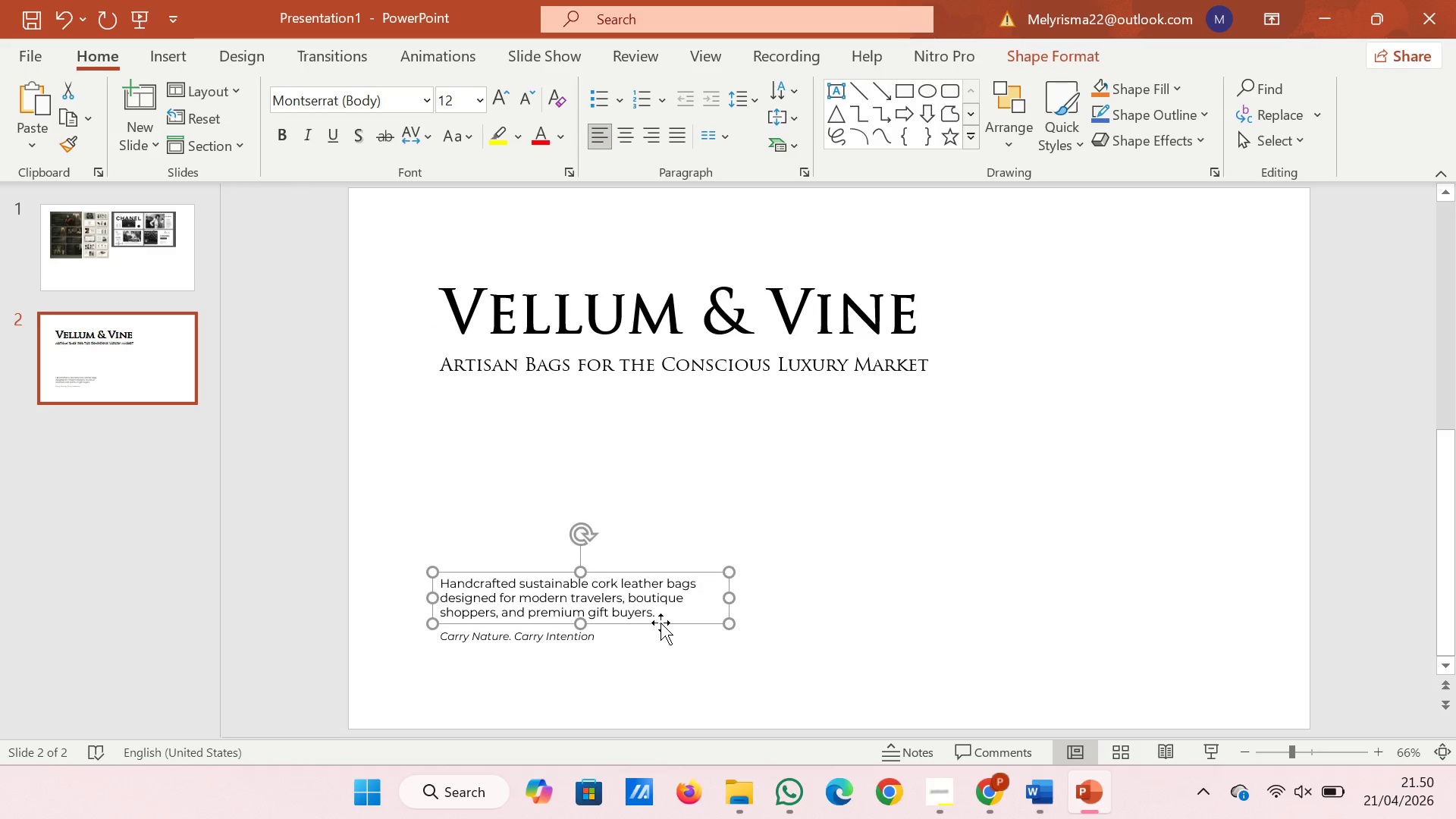 
key(ArrowUp)
 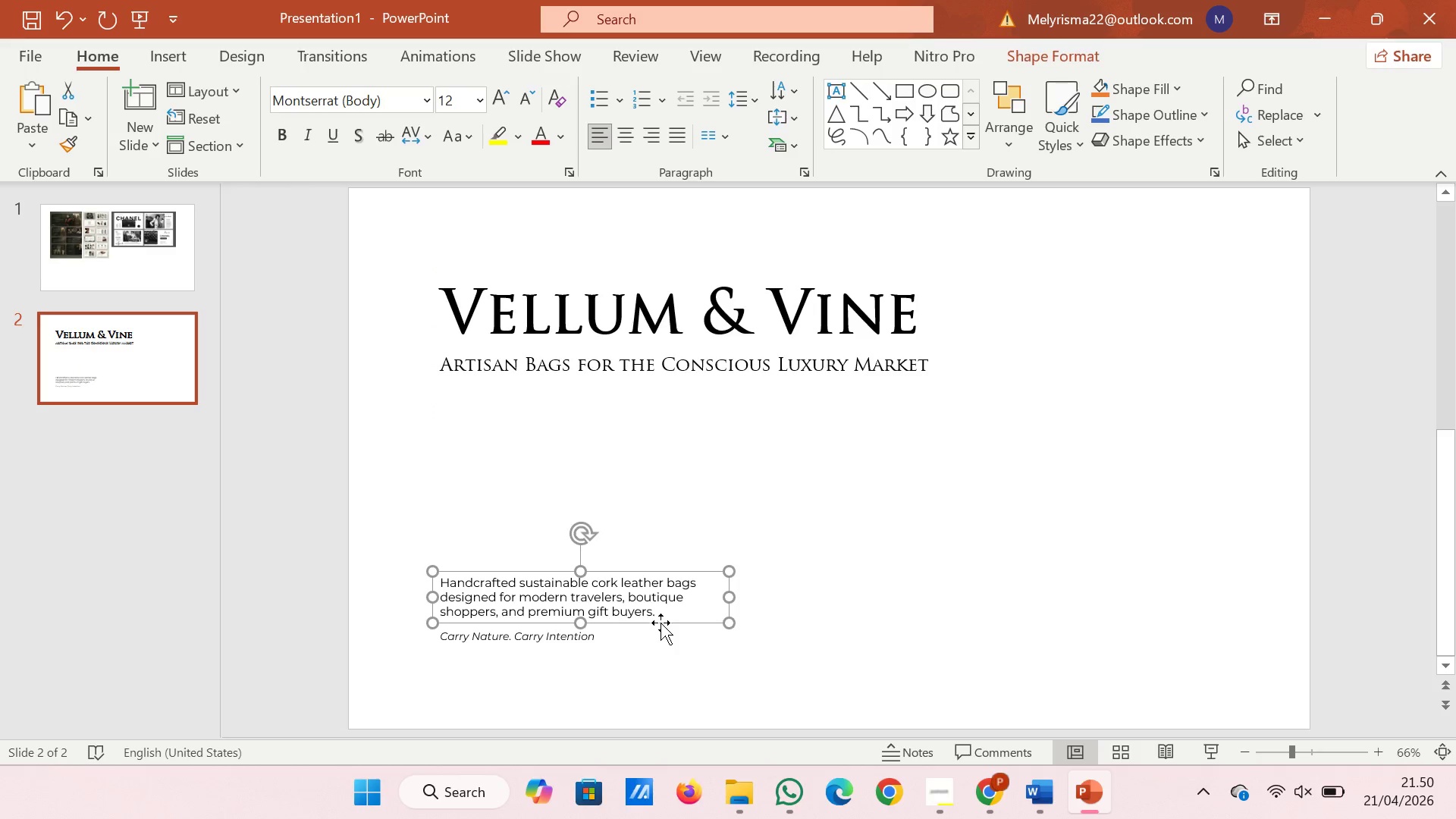 
key(ArrowUp)
 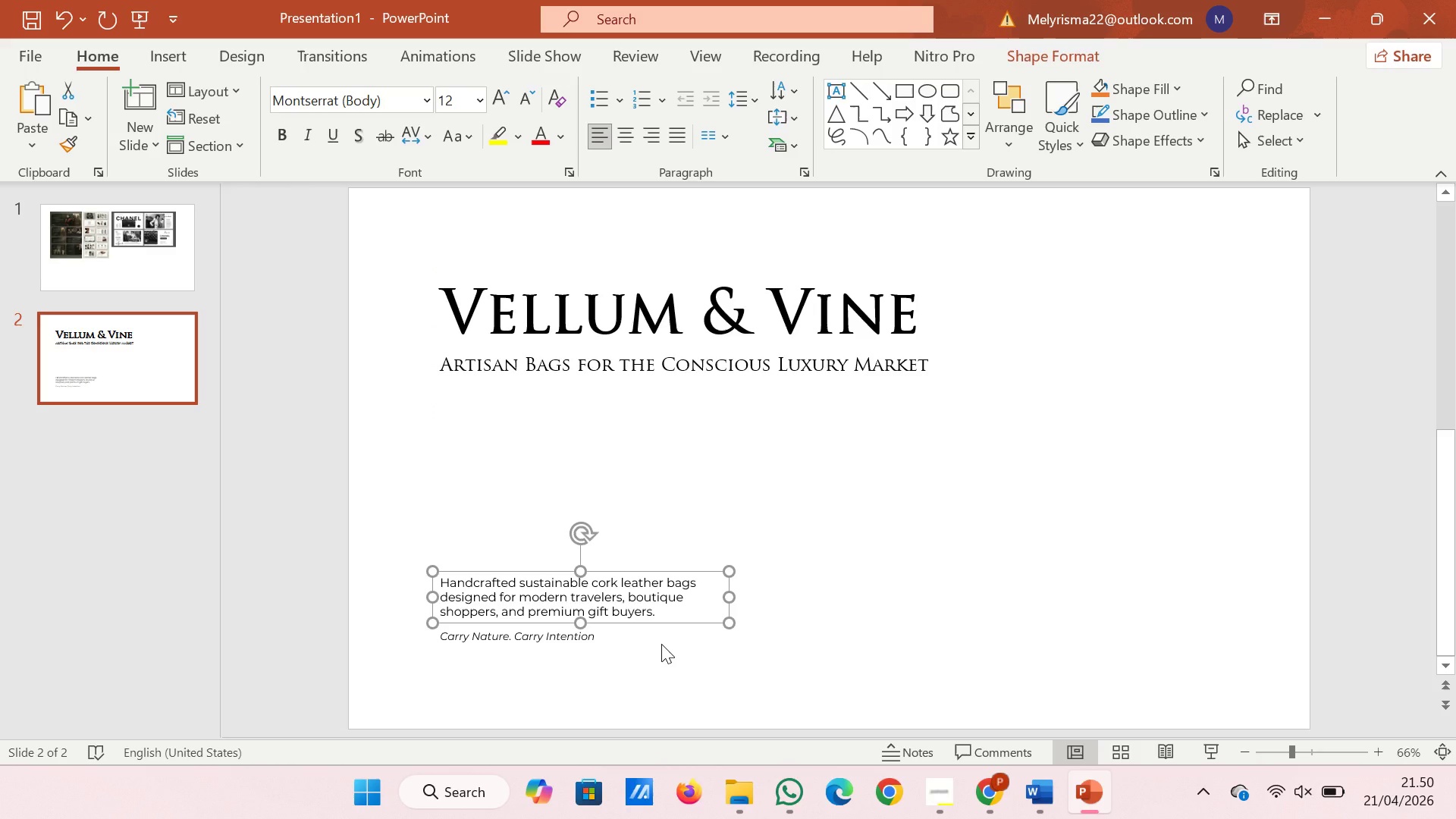 
left_click([661, 644])
 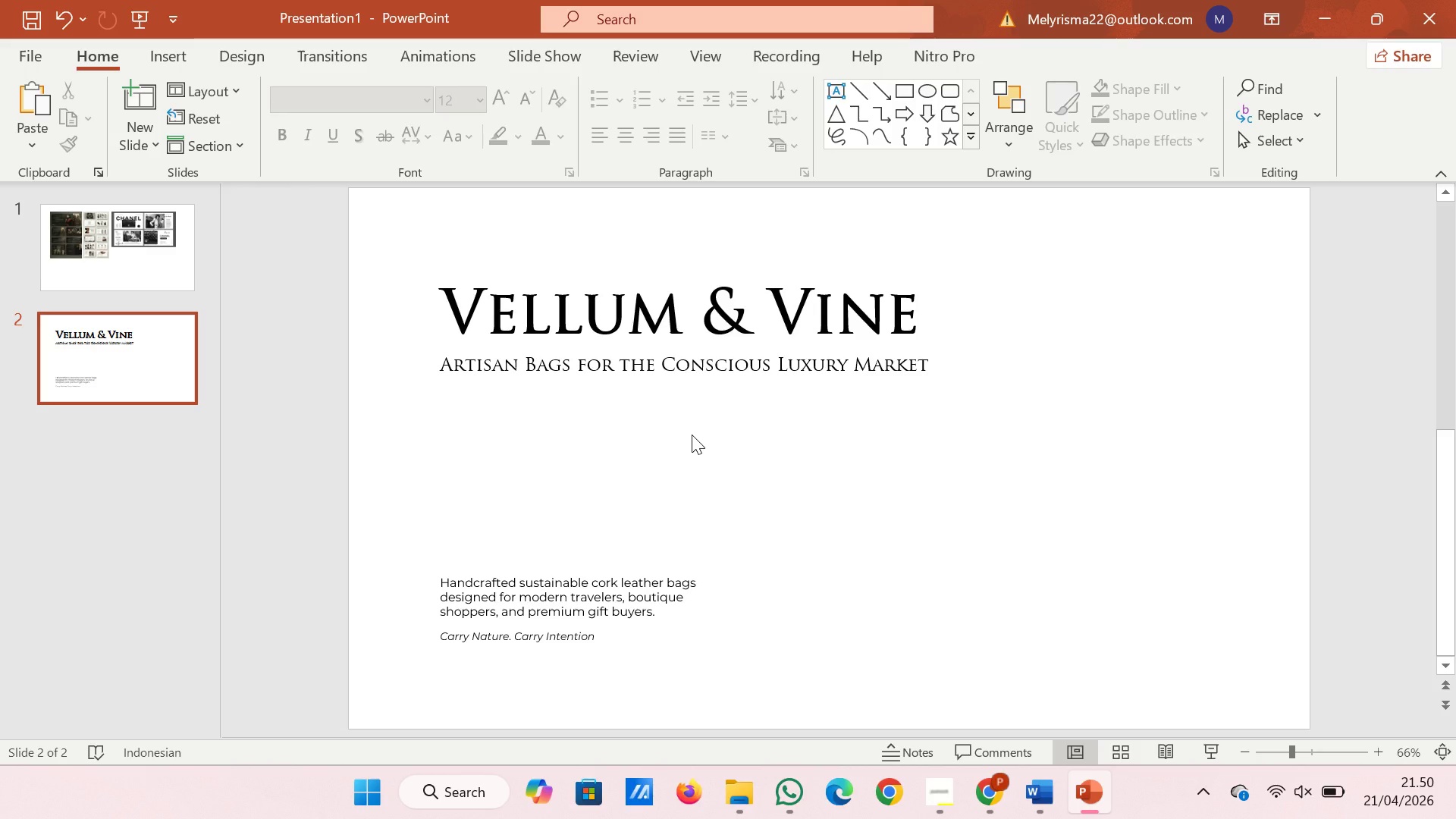 
wait(6.0)
 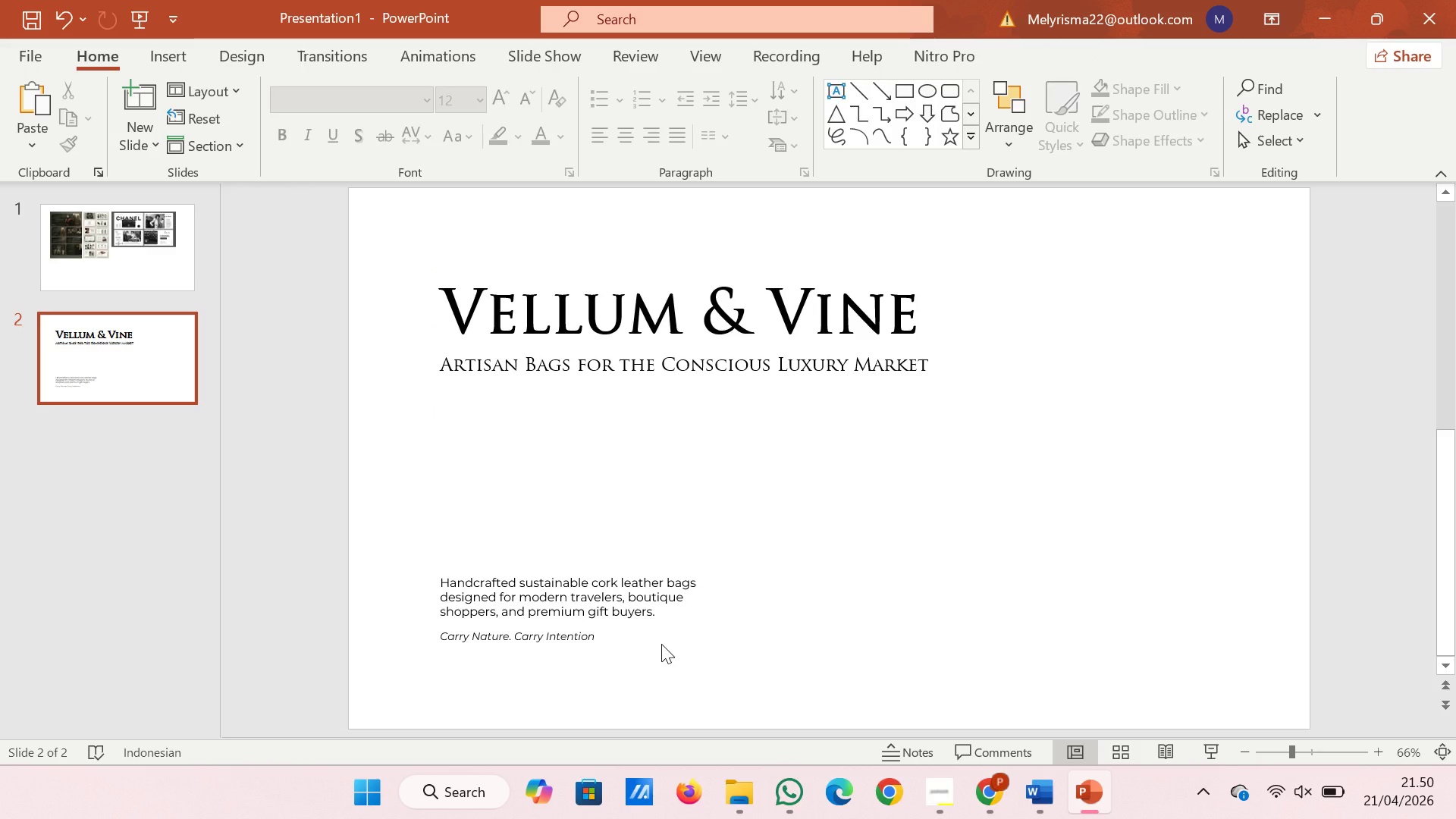 
left_click([99, 250])
 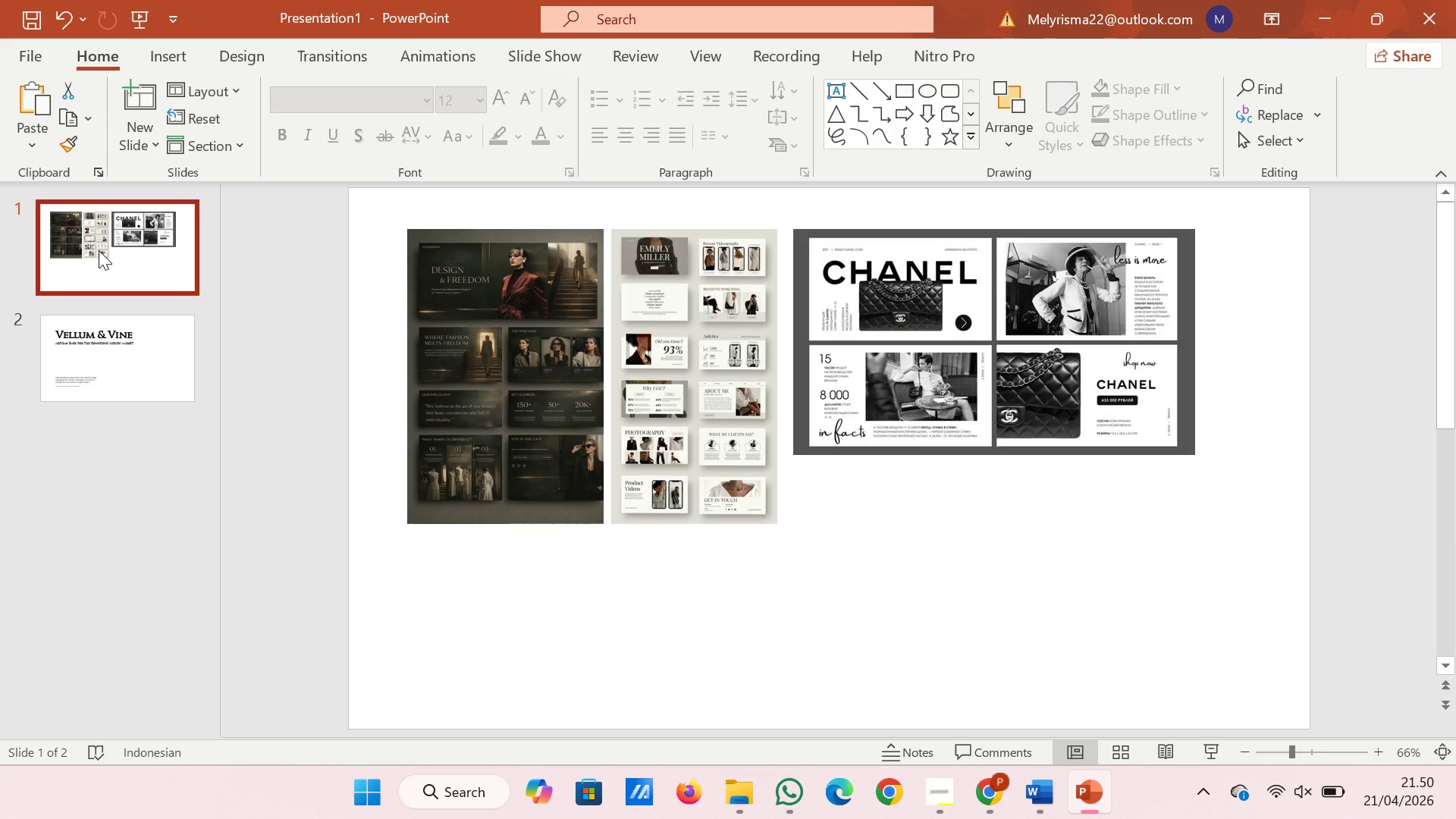 
wait(9.95)
 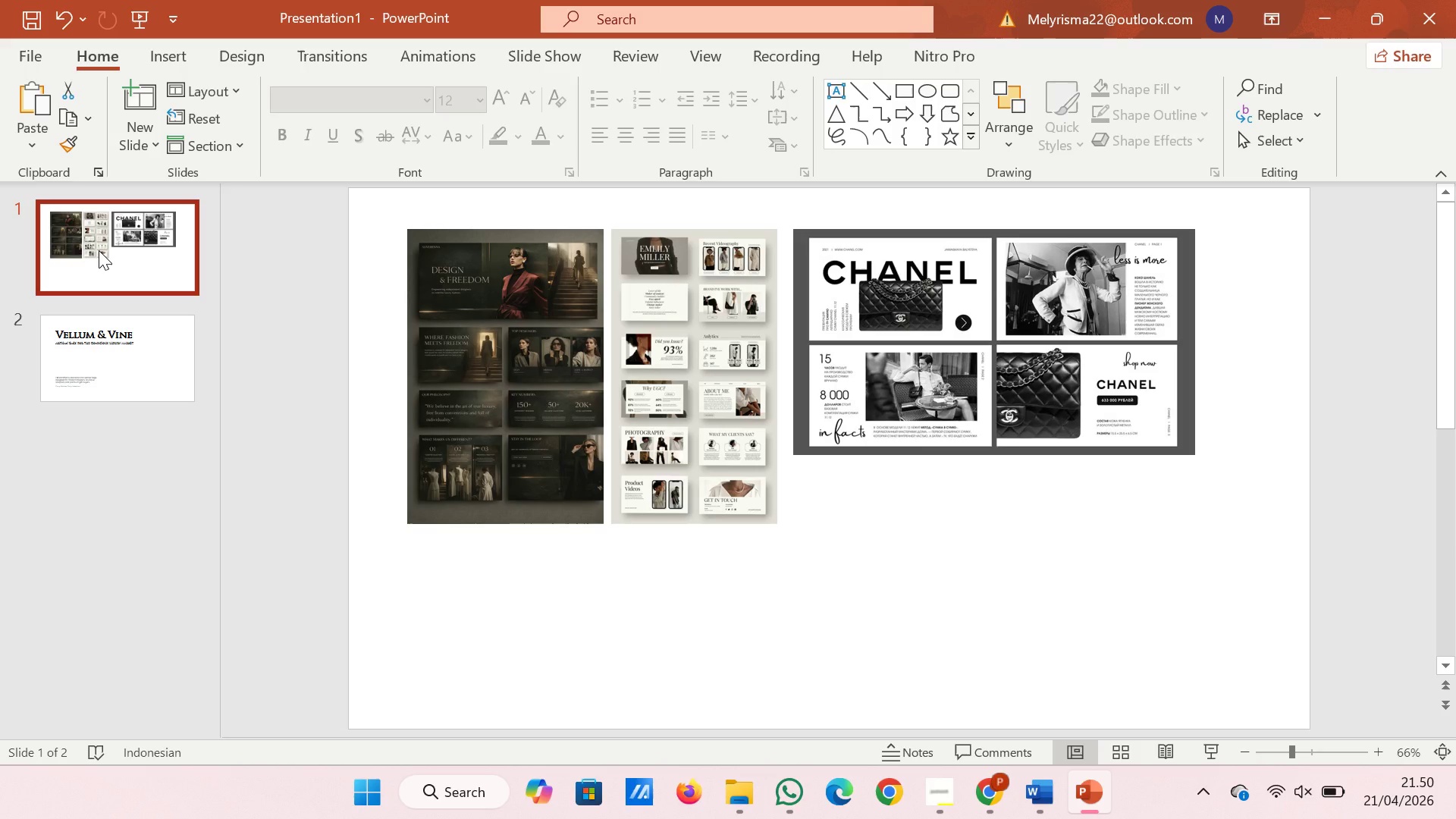 
left_click([1057, 813])
 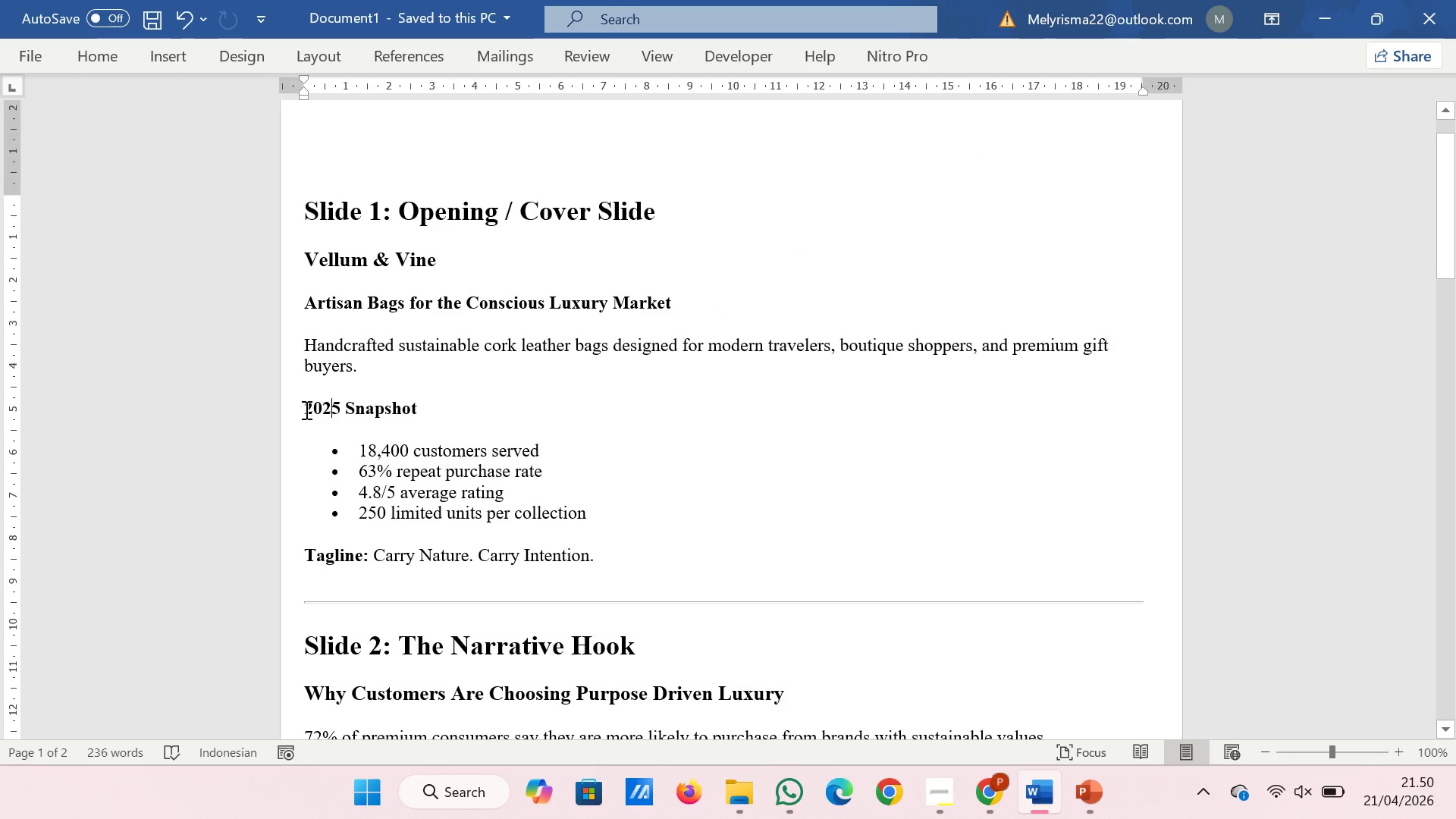 
left_click_drag(start_coordinate=[305, 410], to_coordinate=[587, 522])
 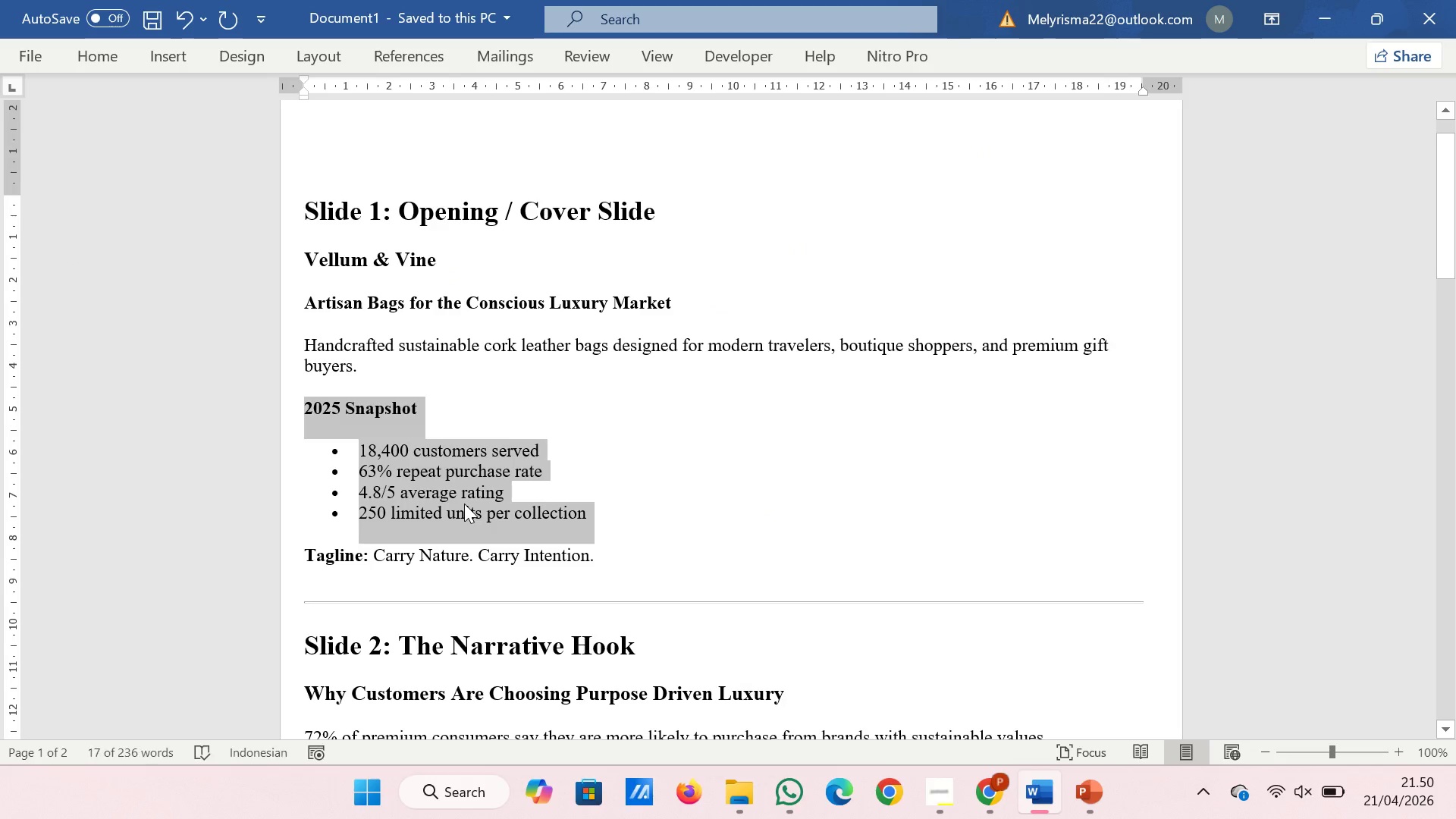 
right_click([464, 504])
 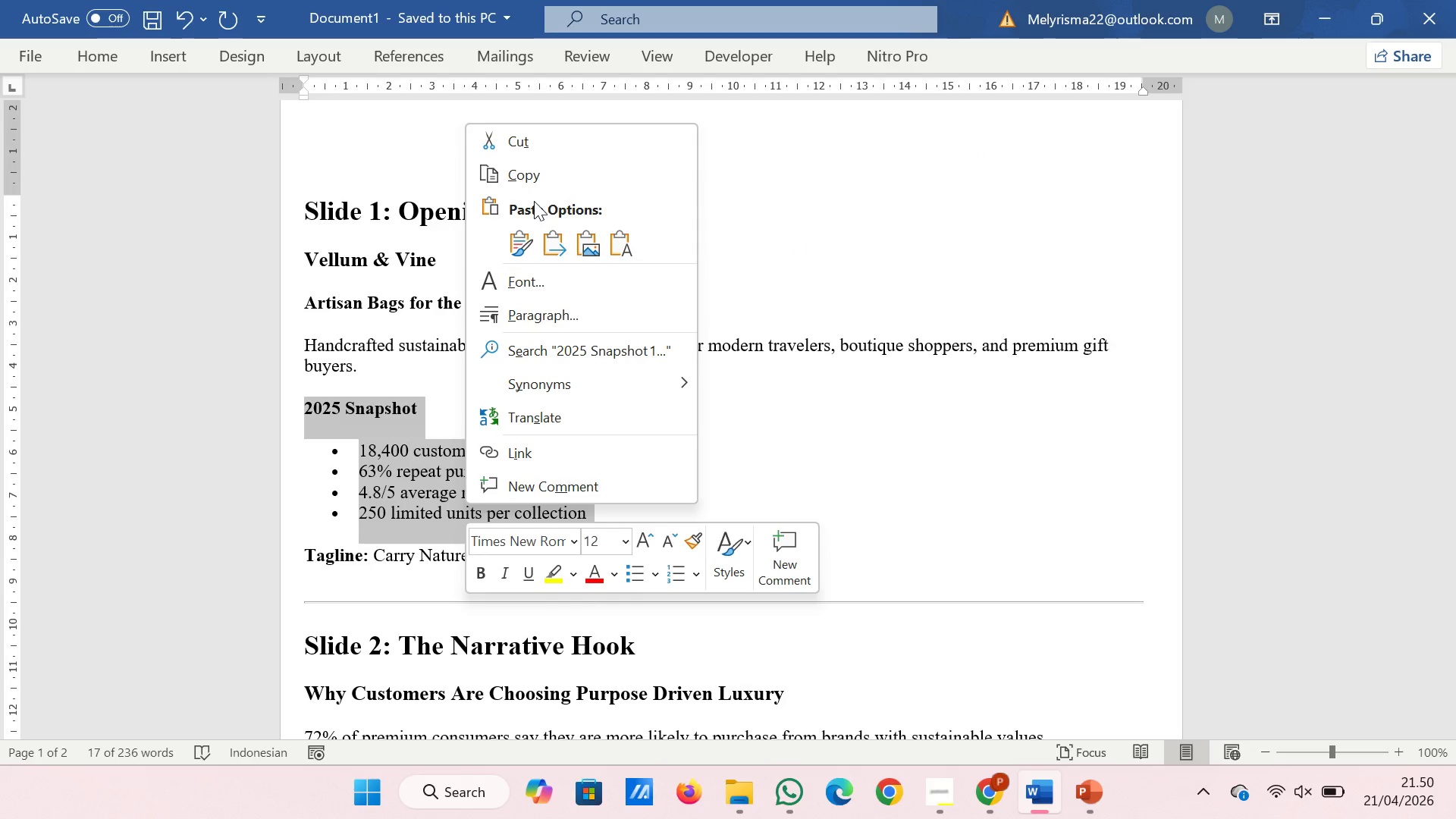 
left_click([531, 181])
 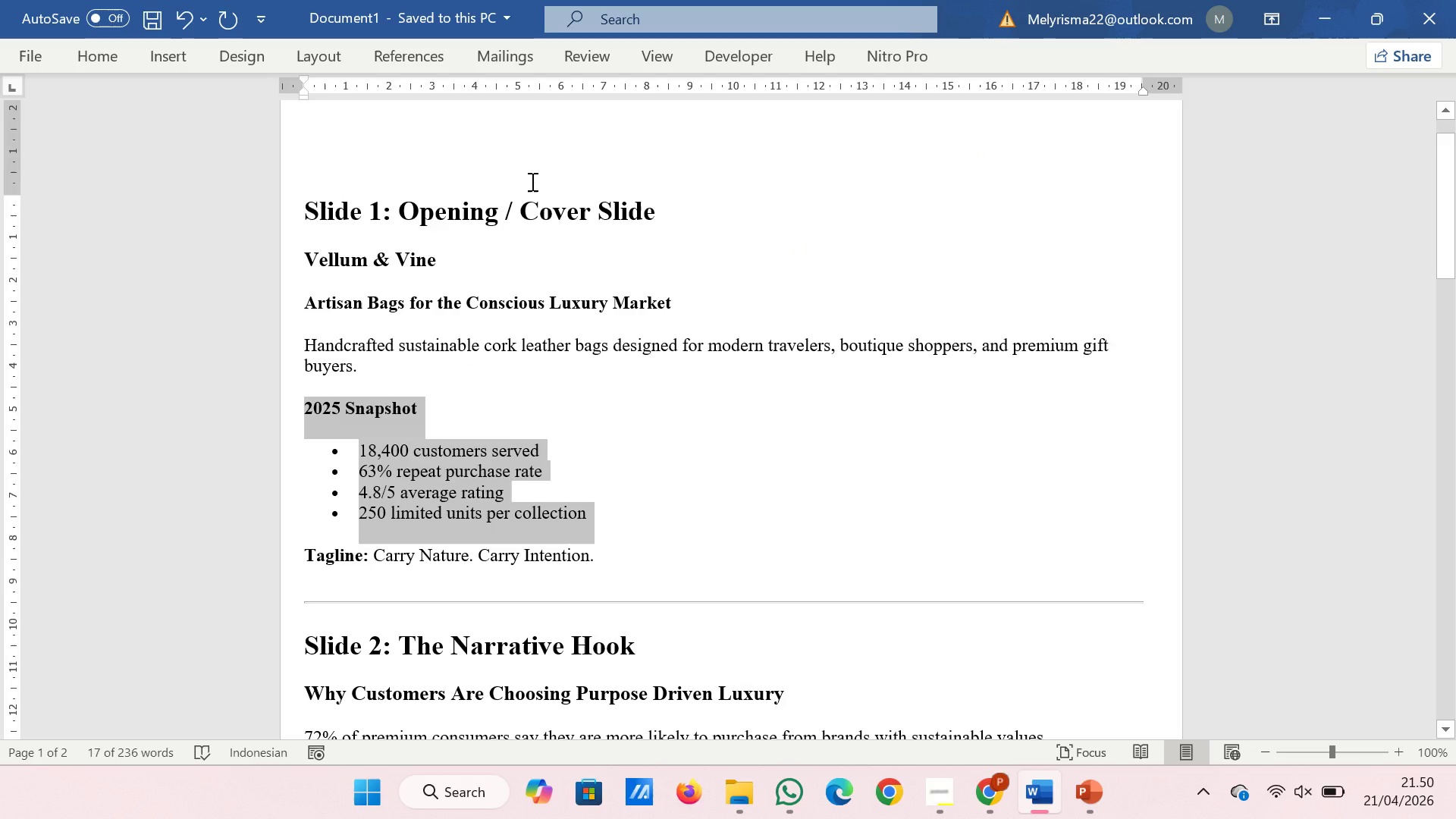 
wait(8.39)
 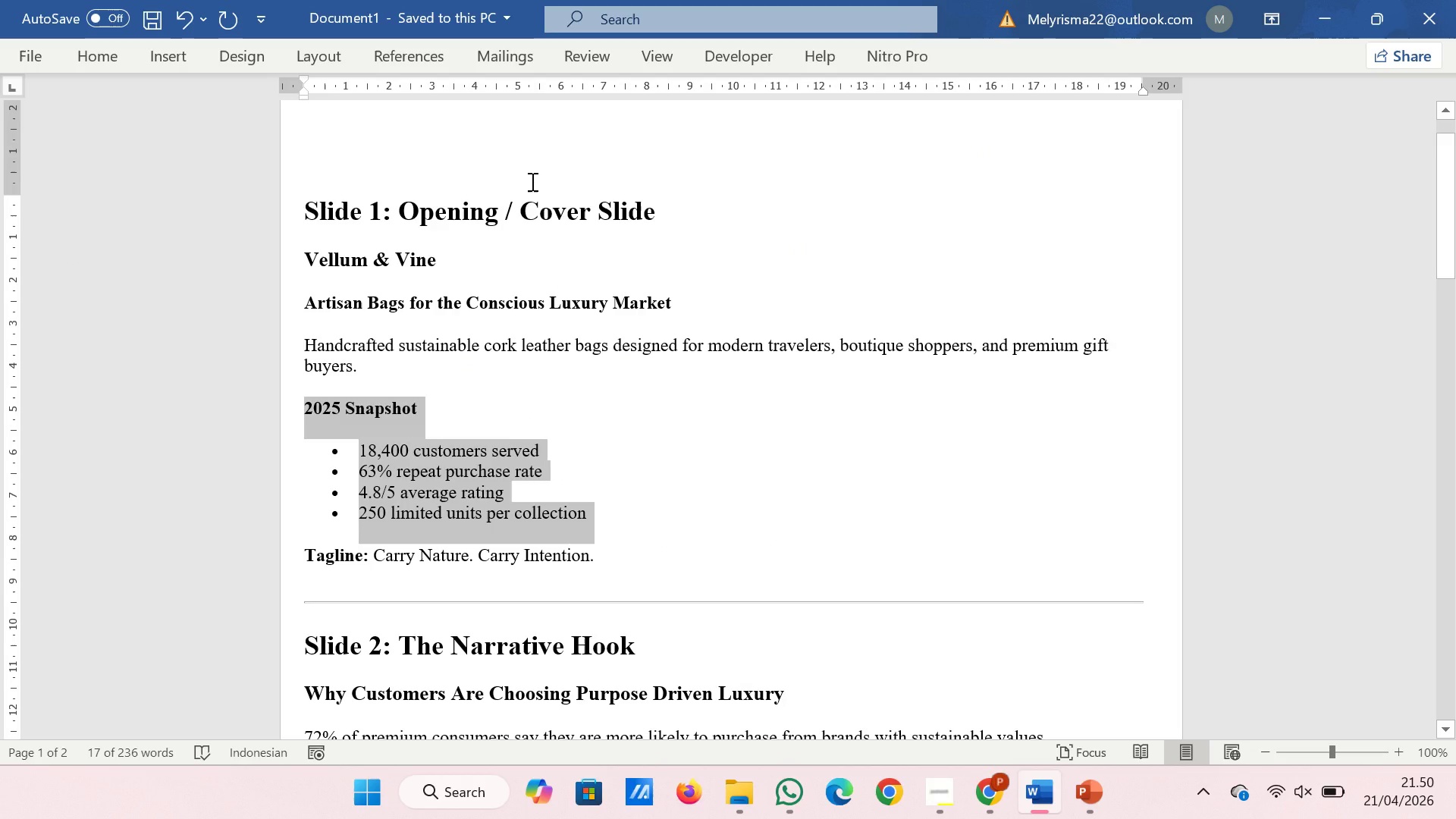 
left_click([1093, 803])
 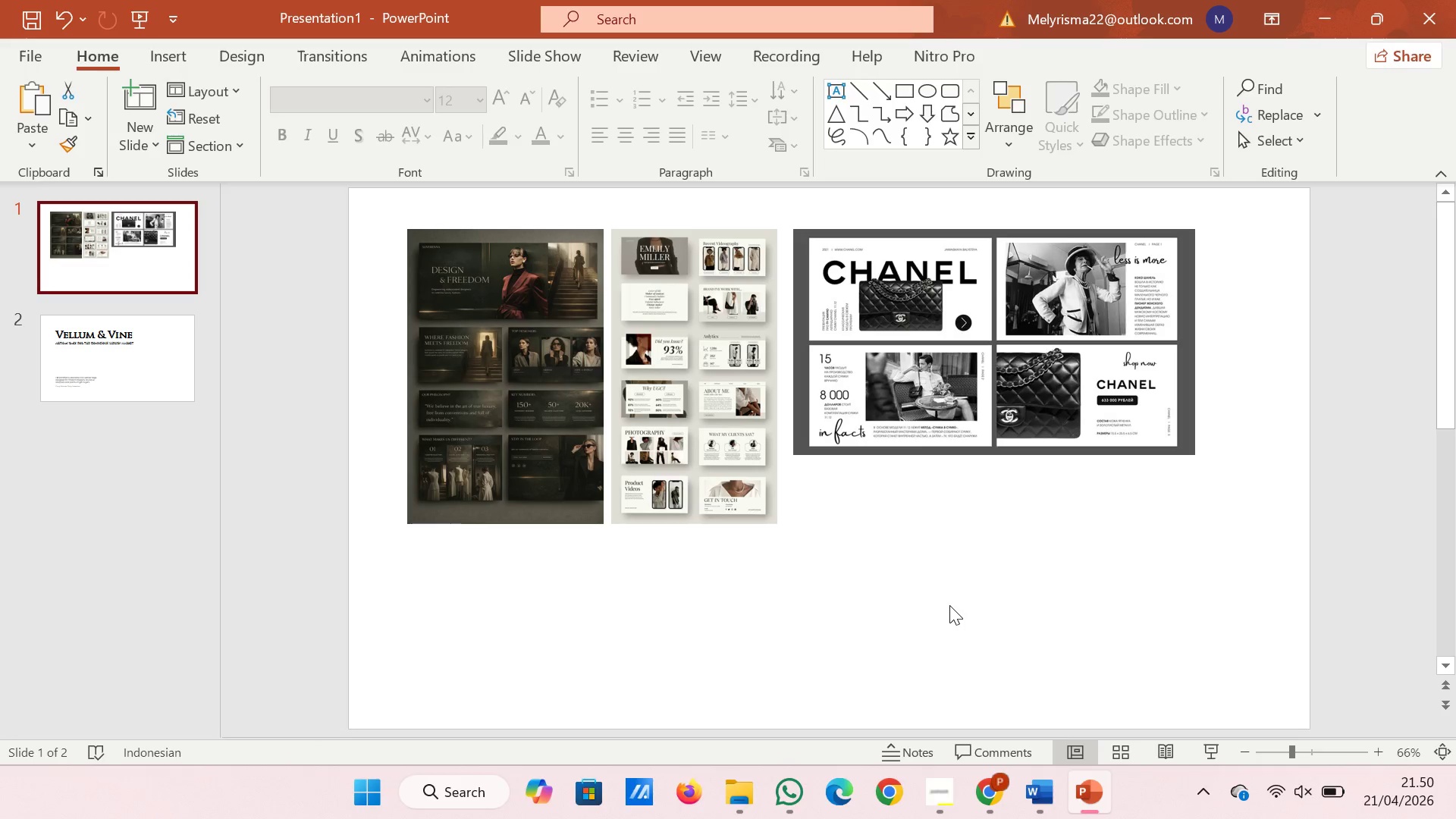 
right_click([949, 605])
 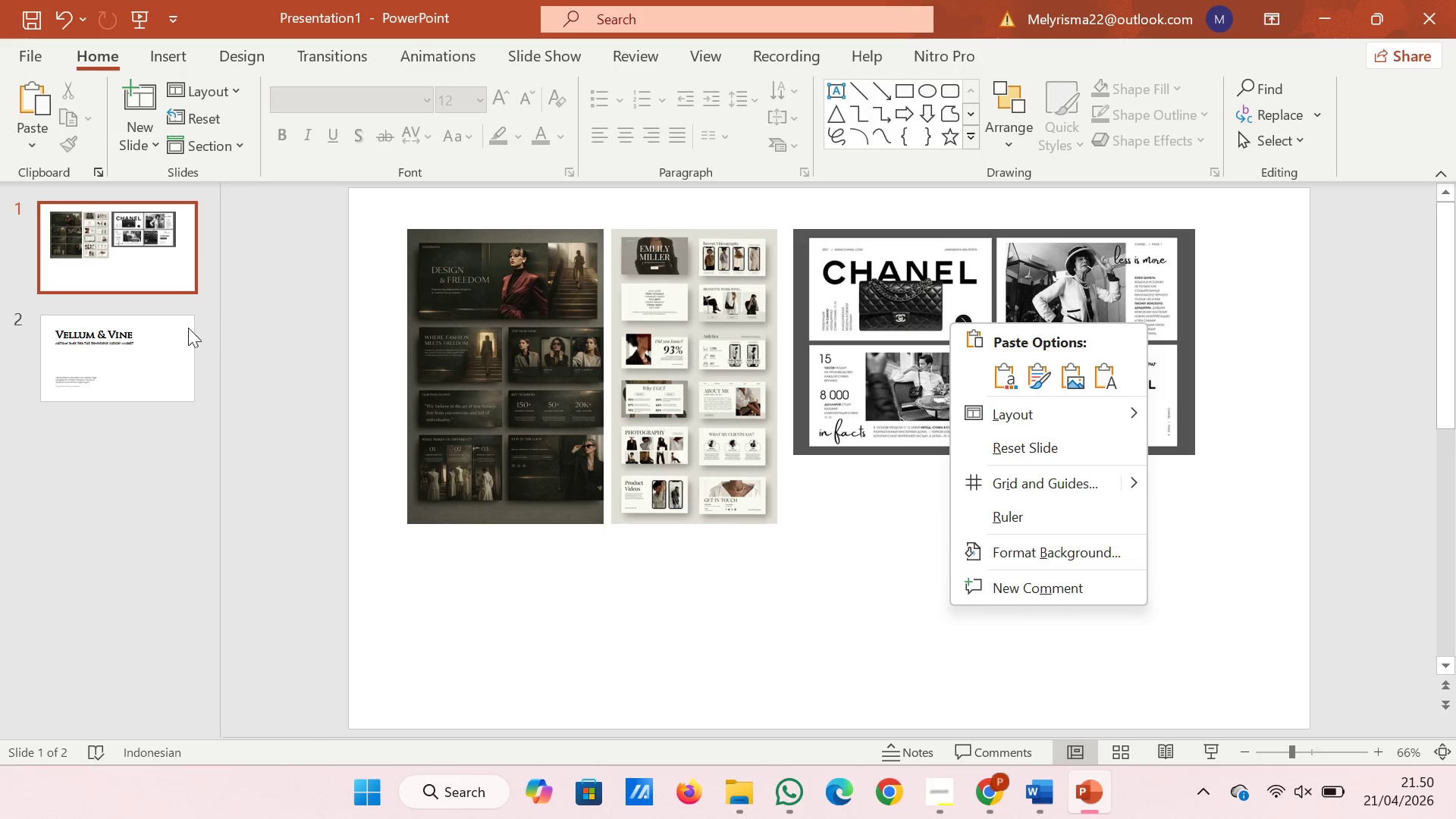 
left_click([182, 328])
 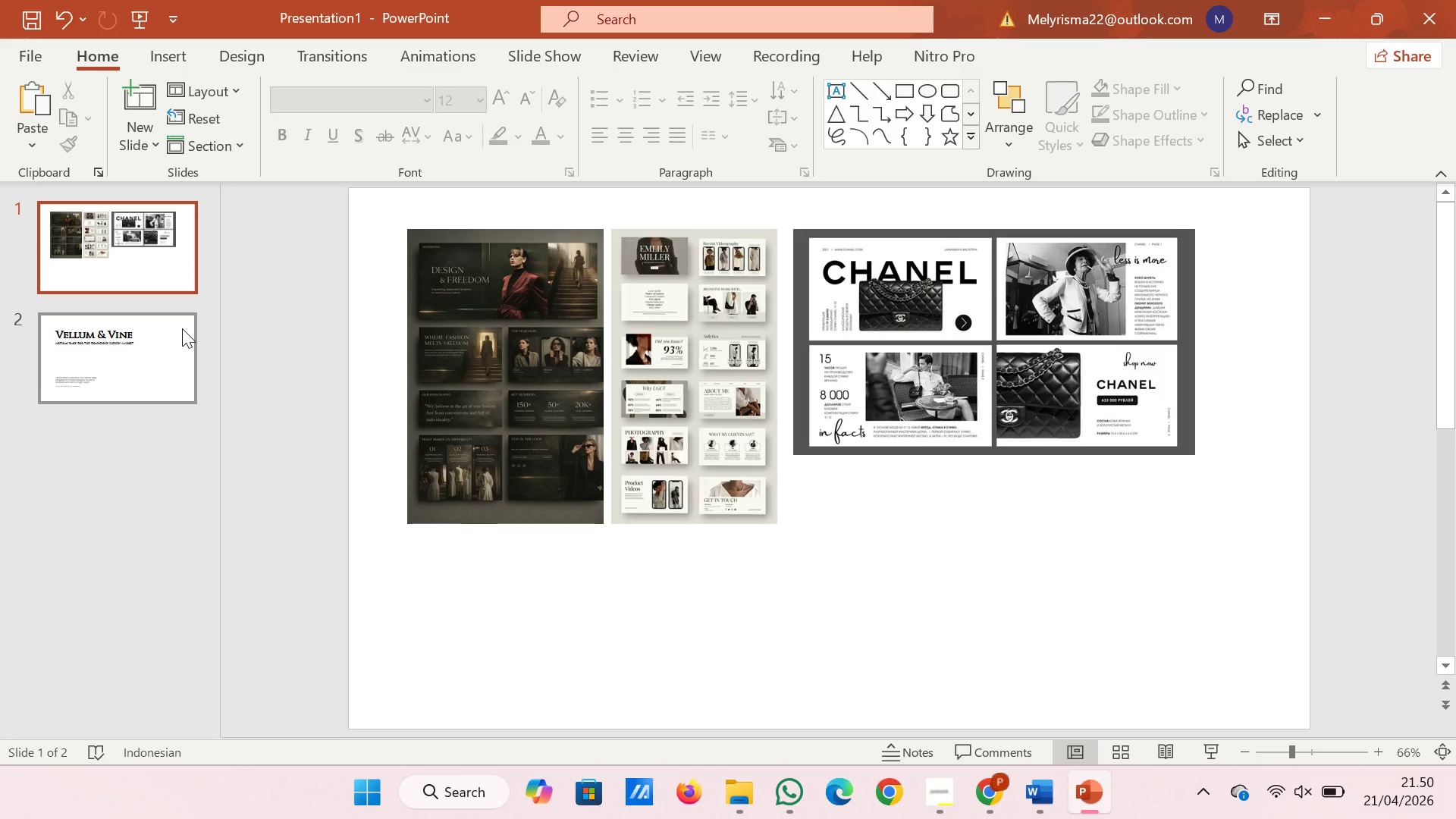 
left_click([182, 328])
 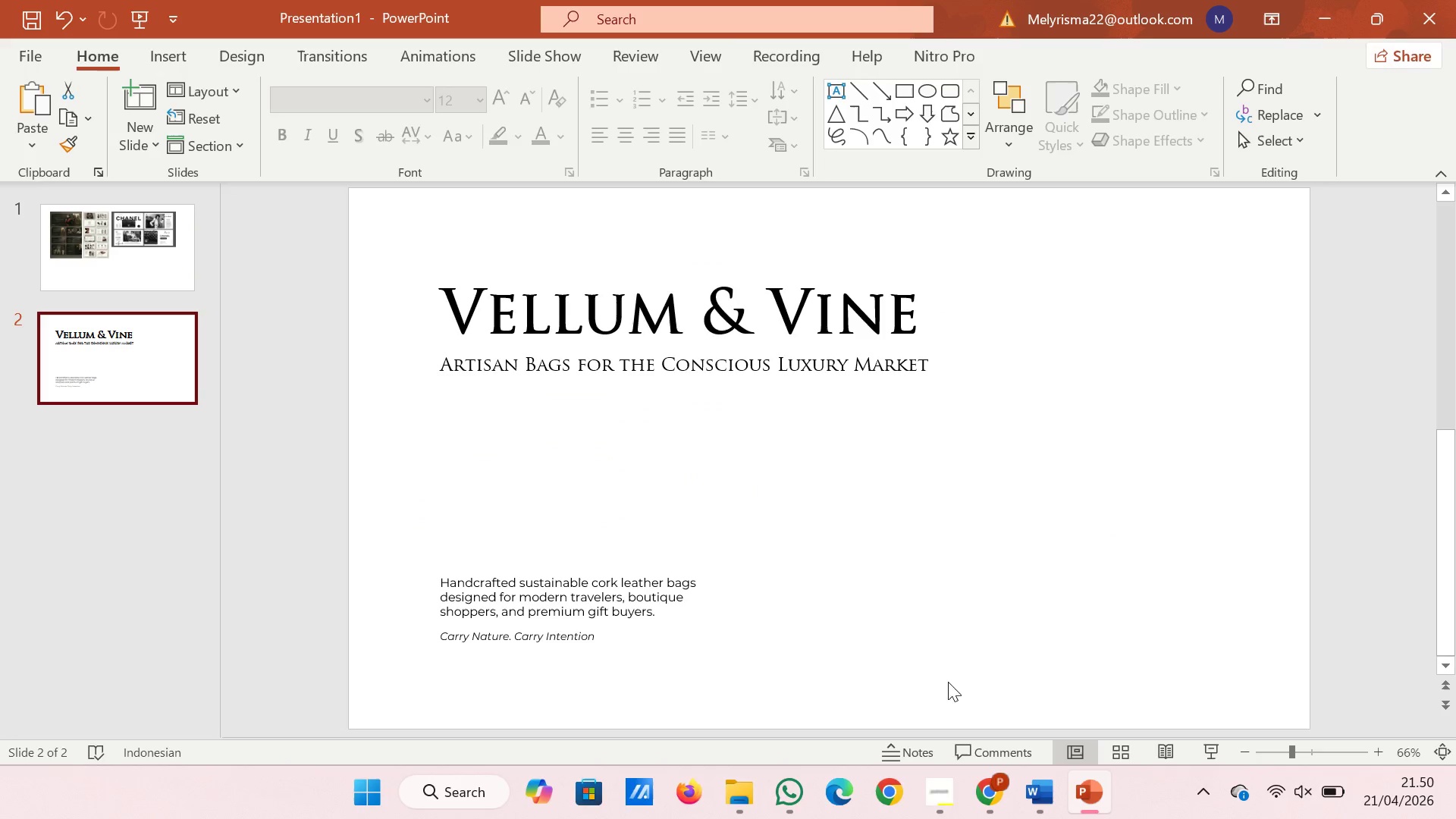 
right_click([898, 615])
 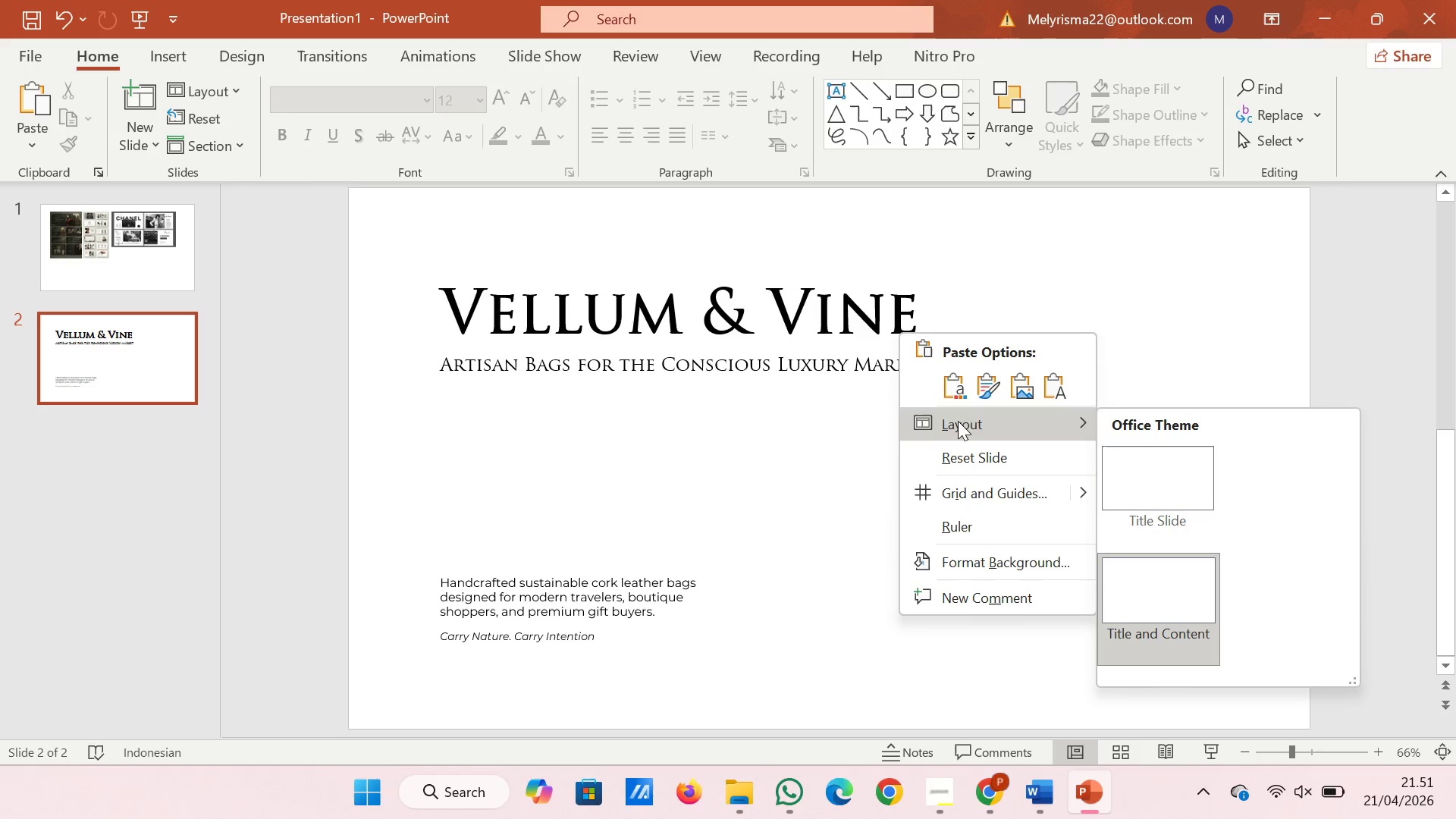 
left_click([1047, 392])
 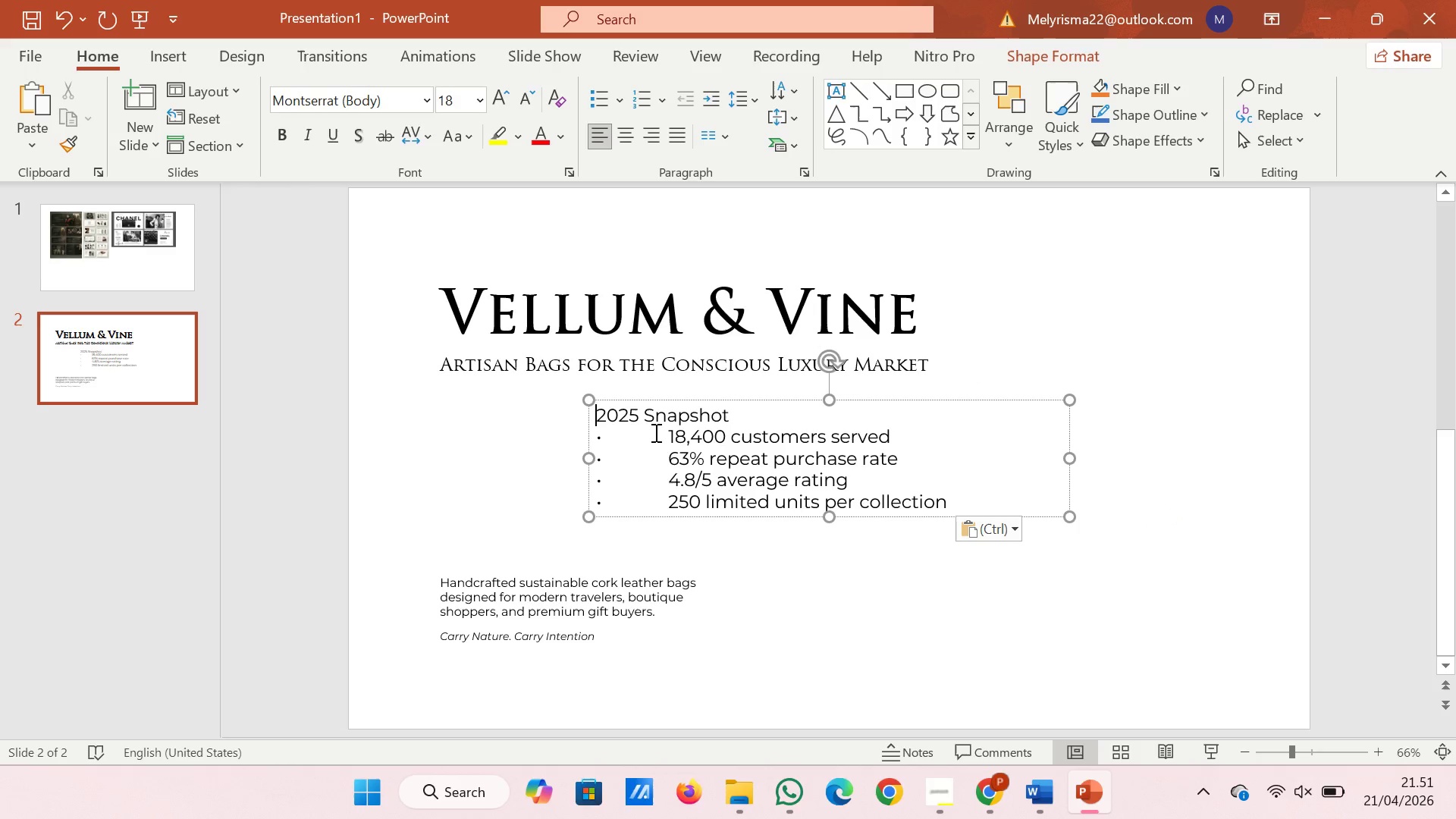 
left_click([664, 432])
 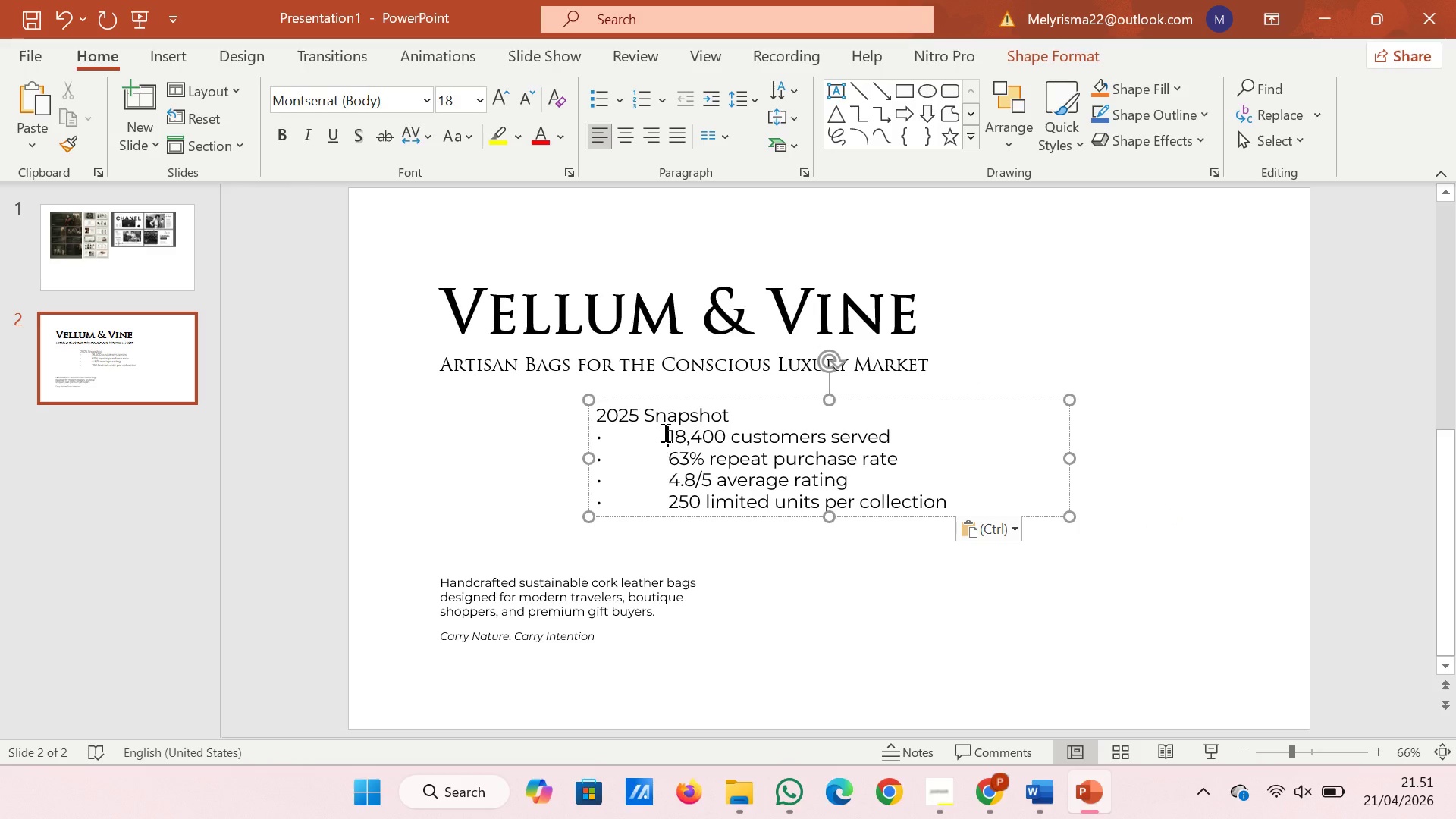 
left_click_drag(start_coordinate=[664, 432], to_coordinate=[918, 507])
 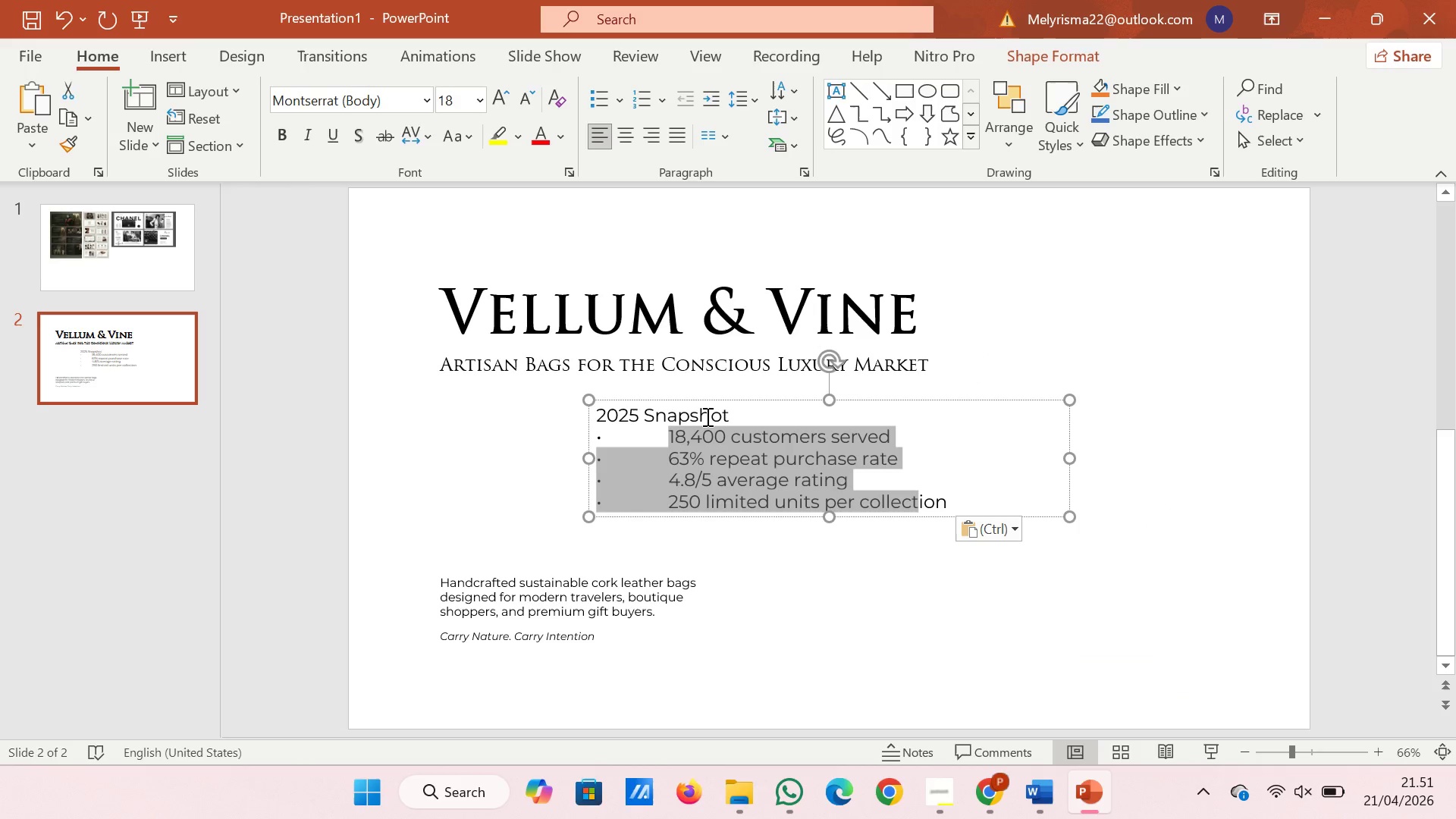 
left_click([679, 430])
 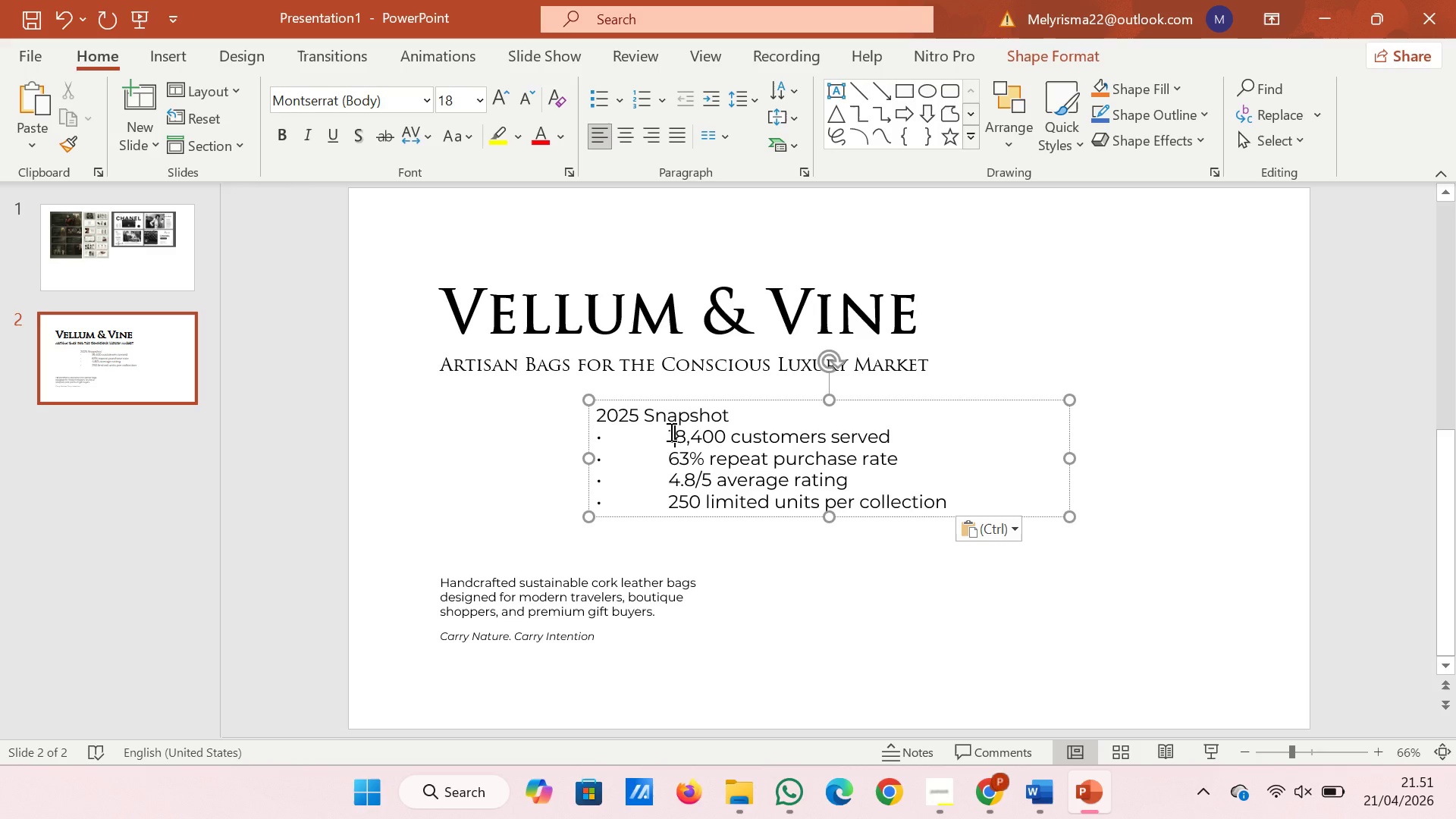 
left_click([670, 431])
 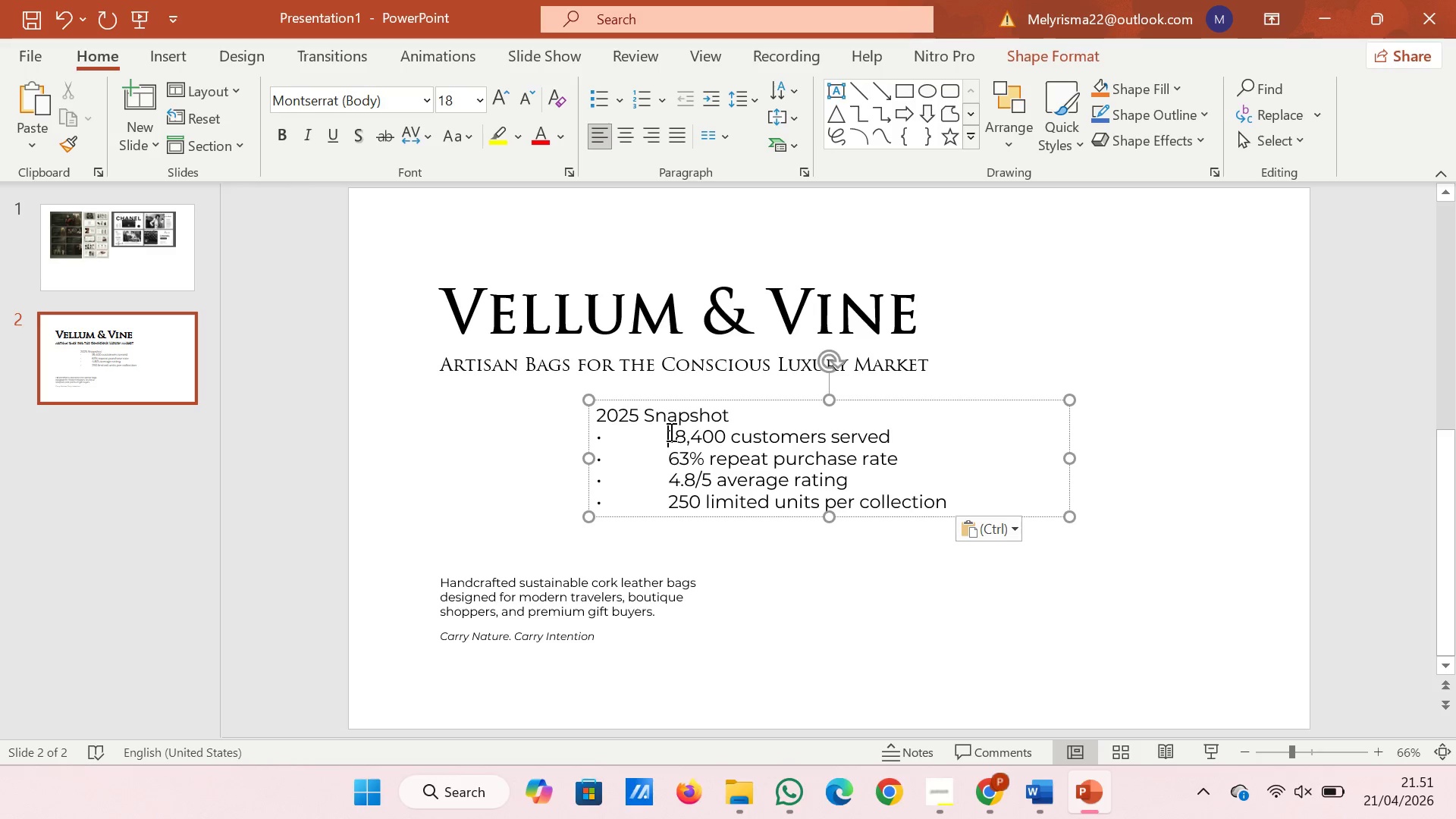 
key(Backspace)
 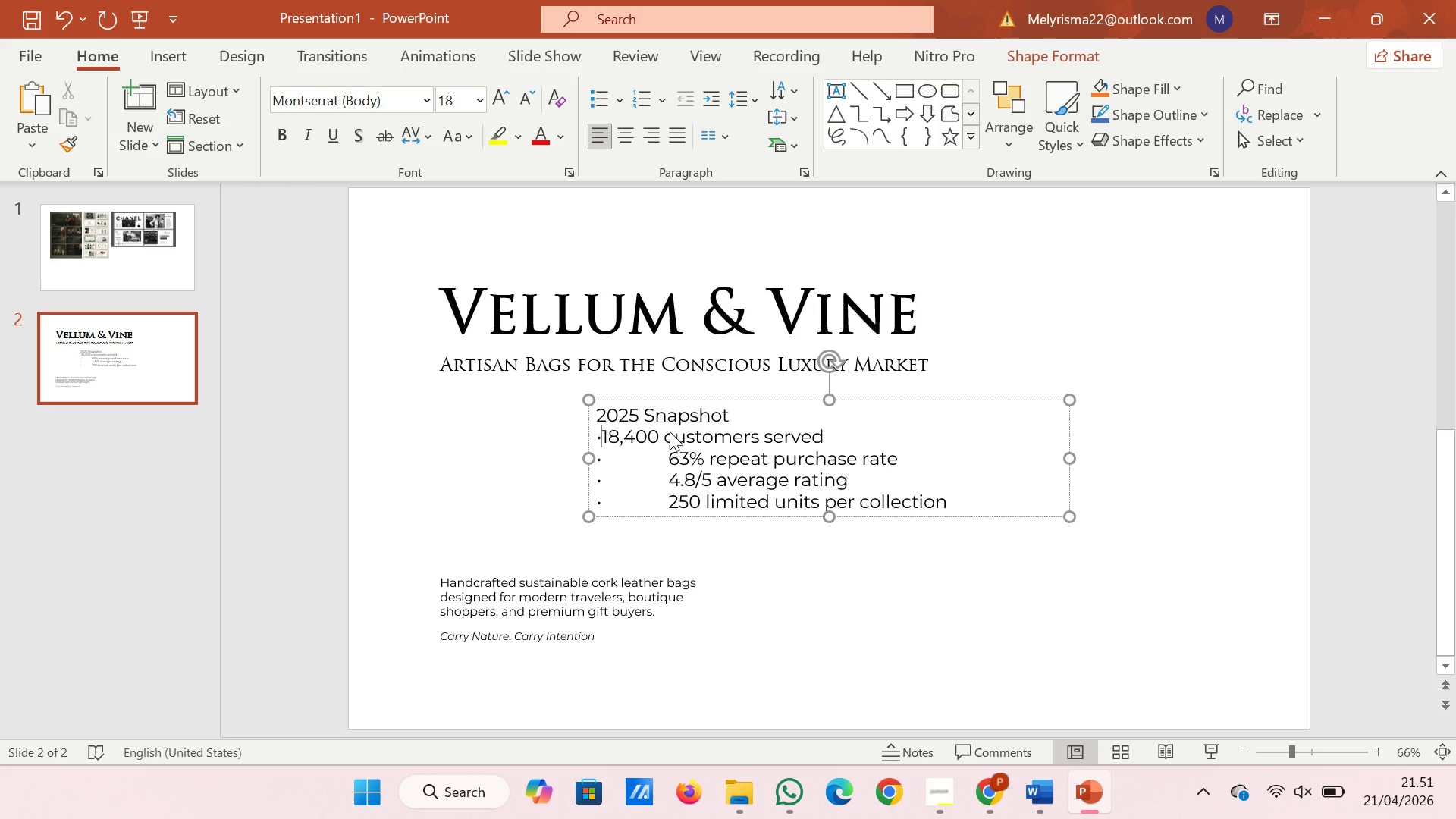 
key(ArrowDown)
 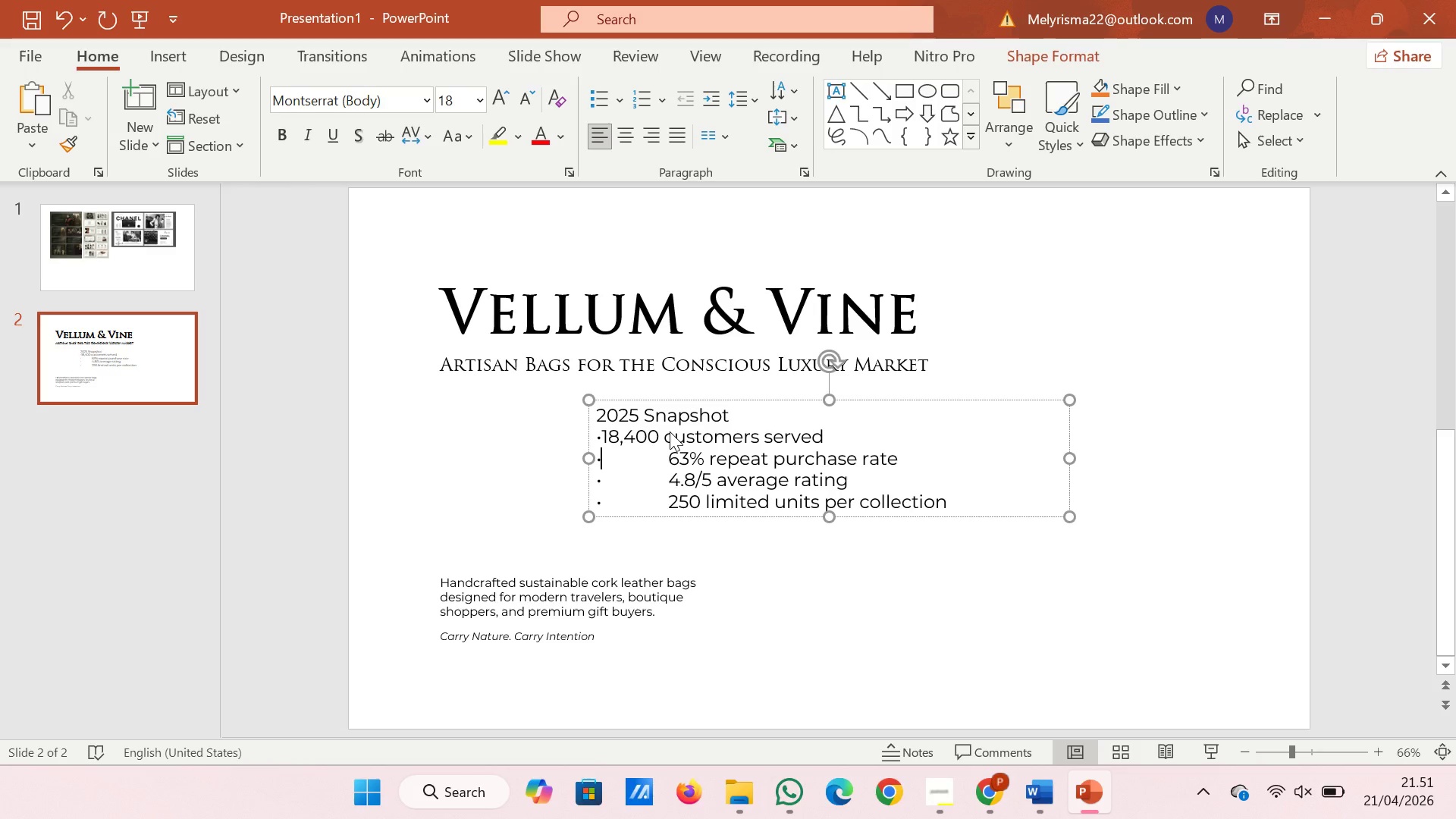 
key(ArrowRight)
 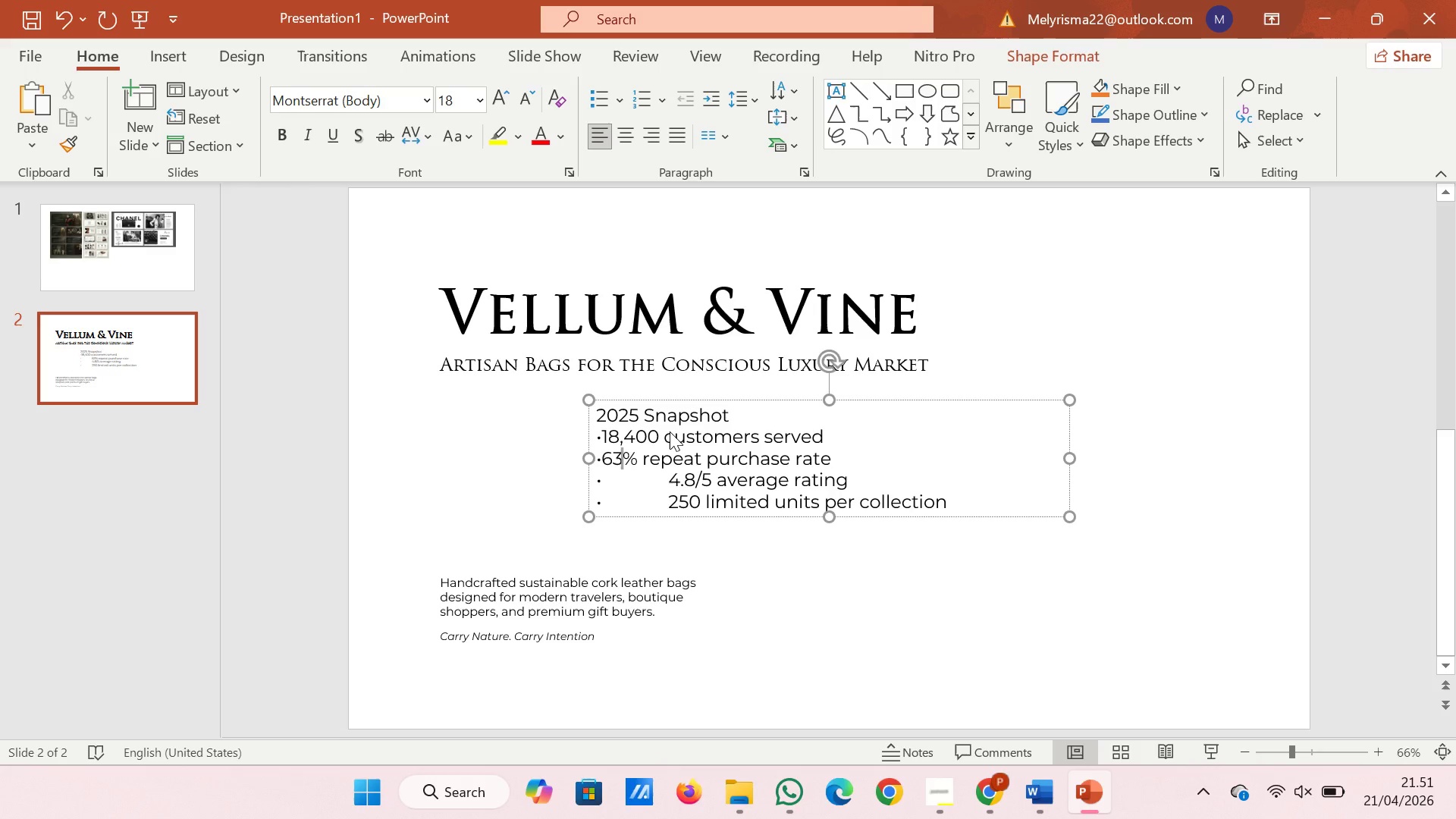 
key(Backspace)
 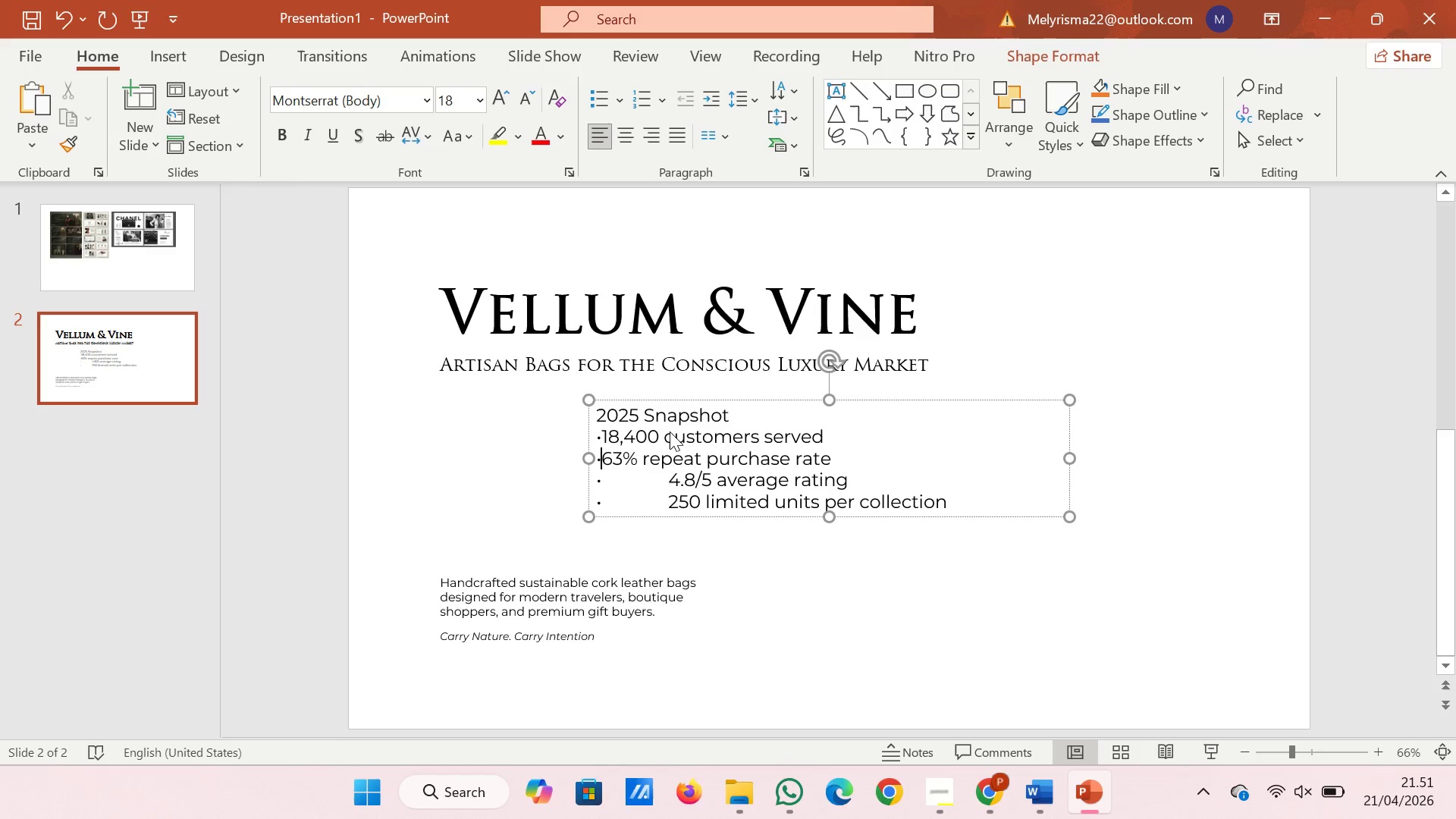 
key(ArrowDown)
 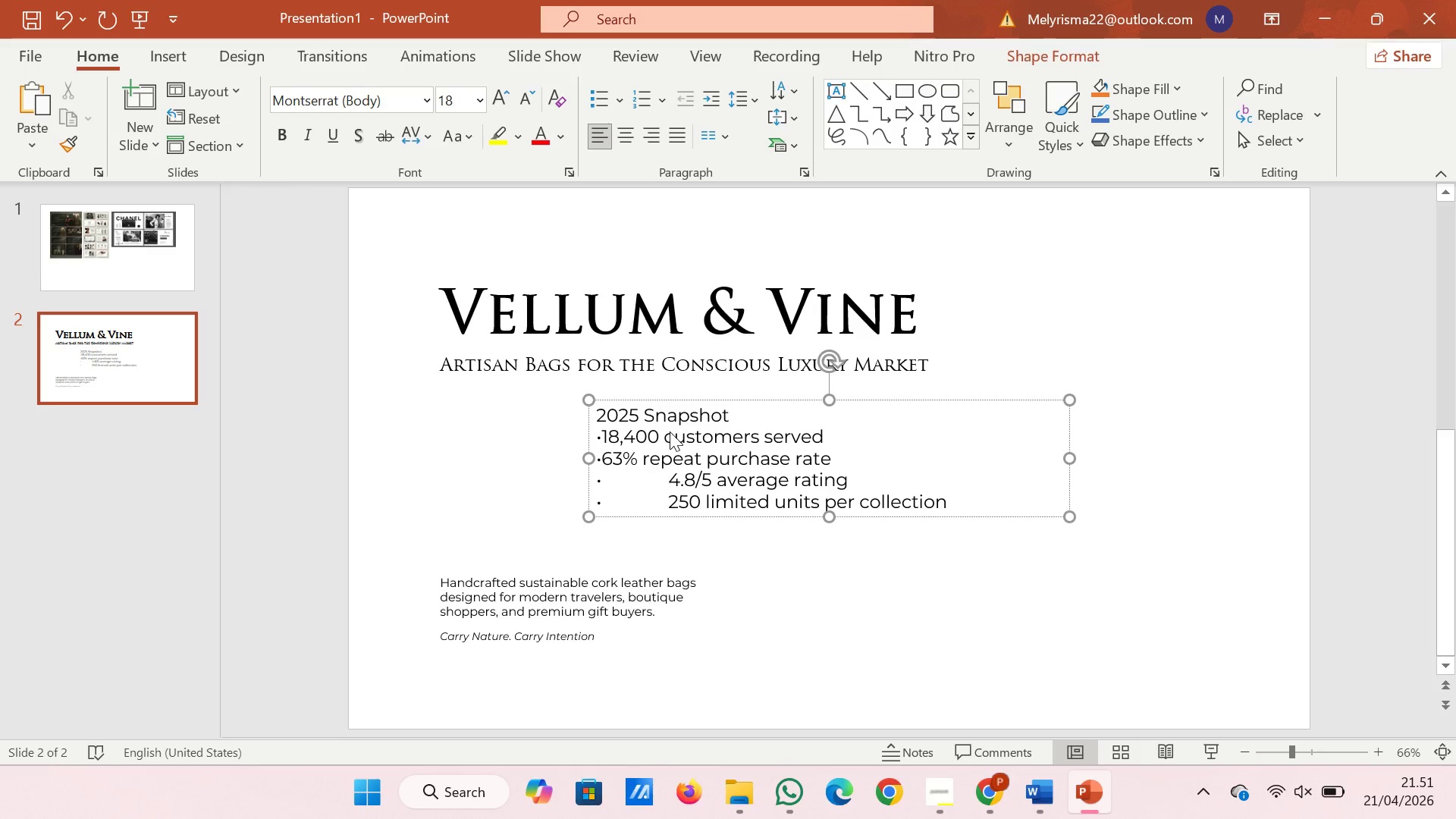 
key(ArrowRight)
 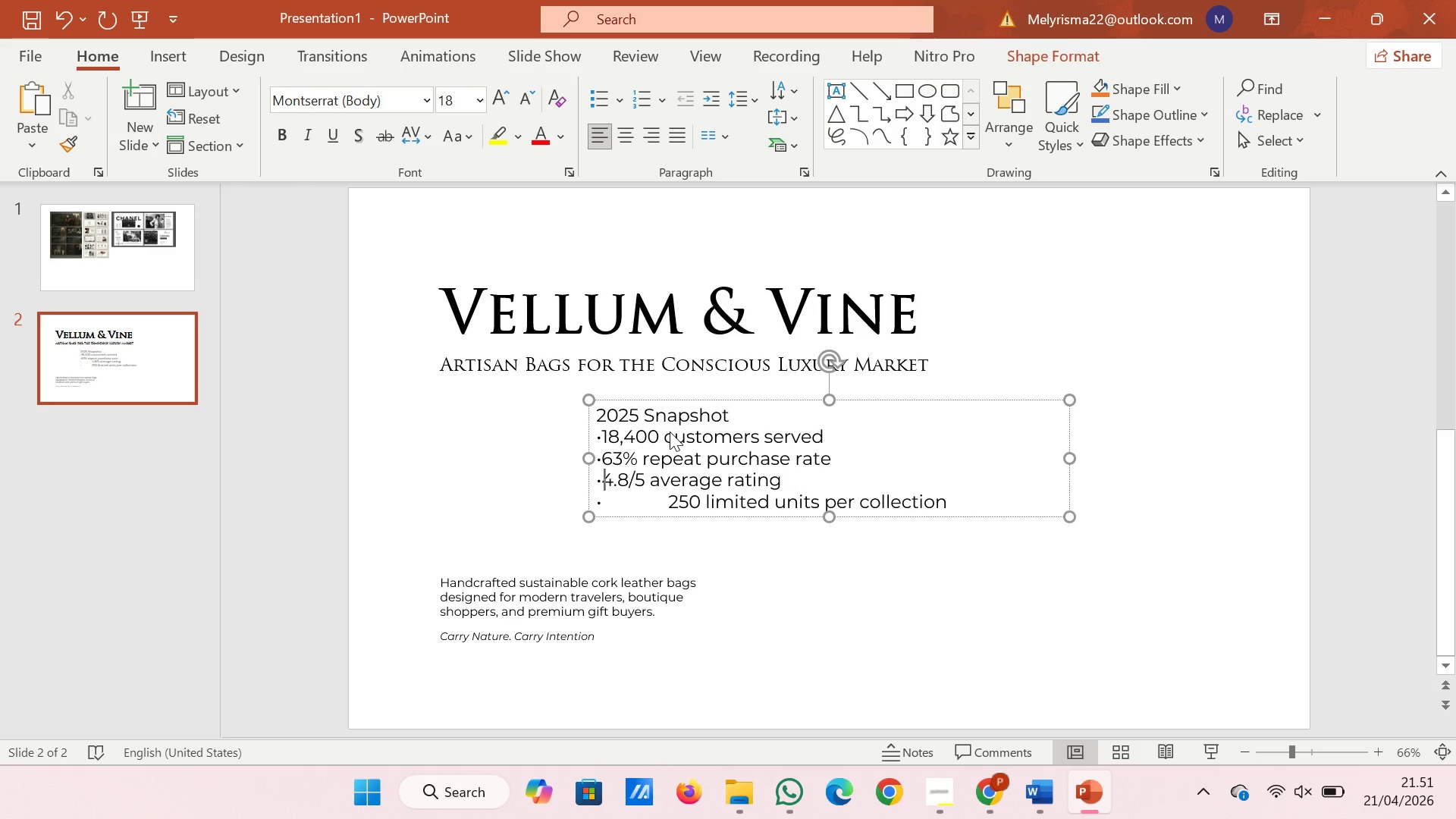 
key(Backspace)
 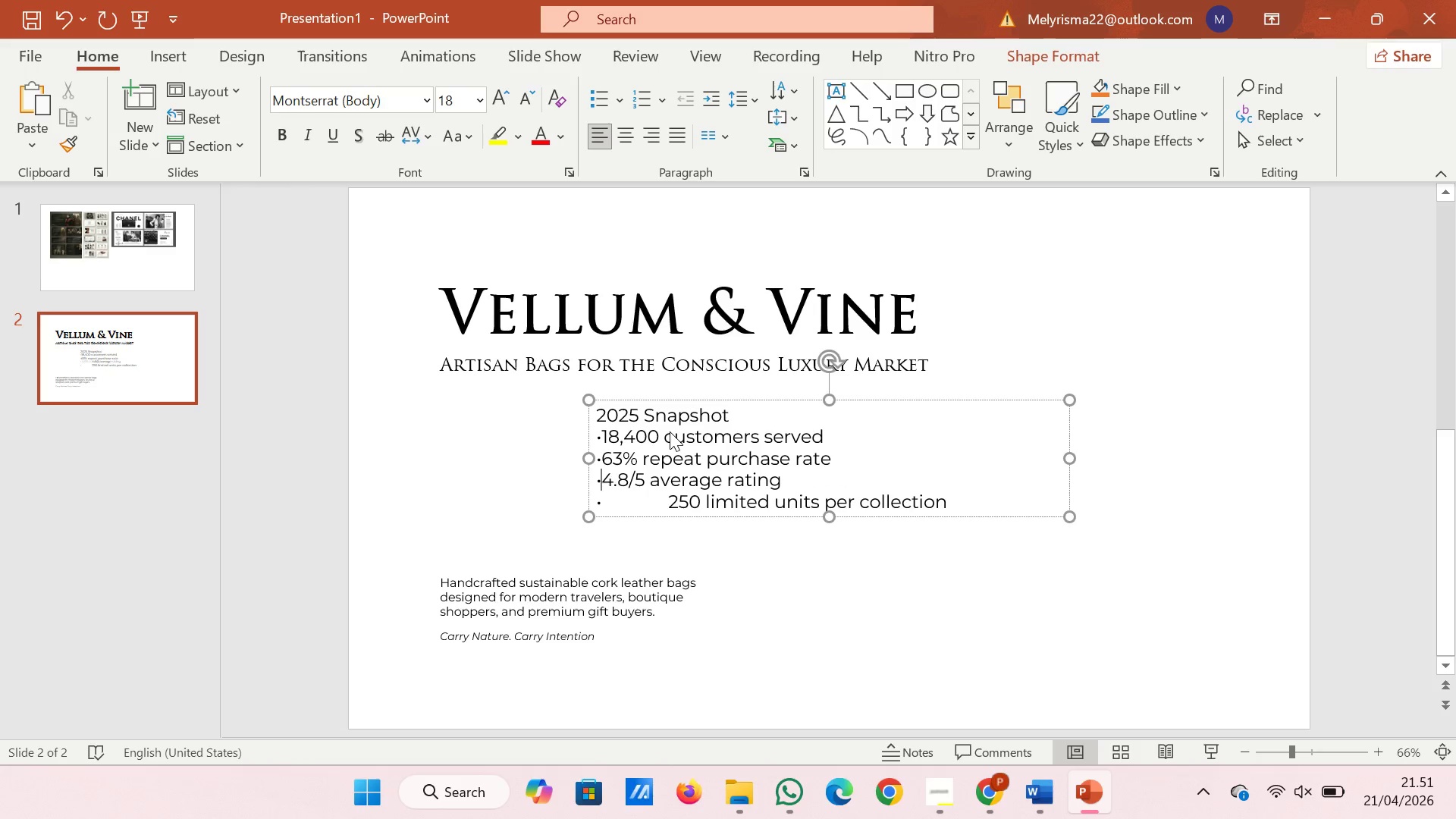 
key(ArrowDown)
 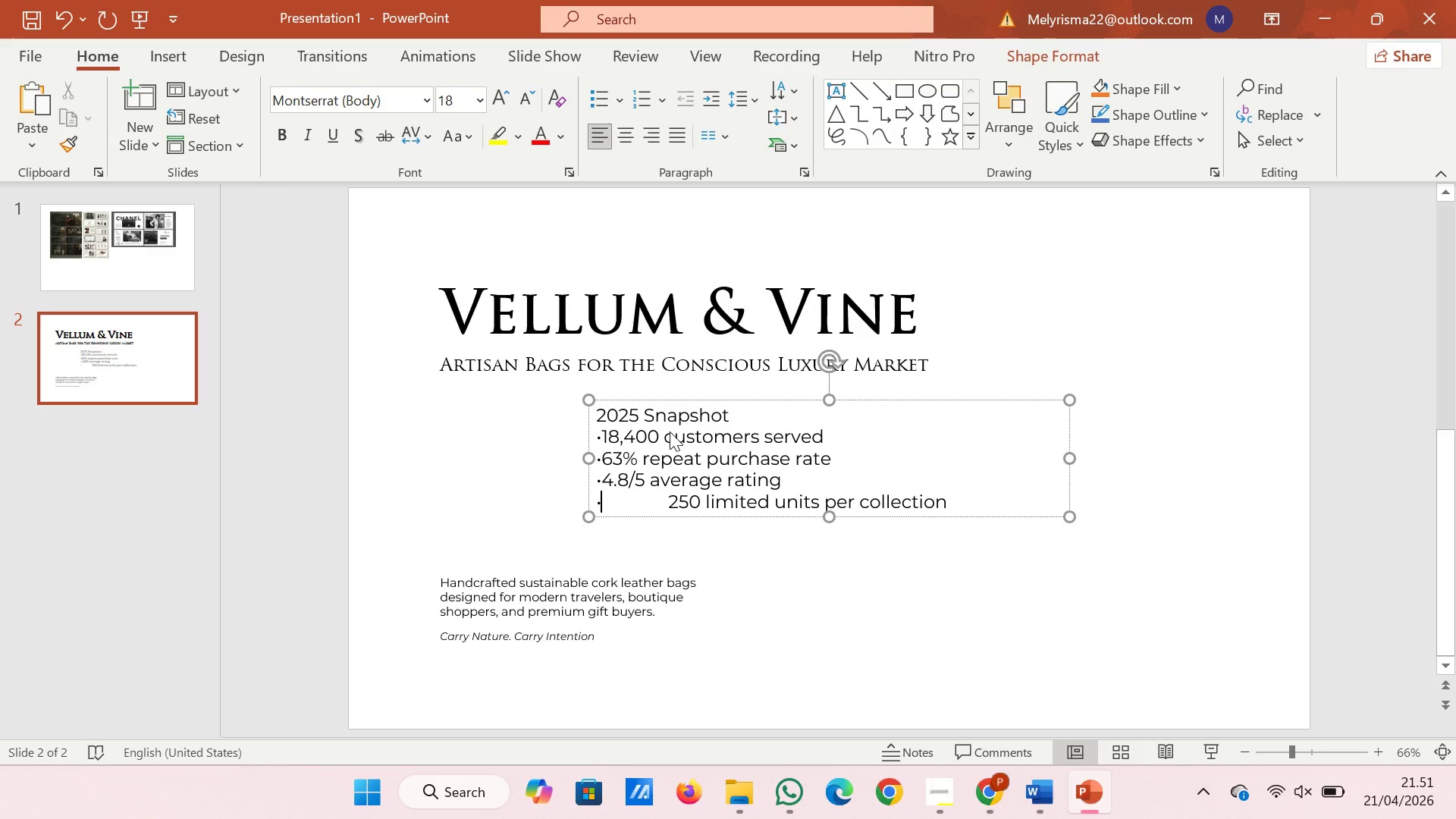 
key(ArrowRight)
 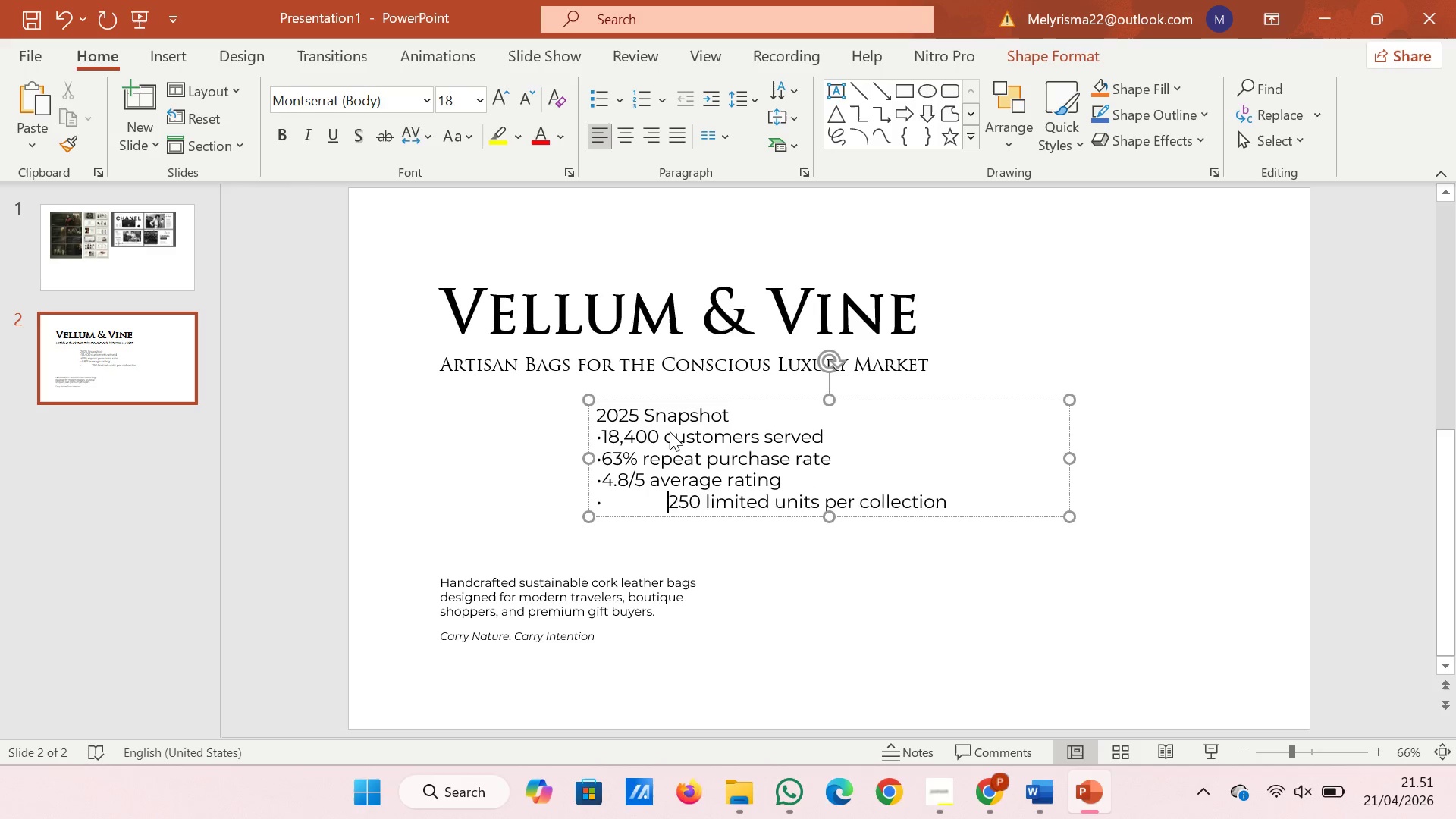 
key(Backspace)
 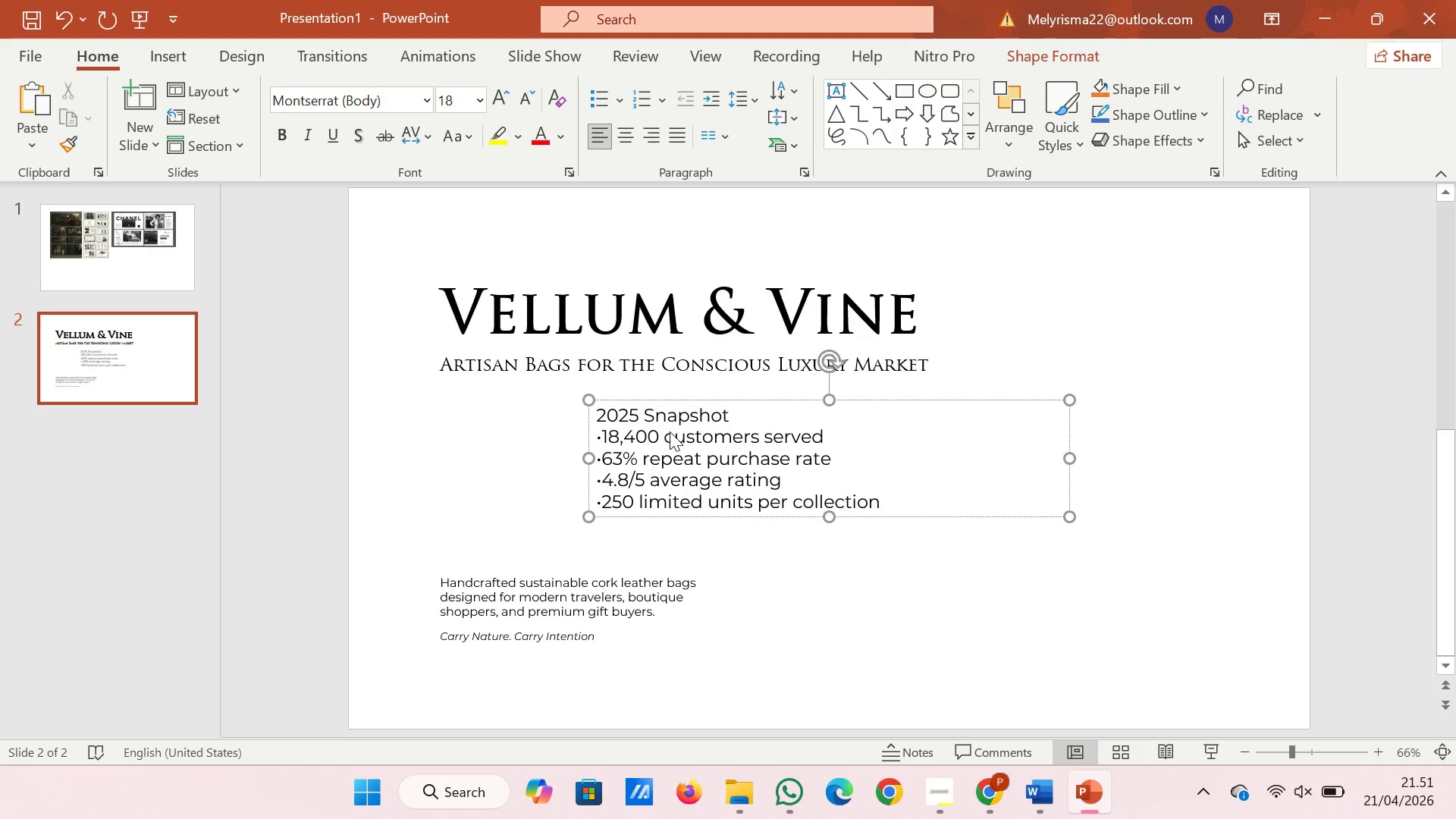 
key(Space)
 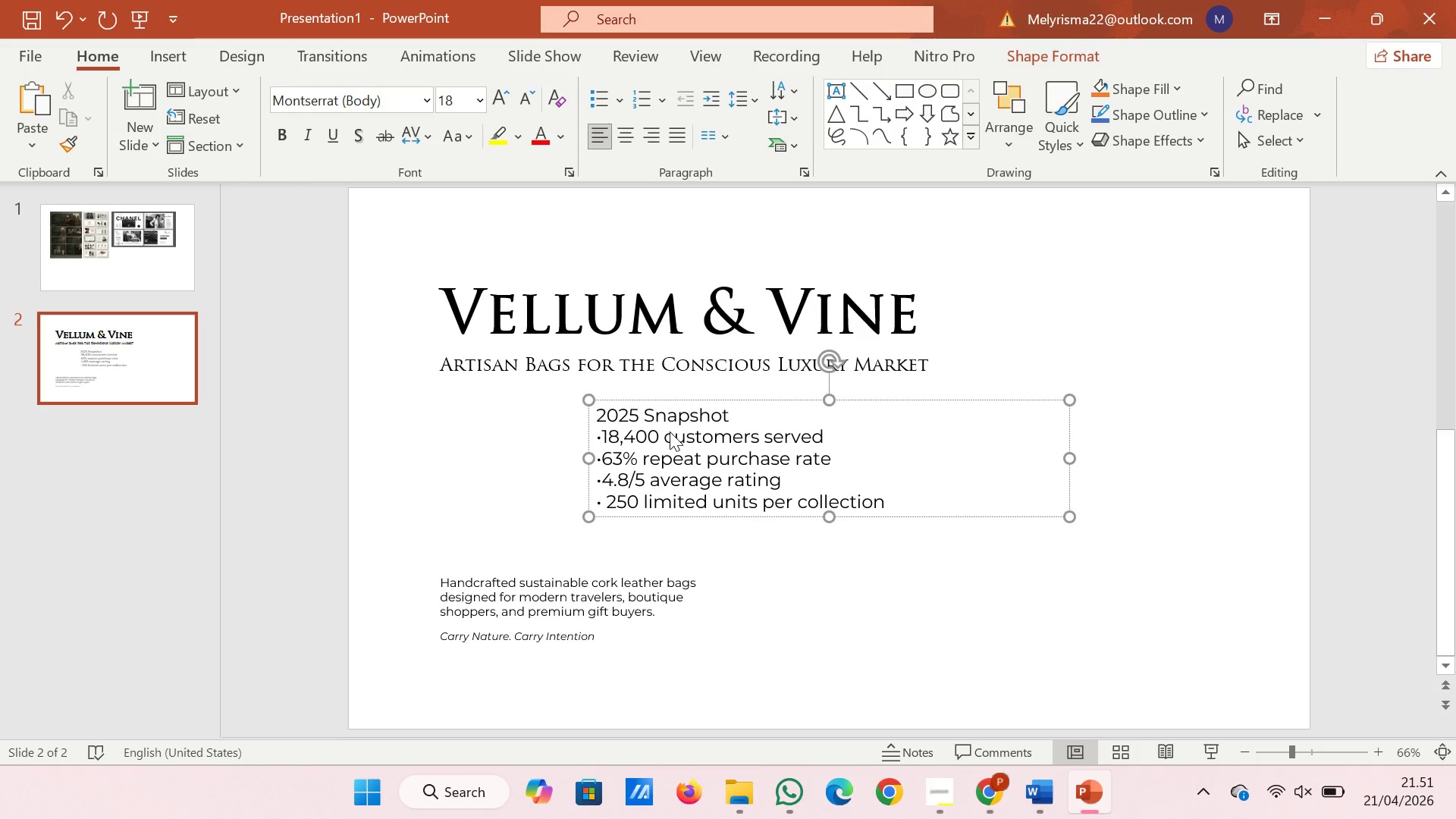 
key(ArrowUp)
 